 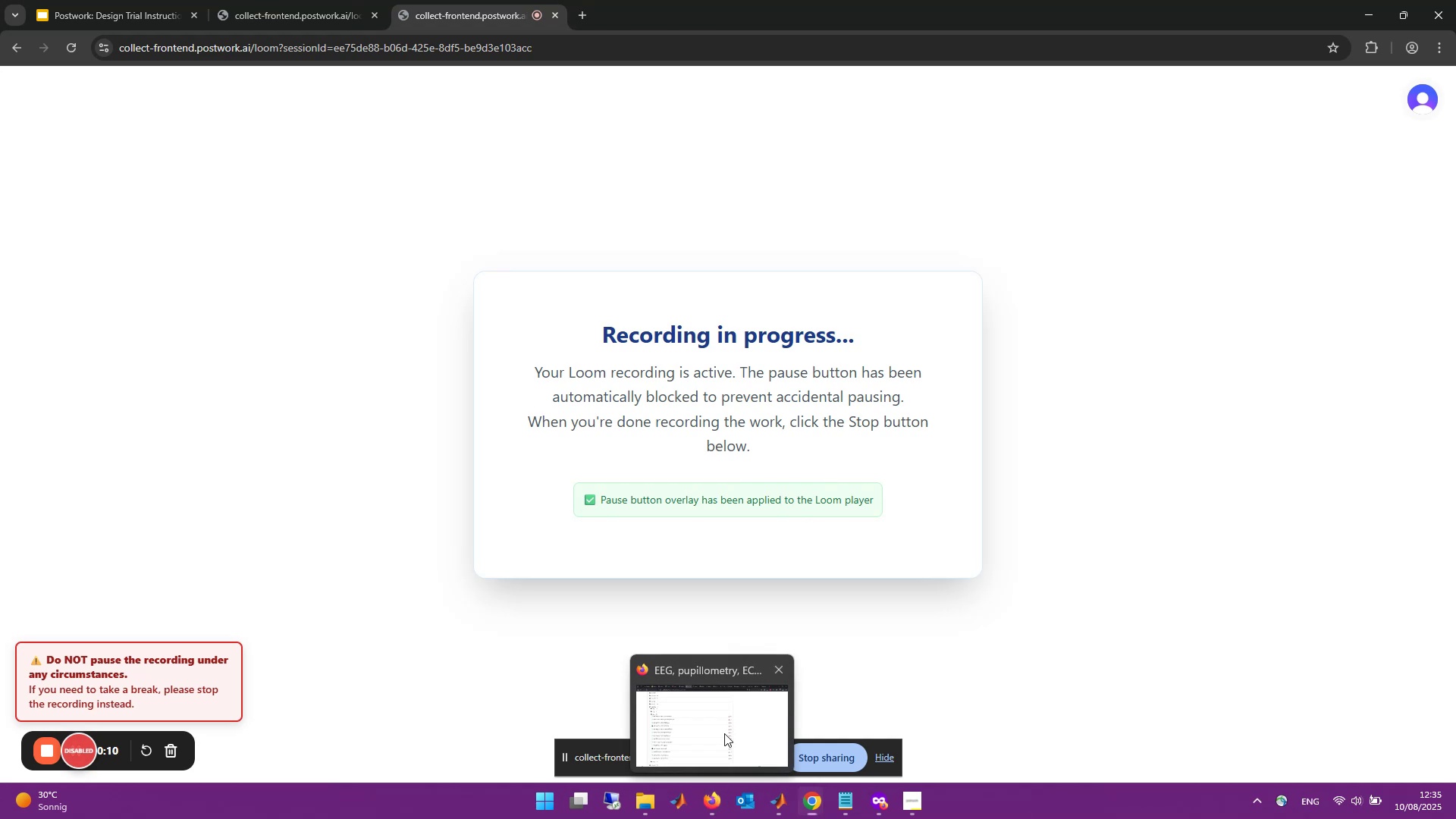 
left_click([724, 733])
 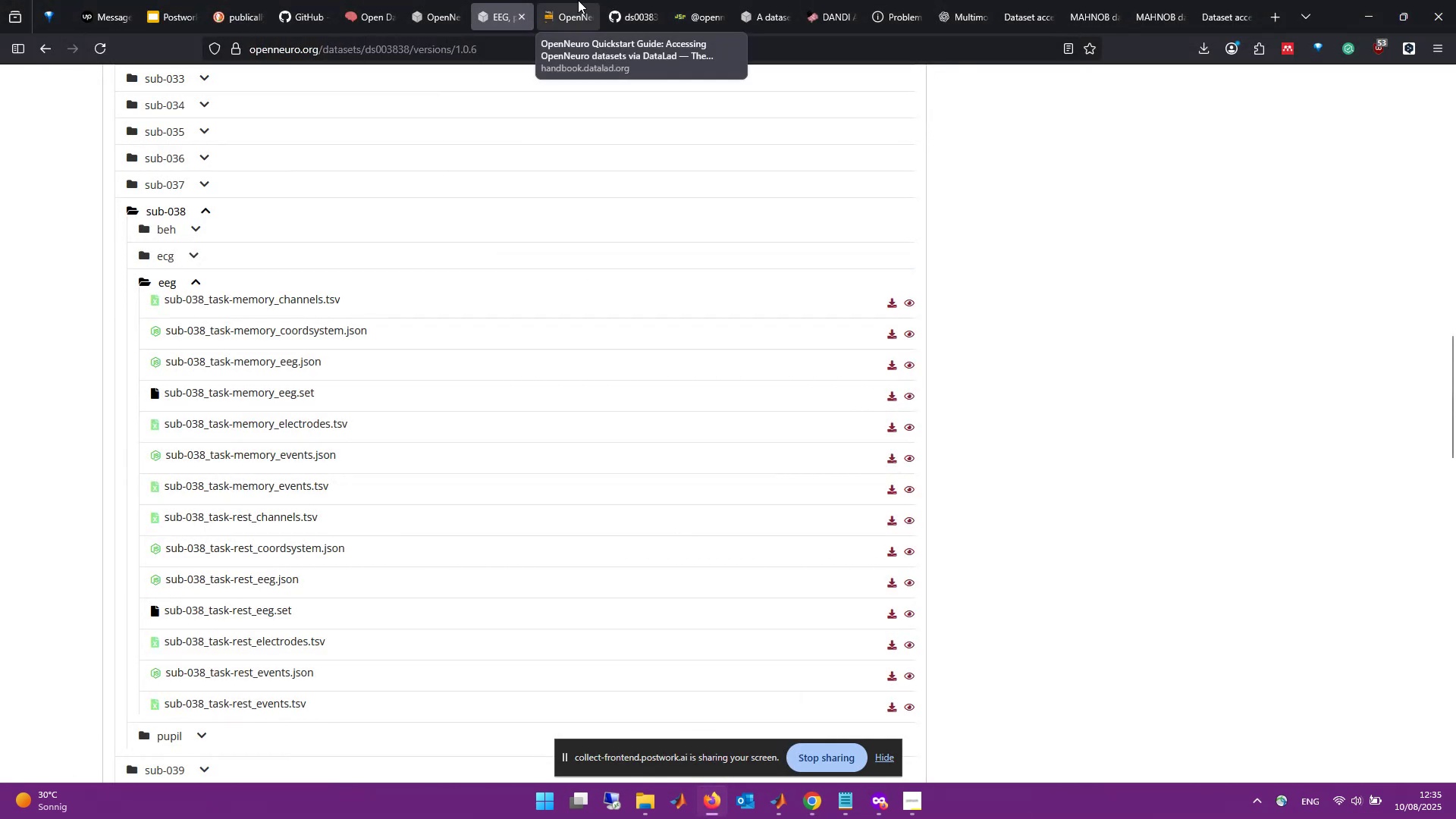 
left_click([557, 0])
 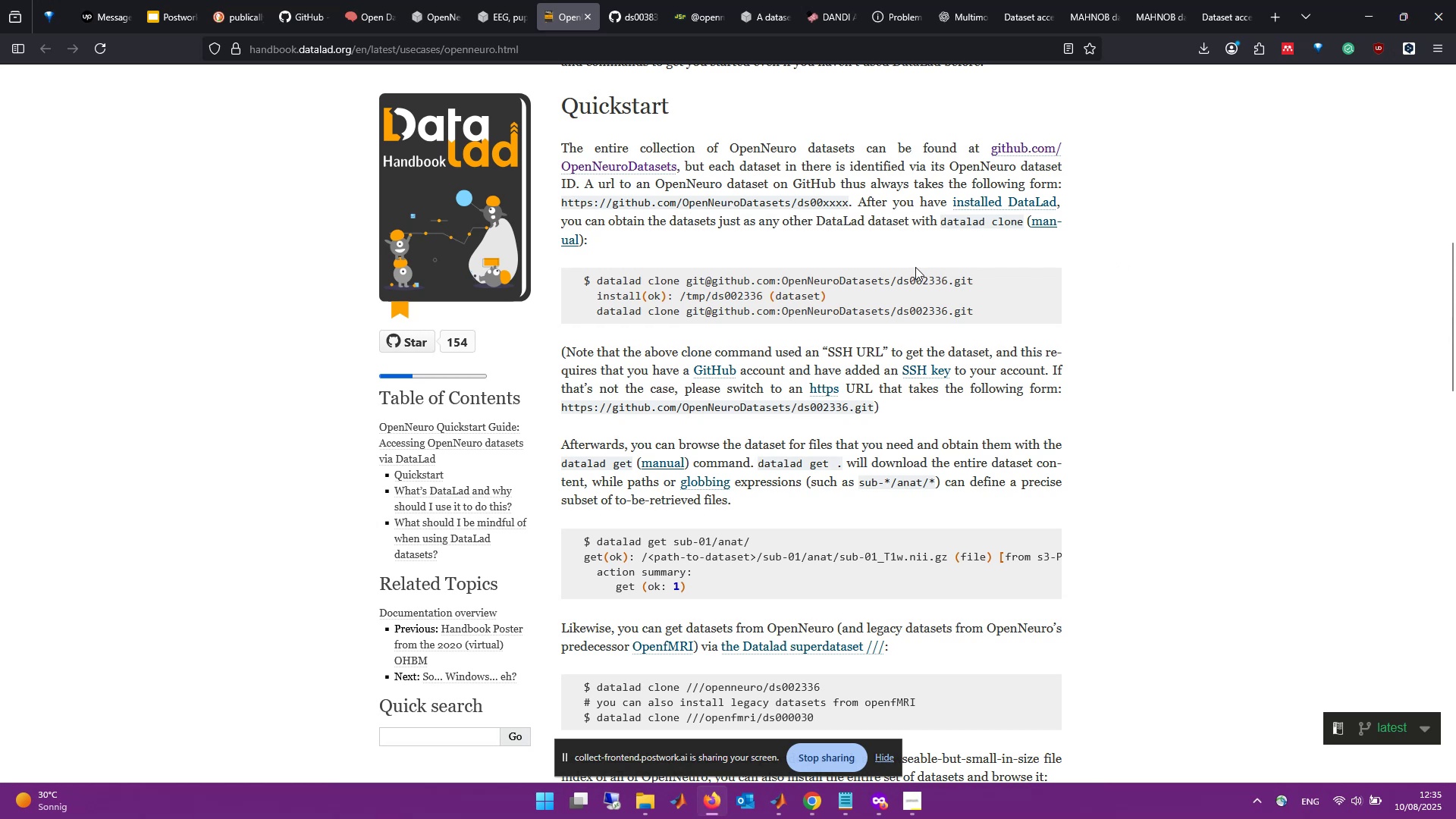 
wait(12.59)
 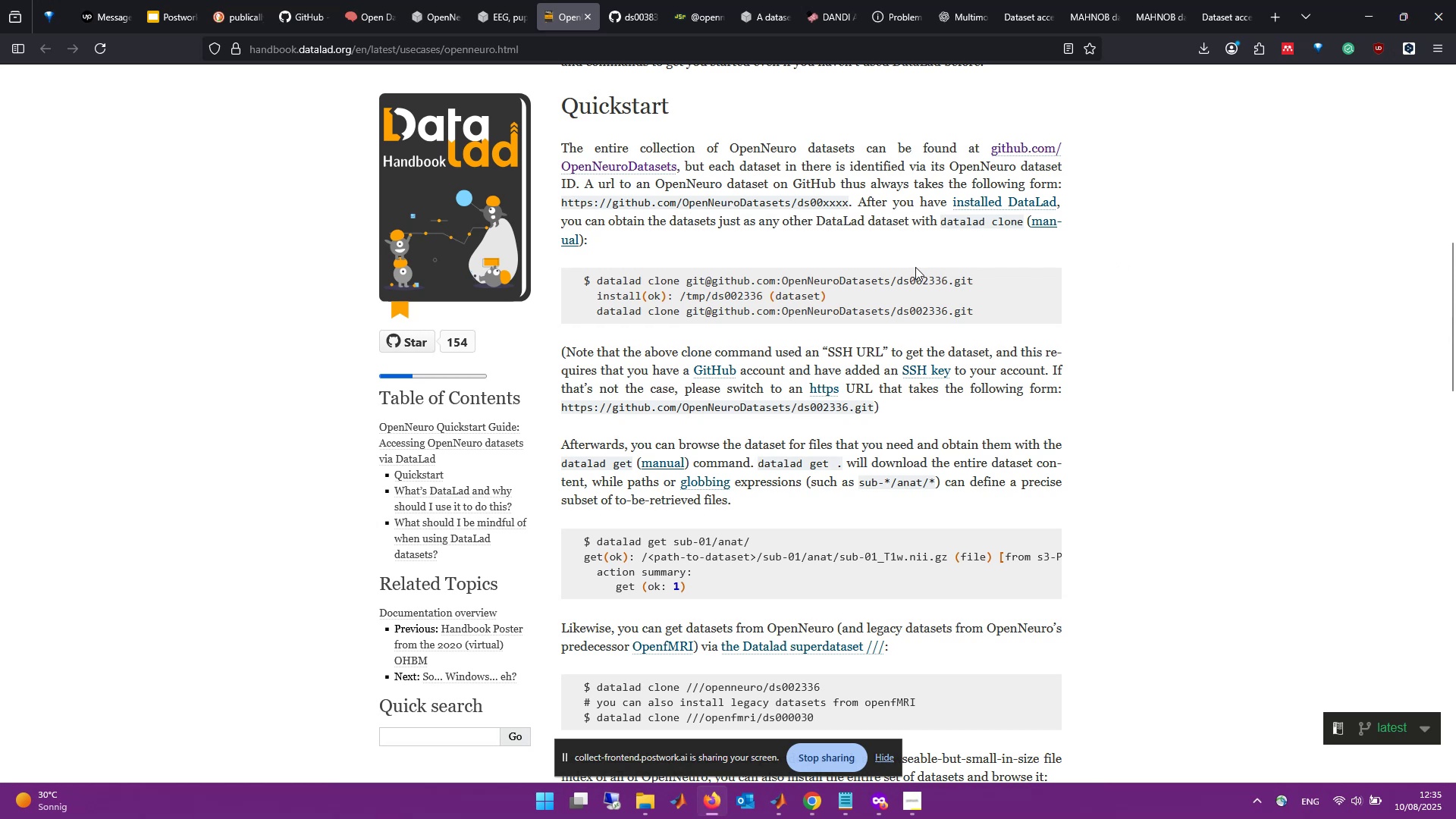 
left_click([1018, 196])
 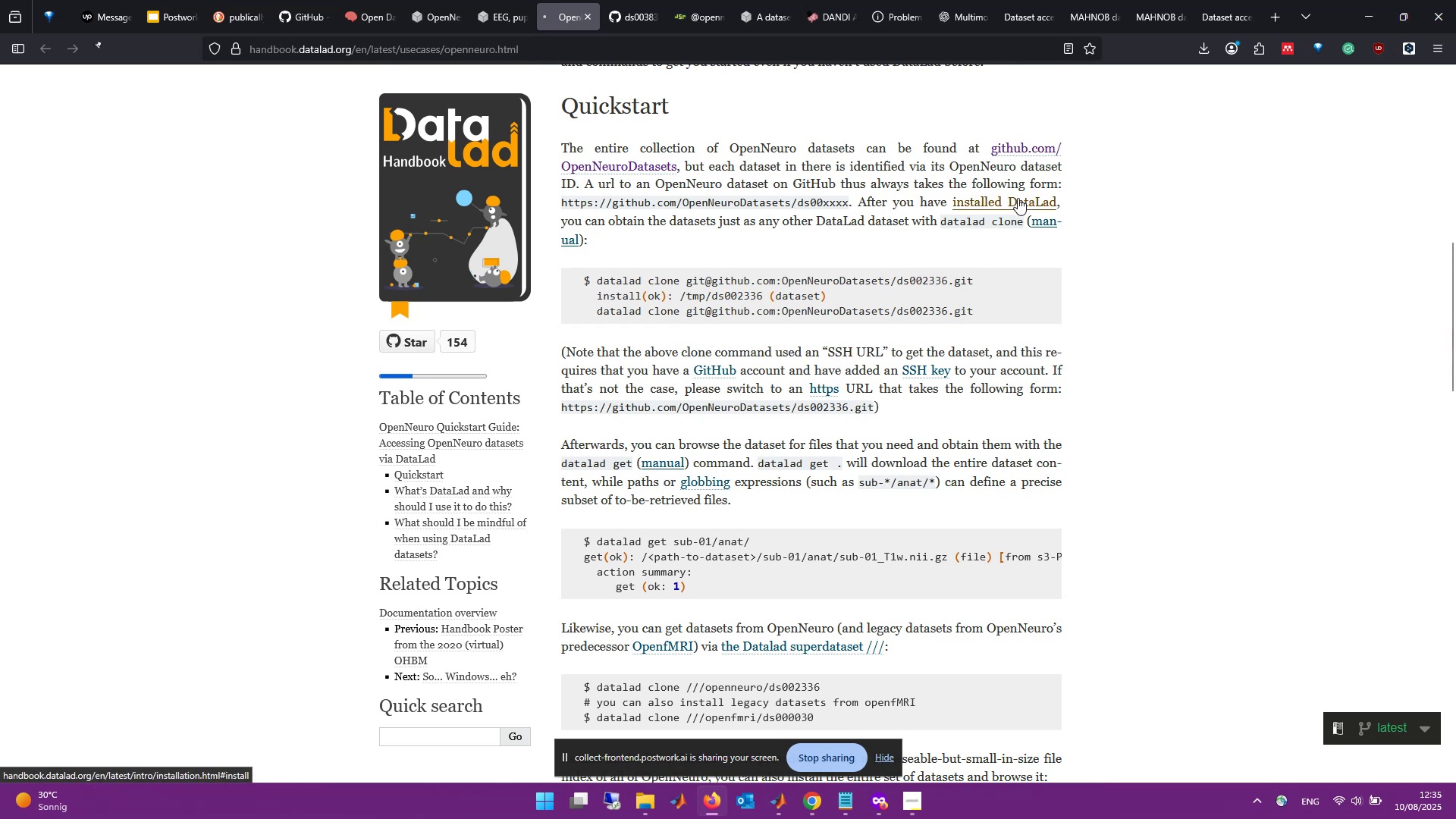 
mouse_move([966, 208])
 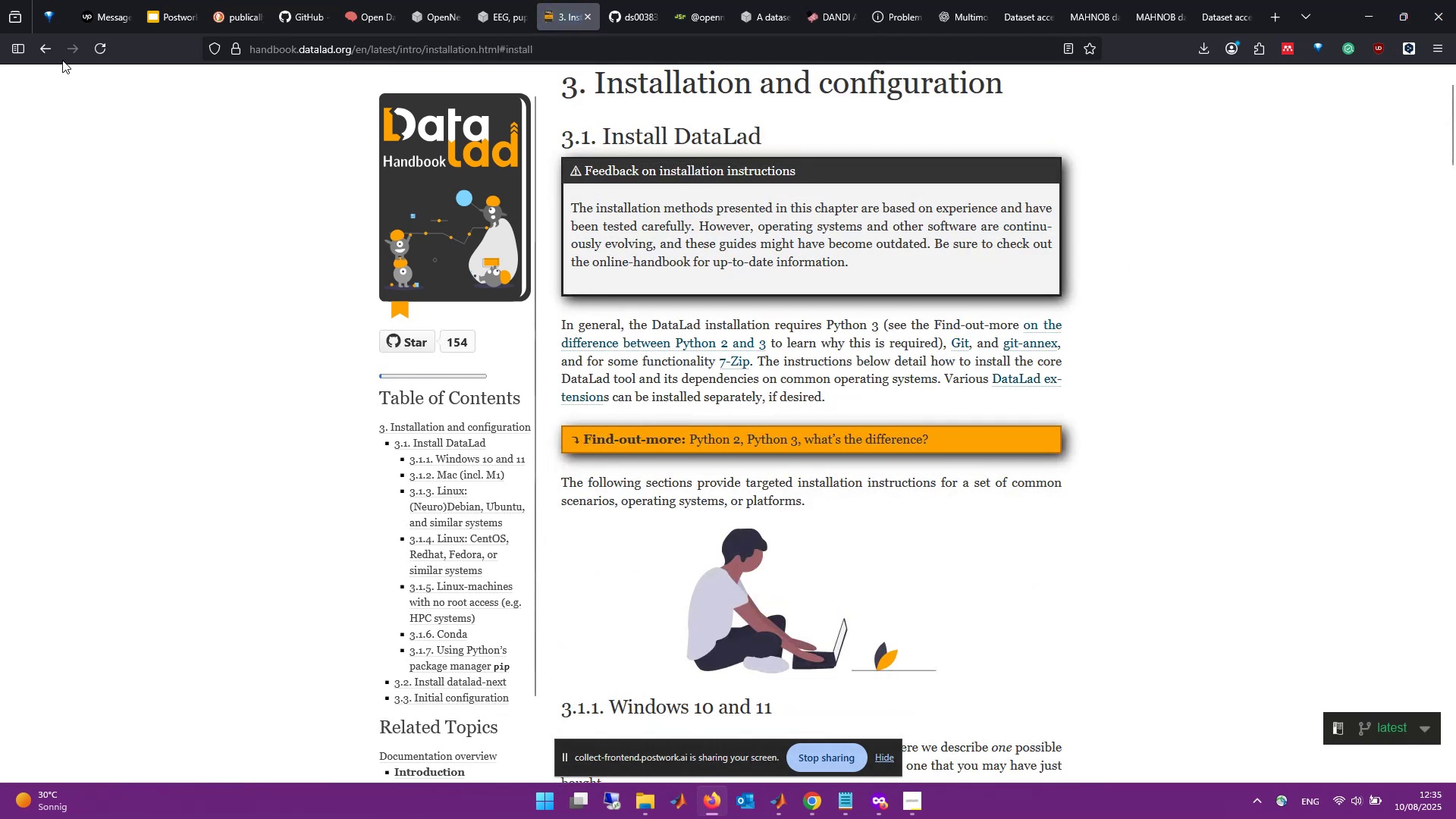 
left_click([52, 52])
 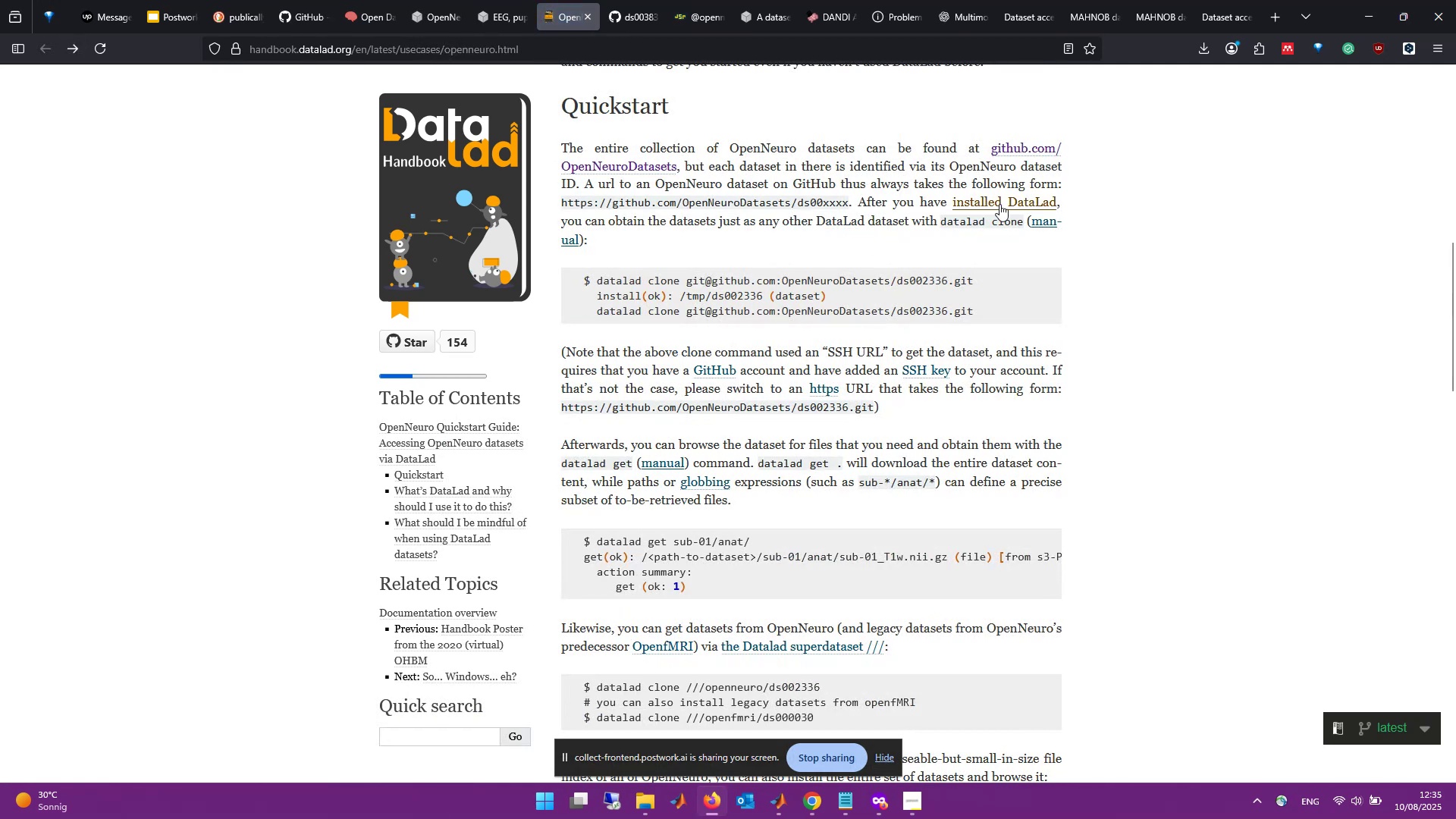 
middle_click([999, 204])
 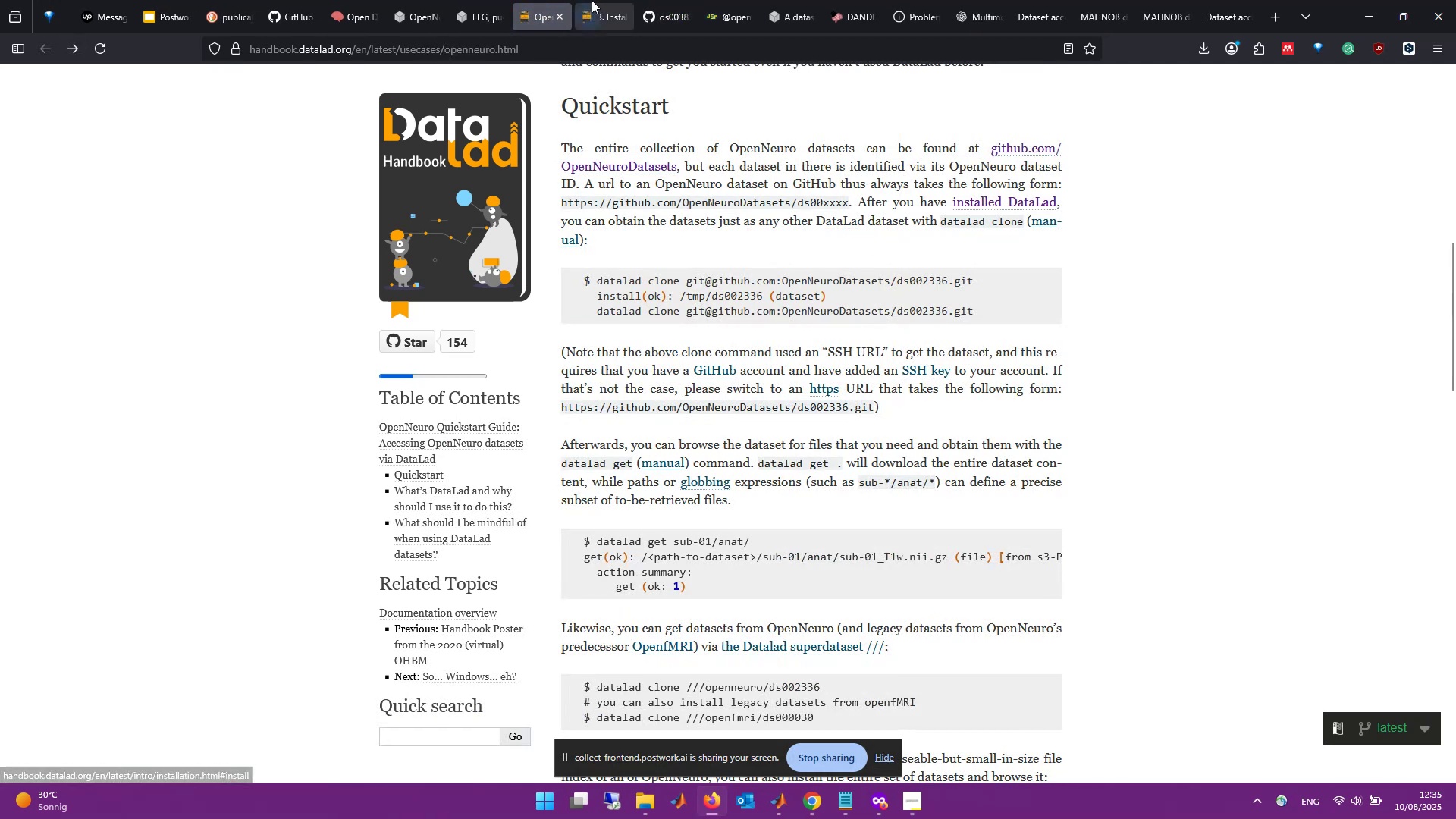 
left_click([592, 0])
 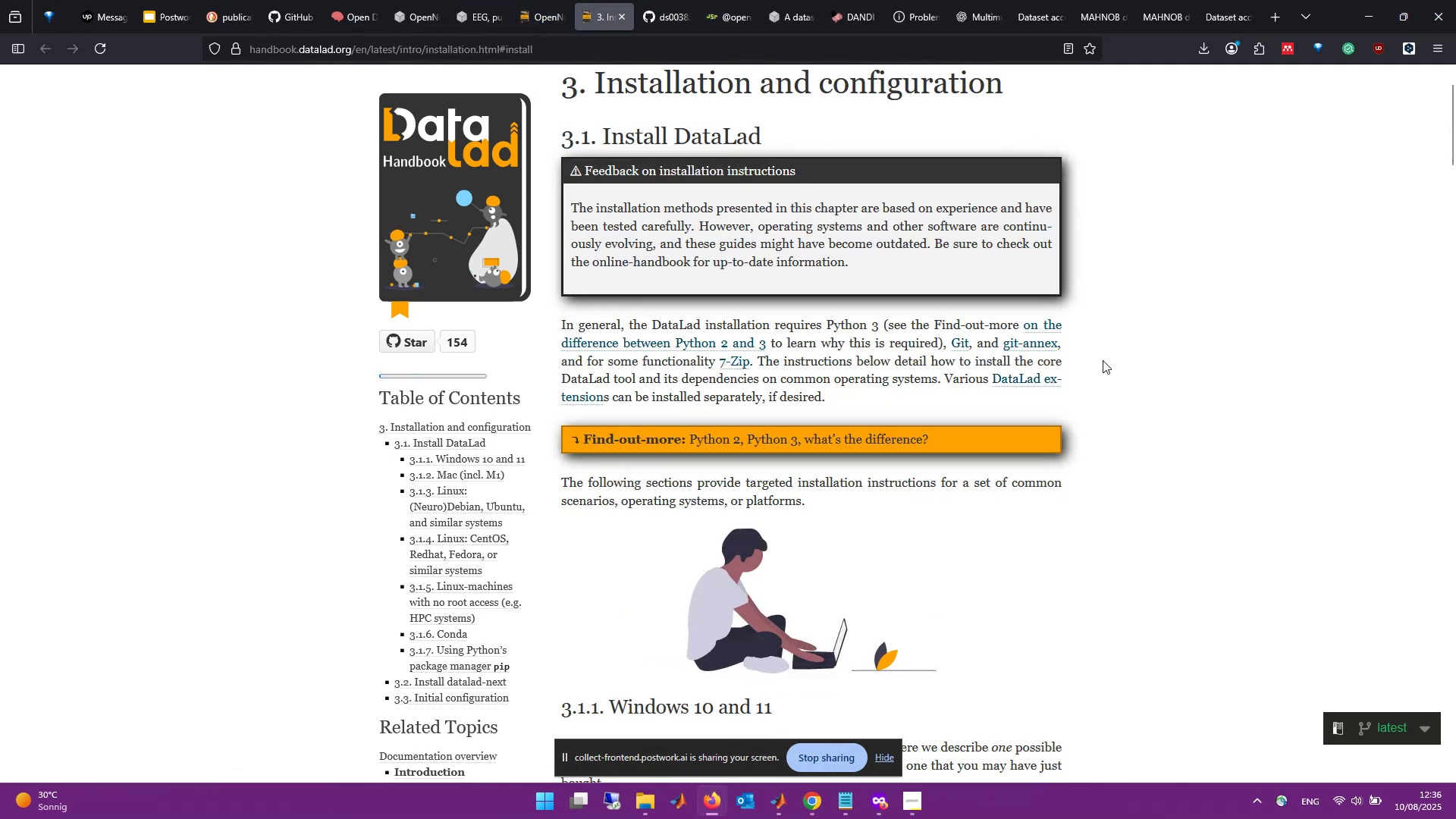 
wait(7.43)
 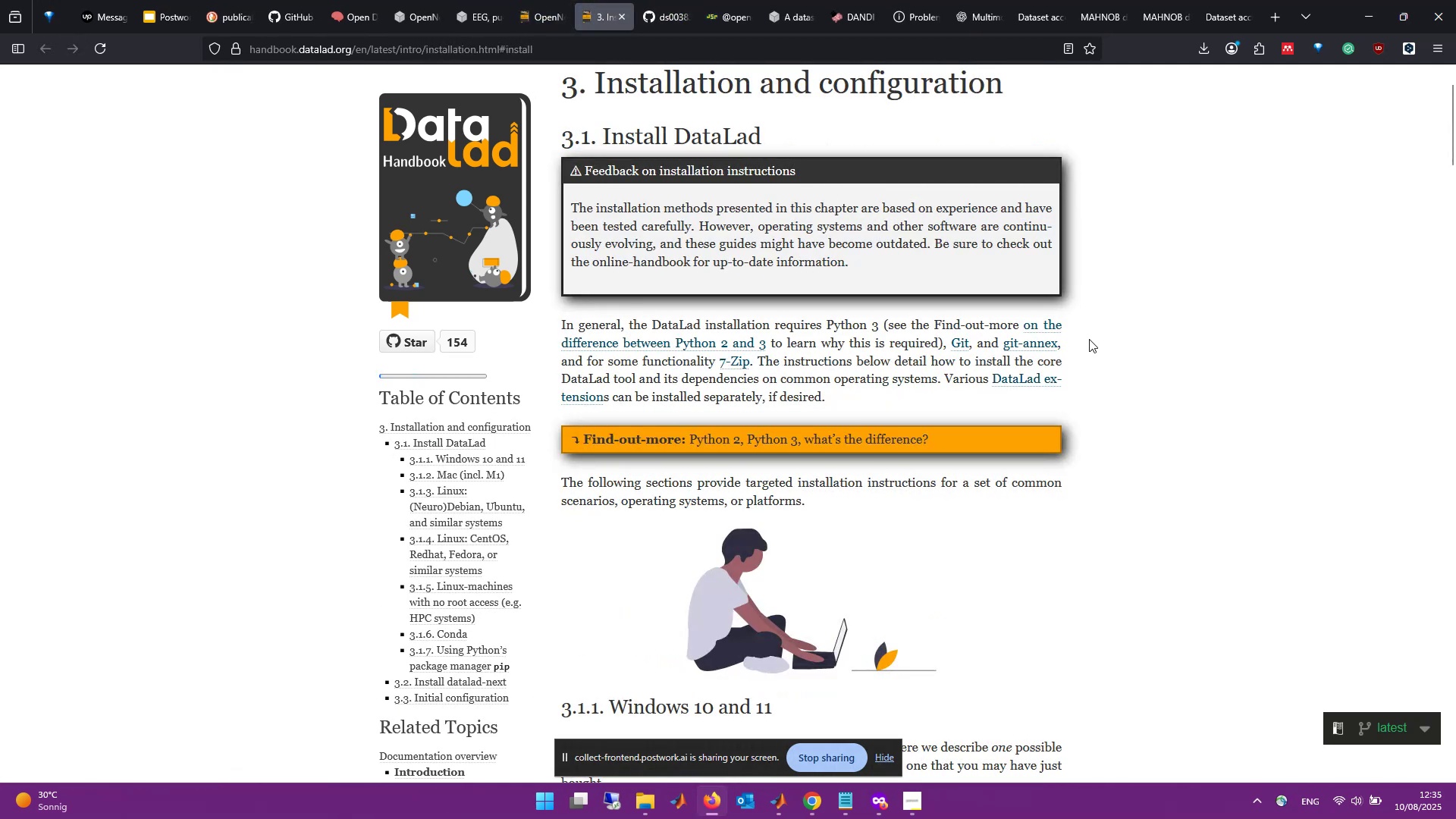 
scroll: coordinate [1103, 360], scroll_direction: down, amount: 1.0
 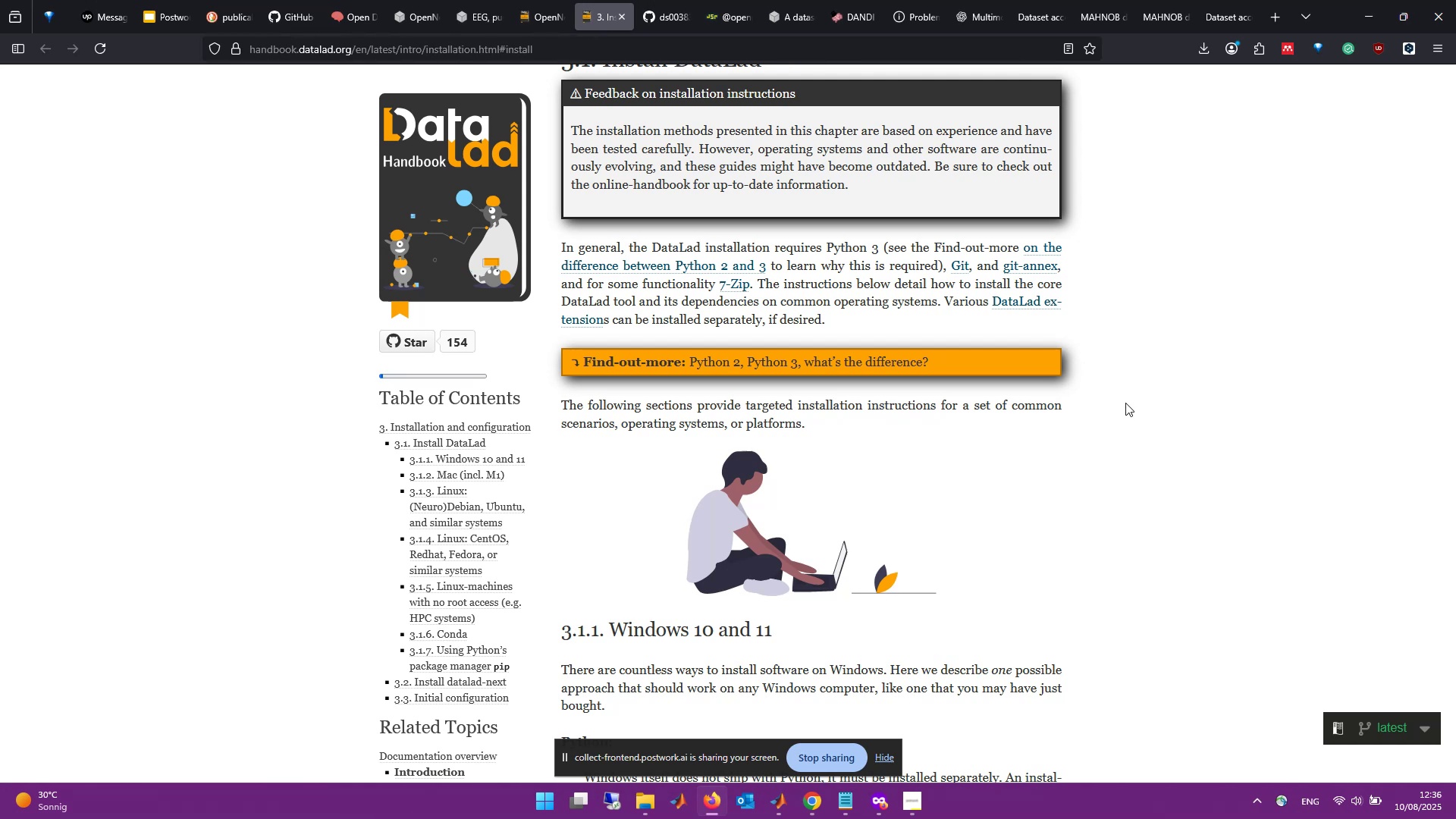 
wait(21.69)
 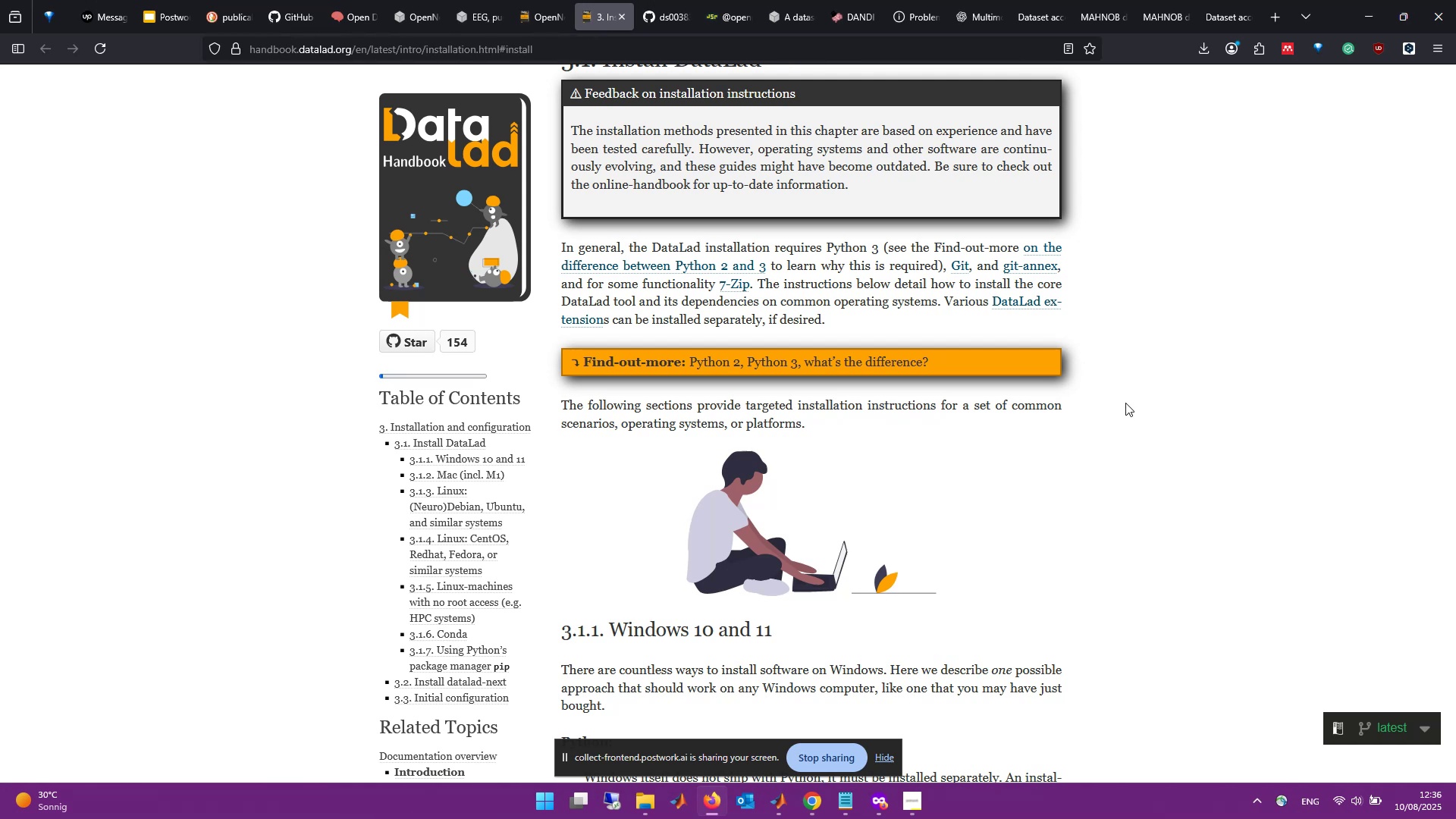 
scroll: coordinate [1125, 403], scroll_direction: down, amount: 5.0
 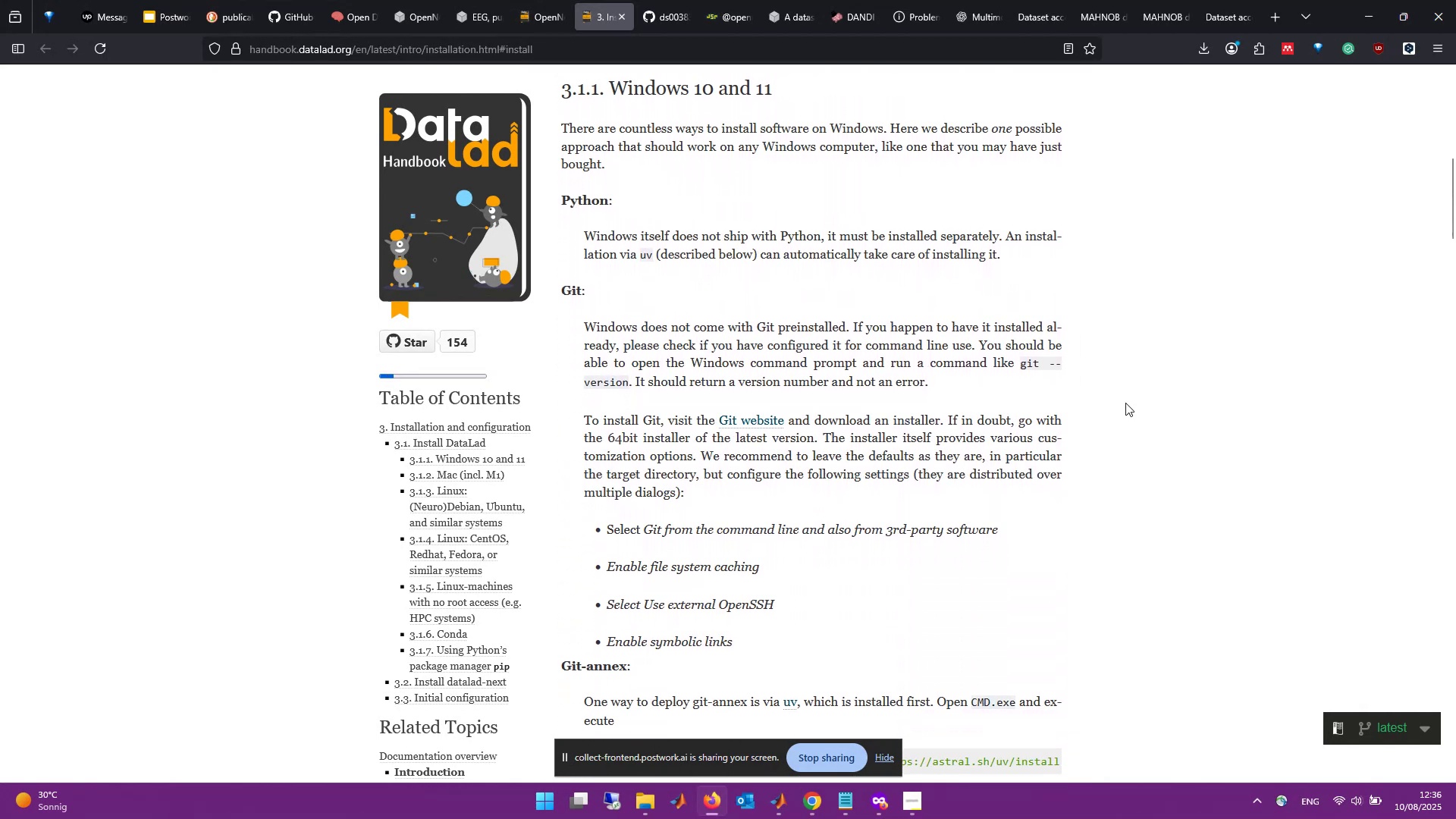 
key(Meta+MetaLeft)
 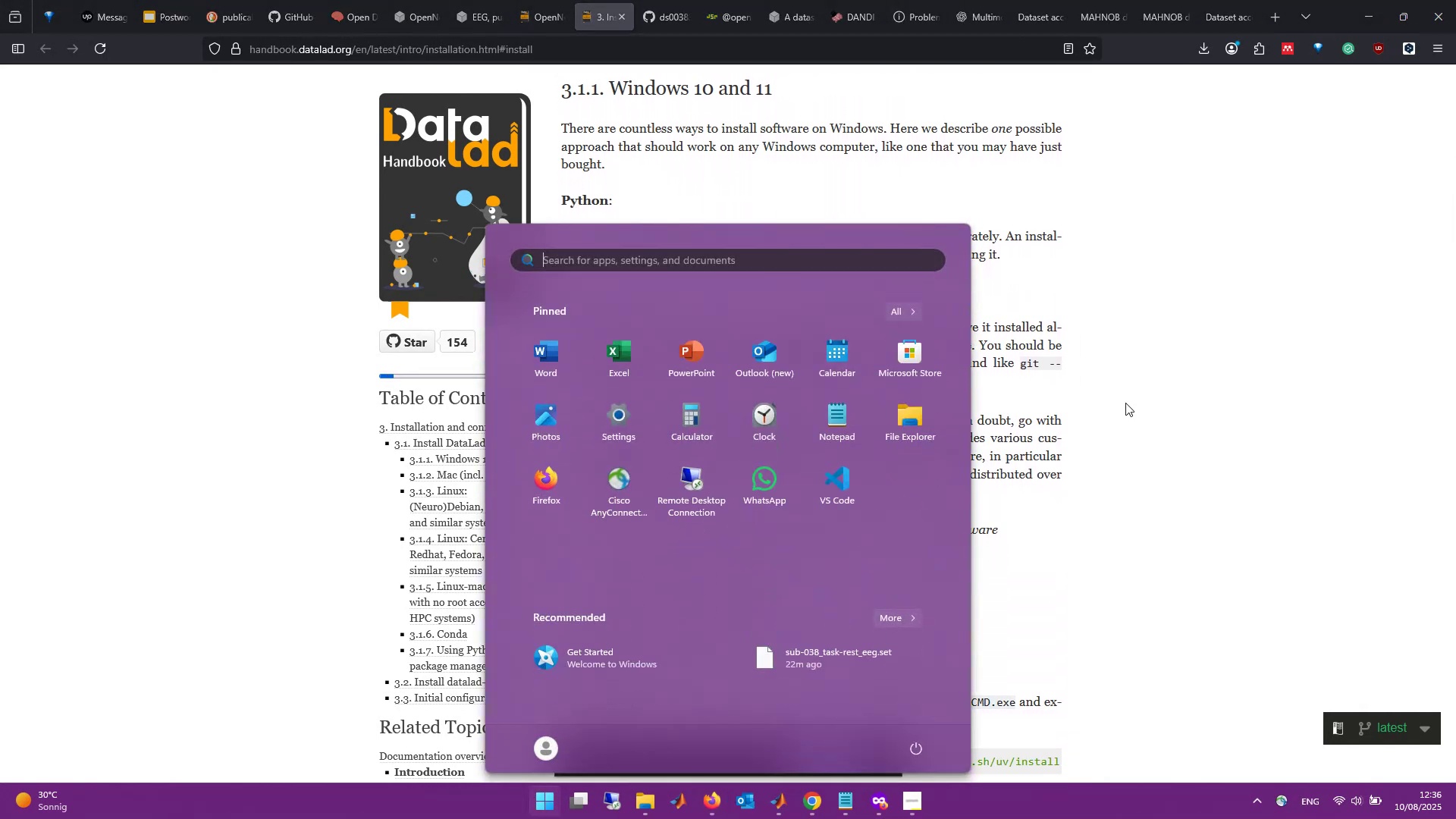 
type(git)
 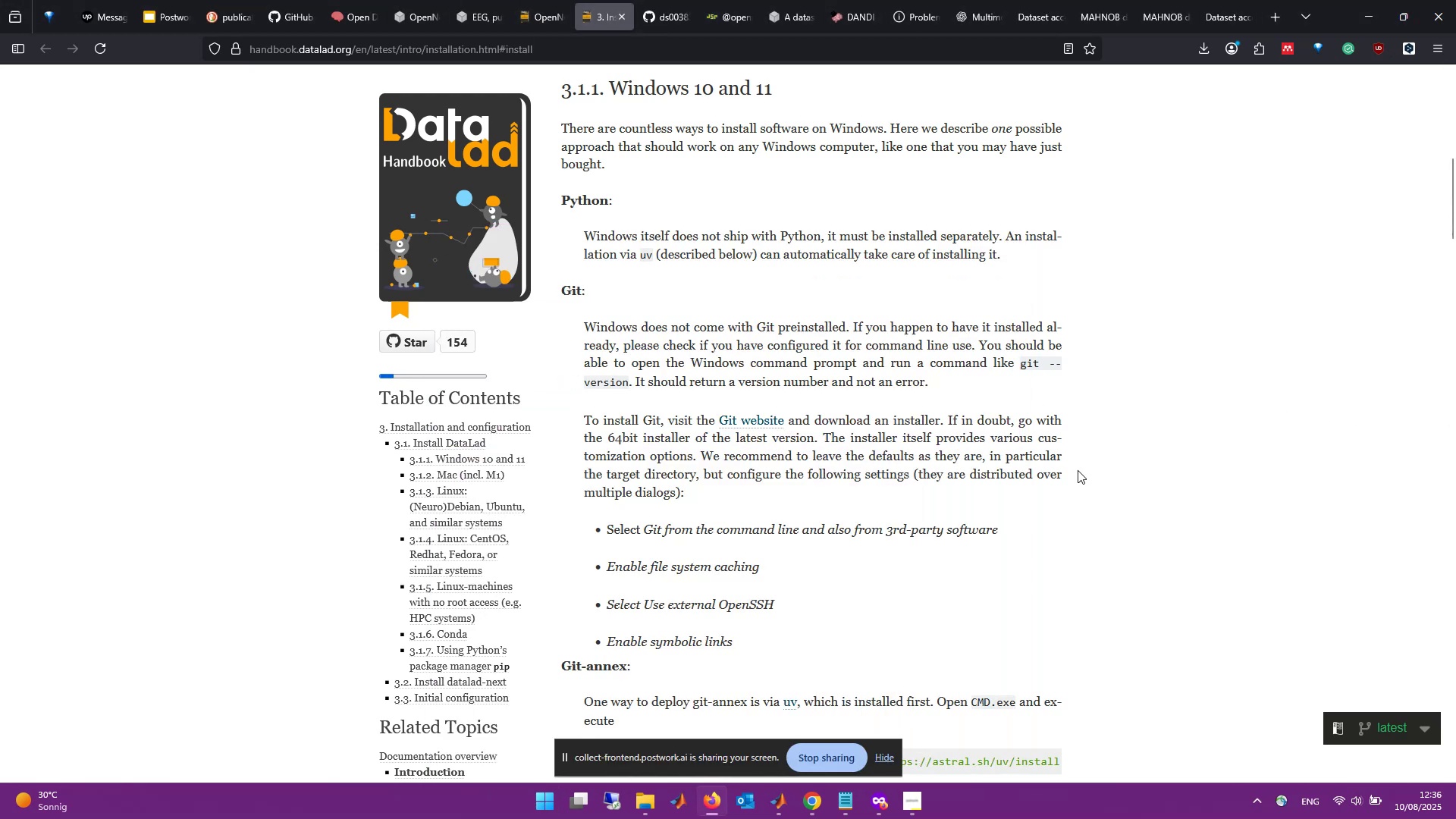 
wait(14.44)
 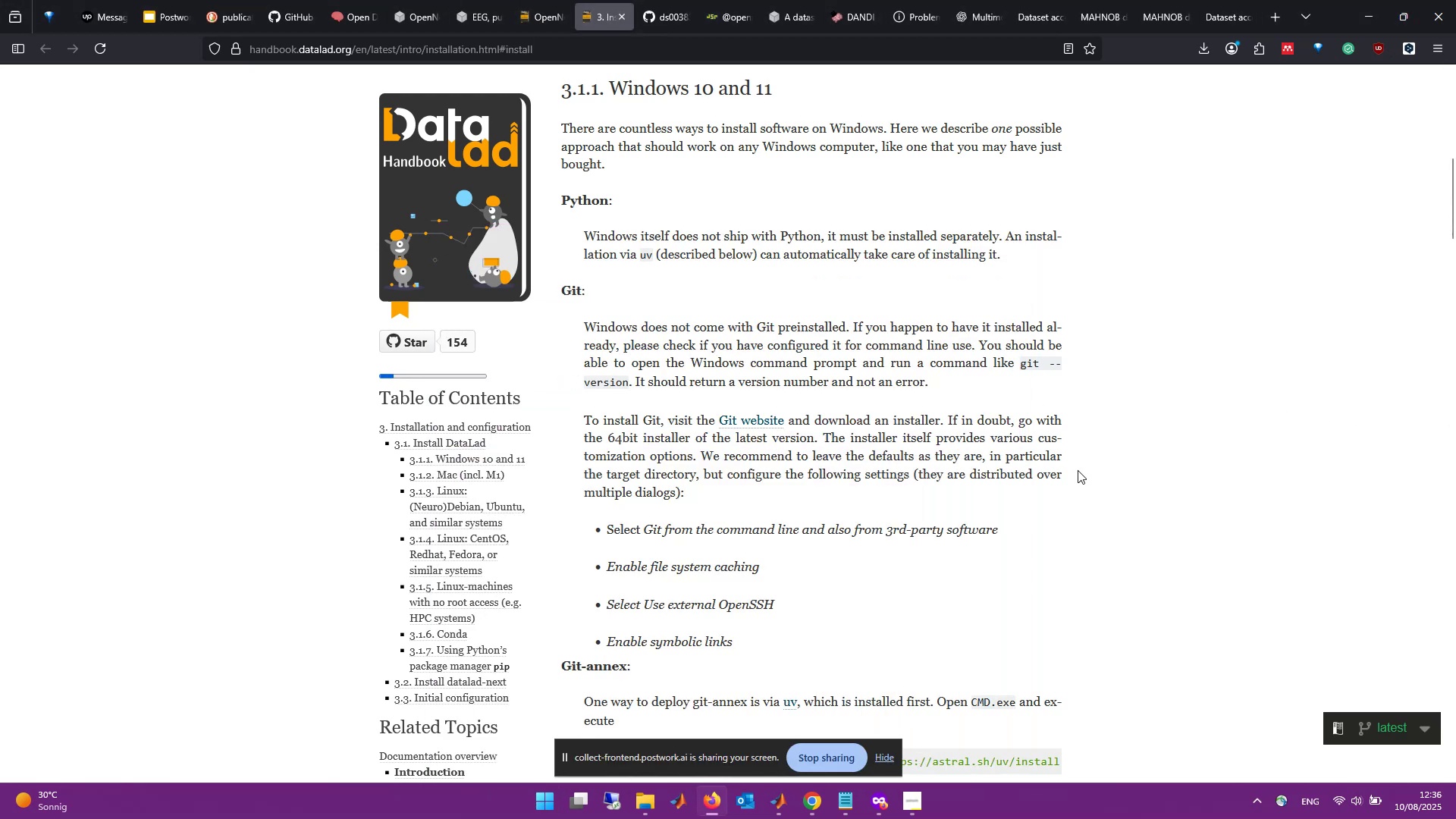 
middle_click([764, 418])
 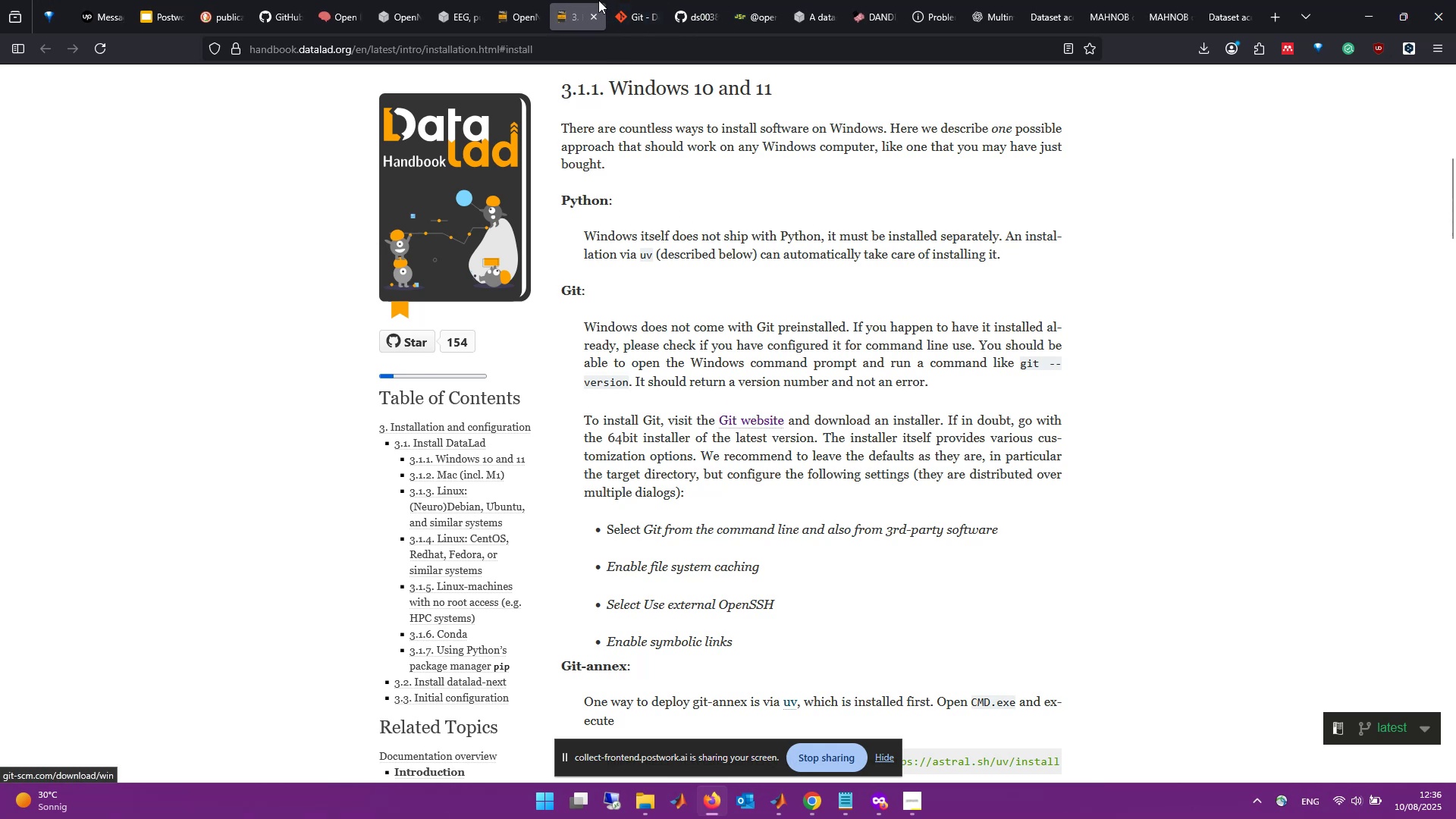 
left_click([651, 2])
 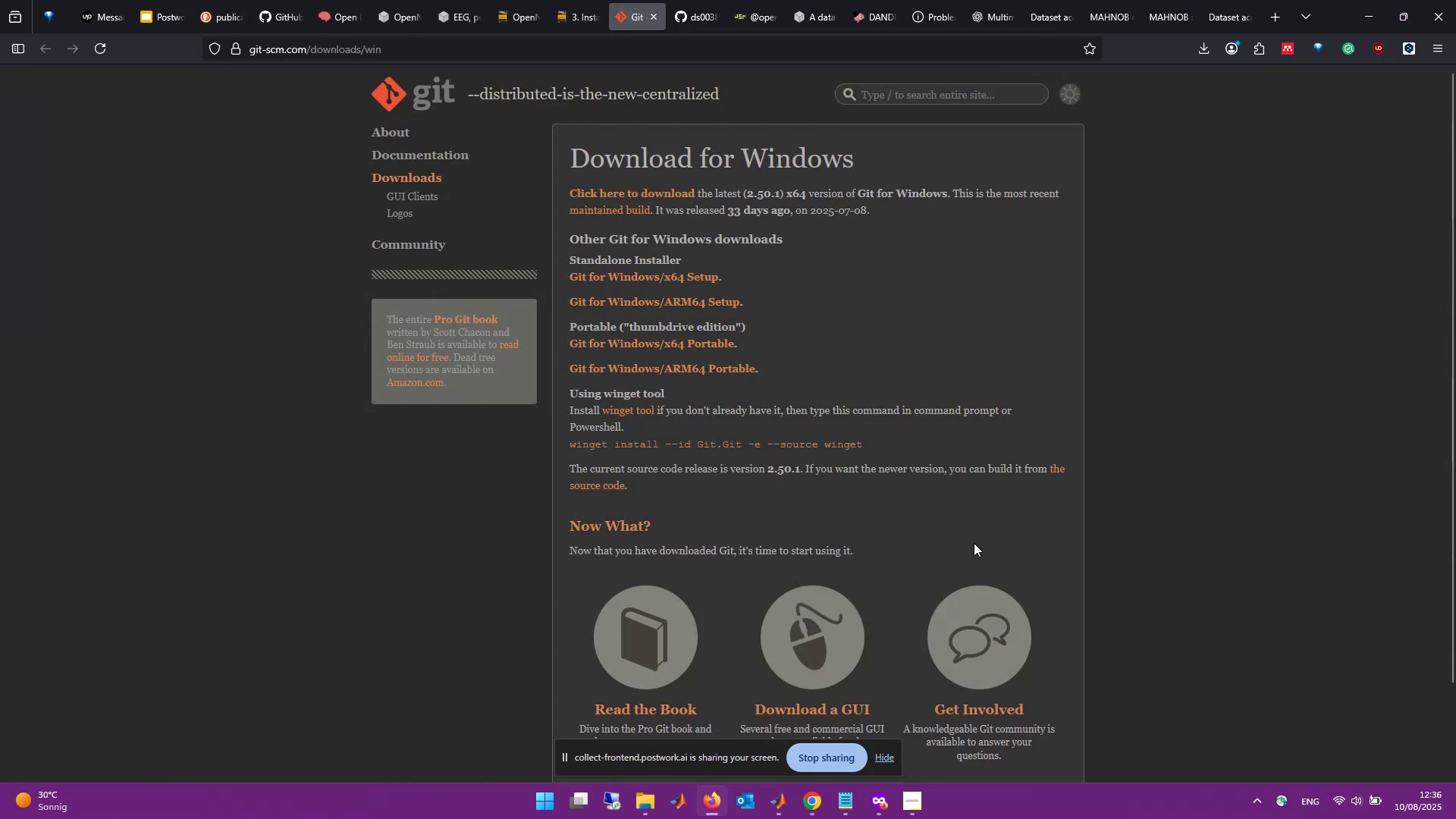 
scroll: coordinate [908, 560], scroll_direction: down, amount: 1.0
 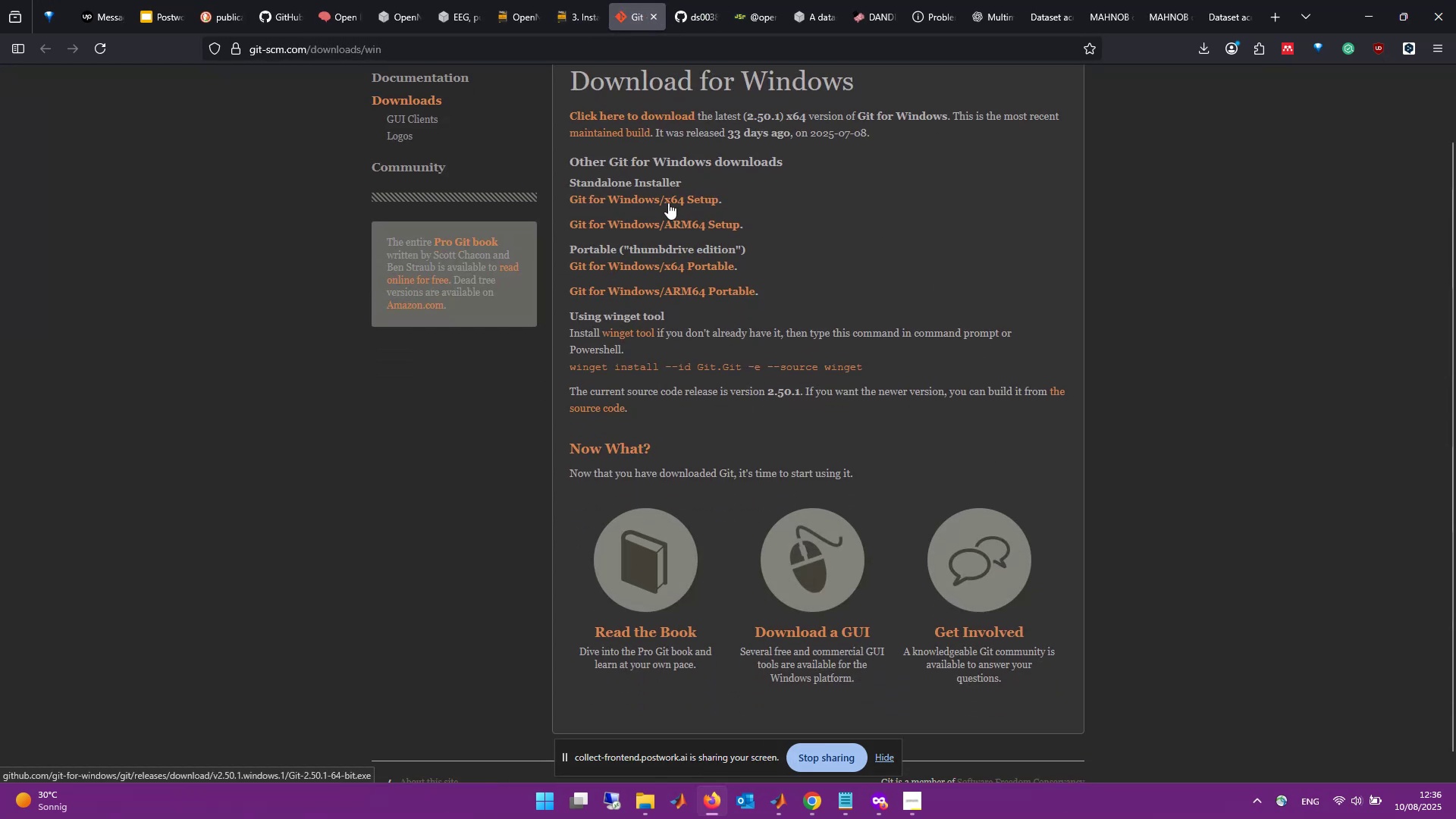 
left_click([671, 198])
 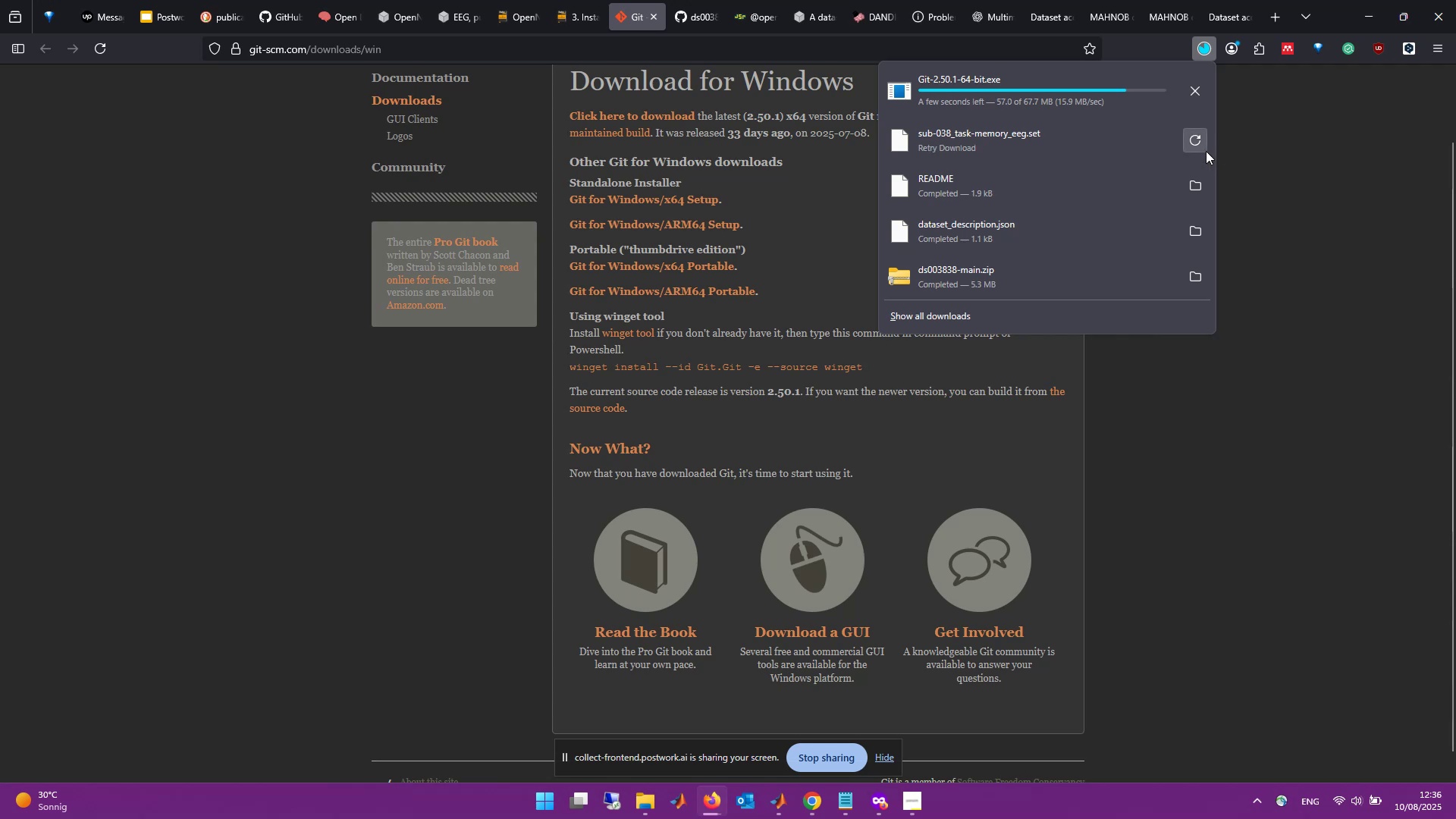 
wait(5.27)
 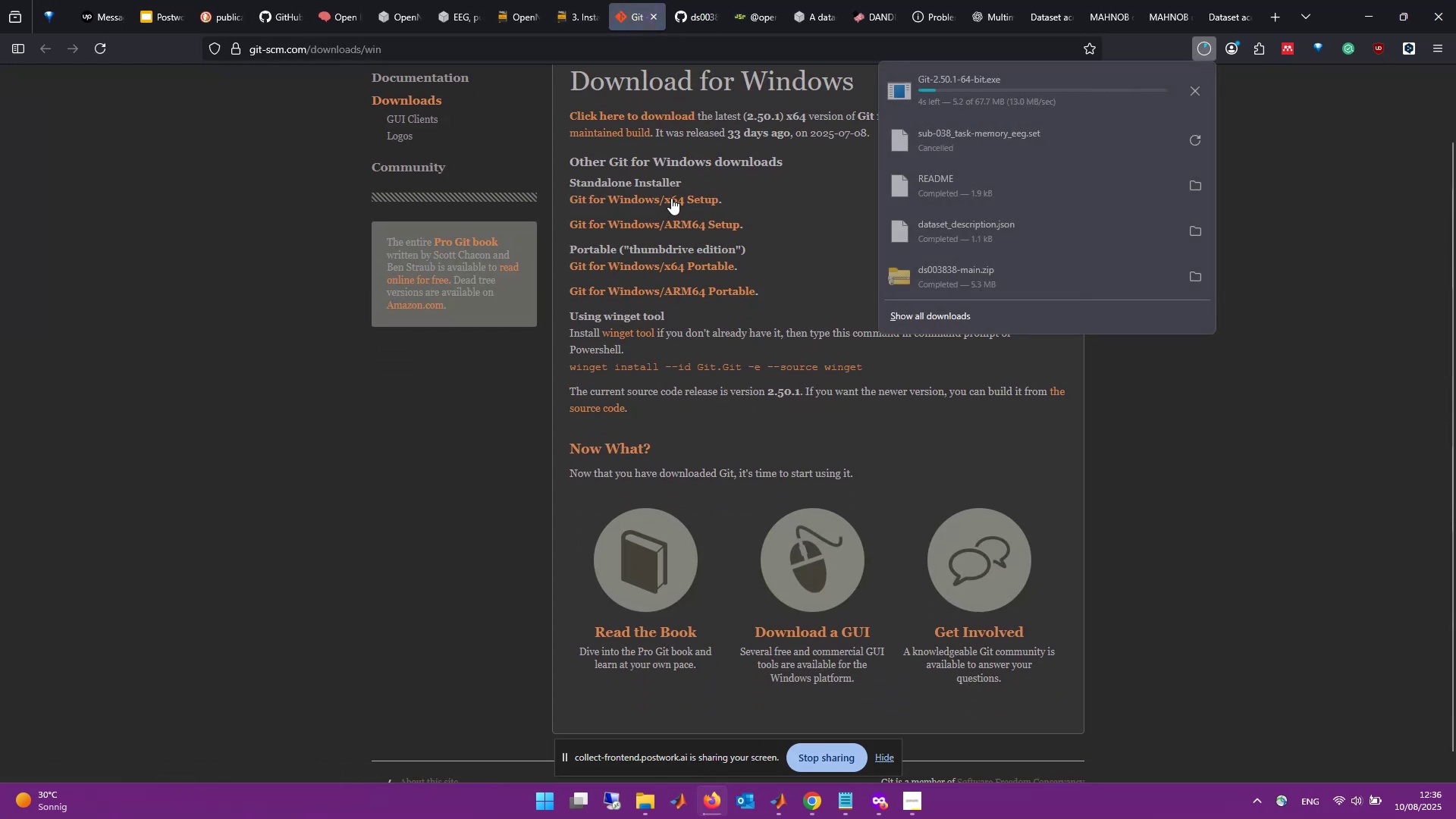 
left_click([1094, 89])
 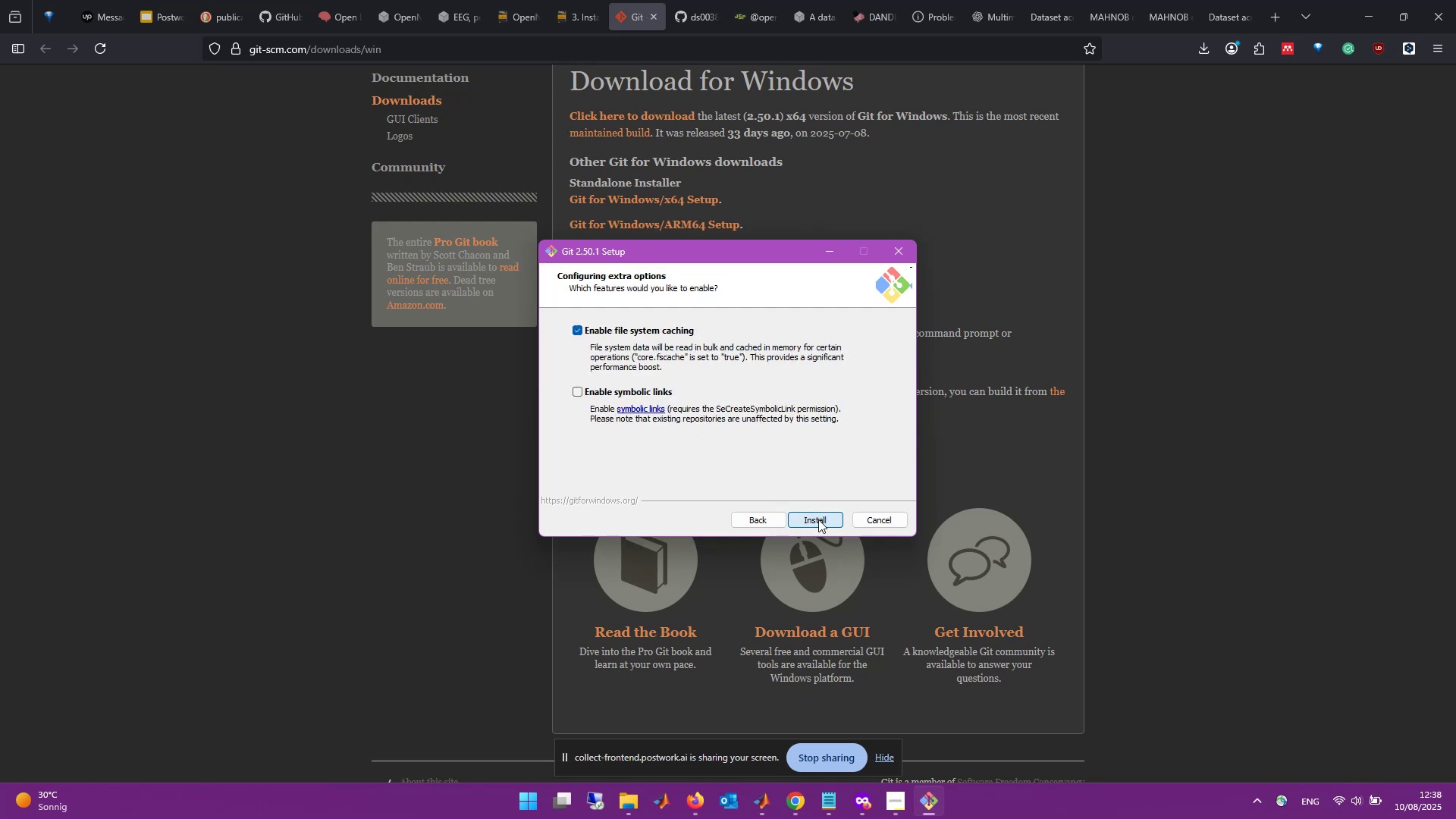 
wait(77.59)
 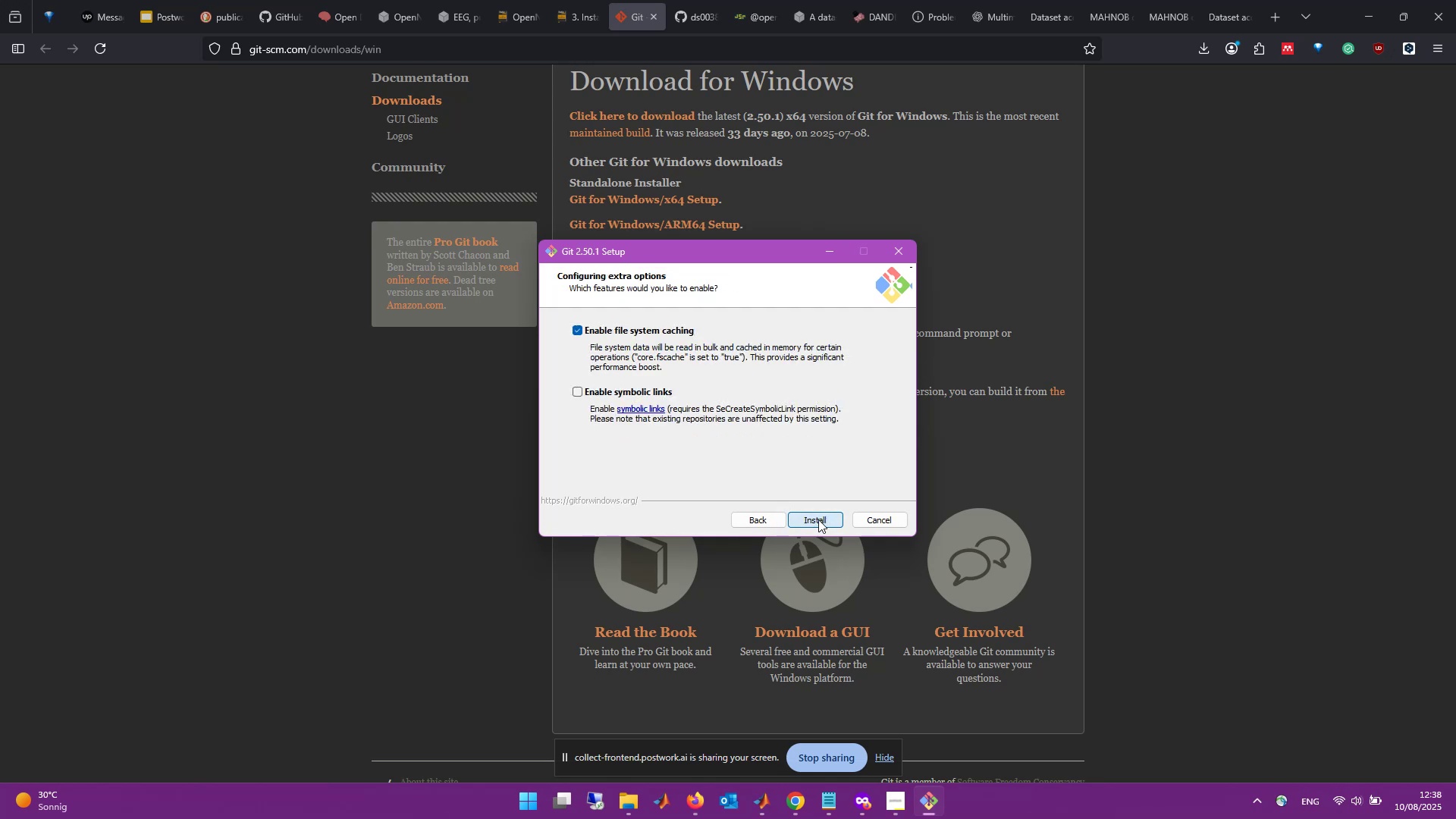 
left_click([594, 0])
 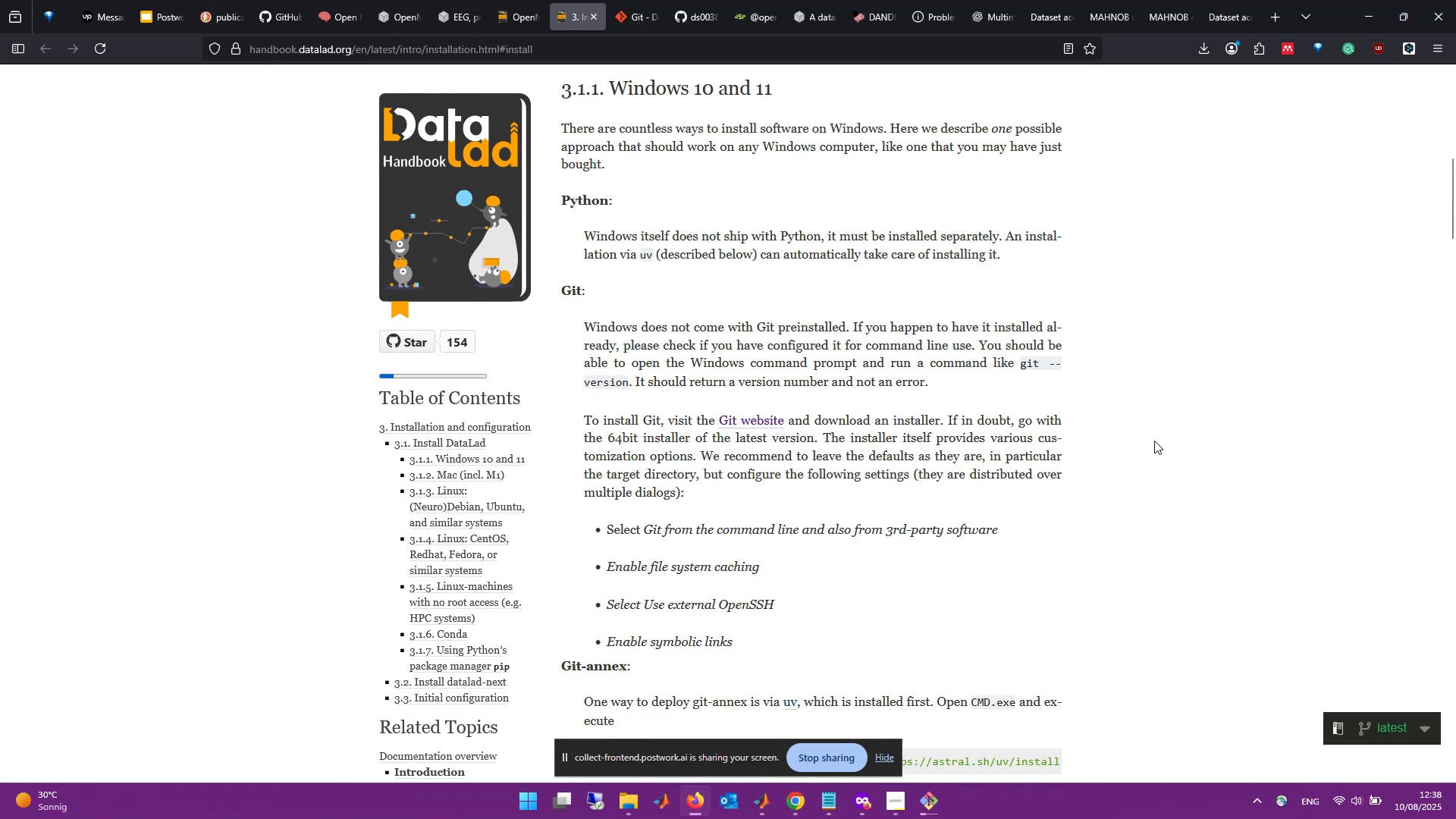 
wait(5.54)
 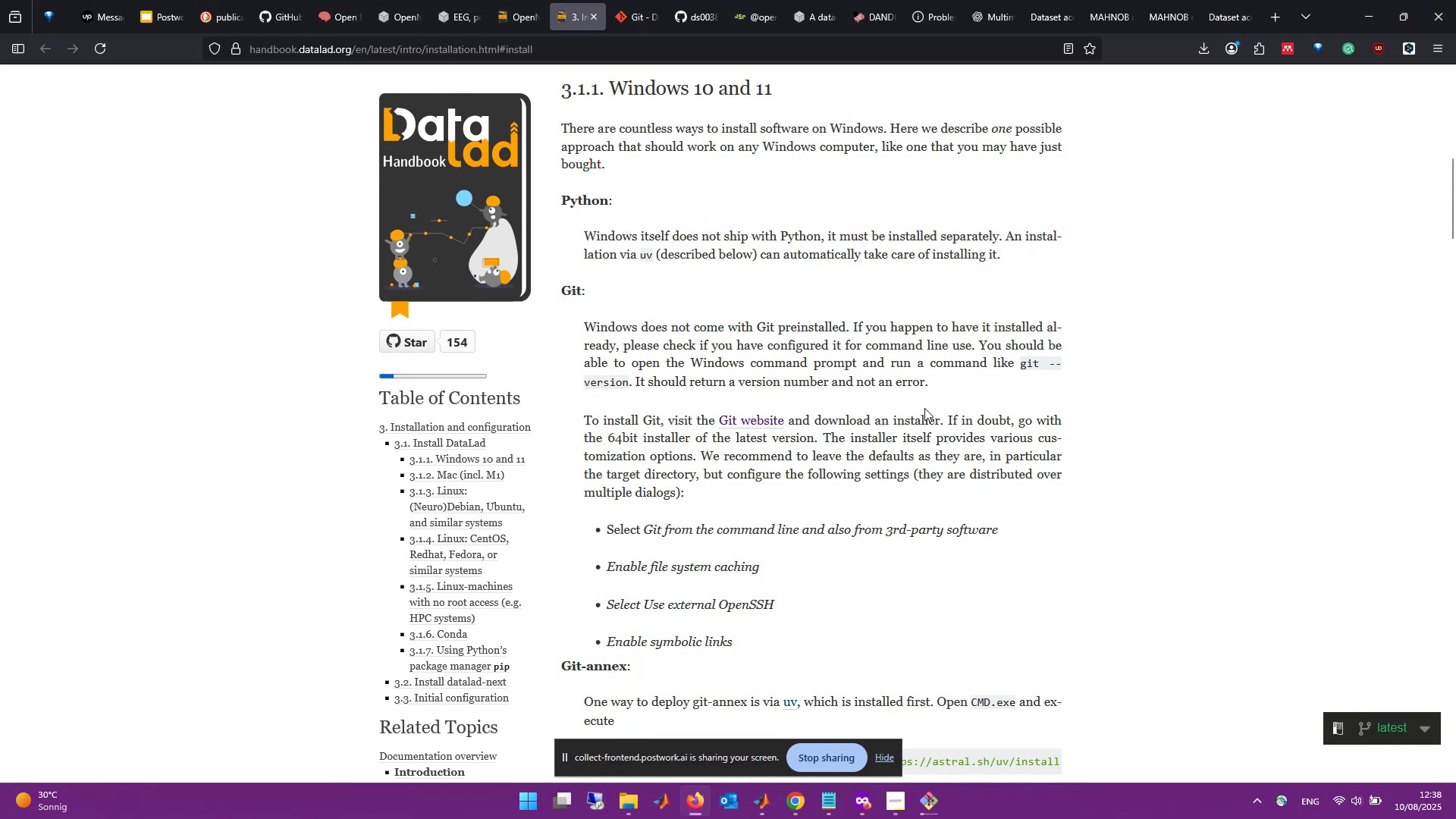 
scroll: coordinate [1159, 444], scroll_direction: down, amount: 2.0
 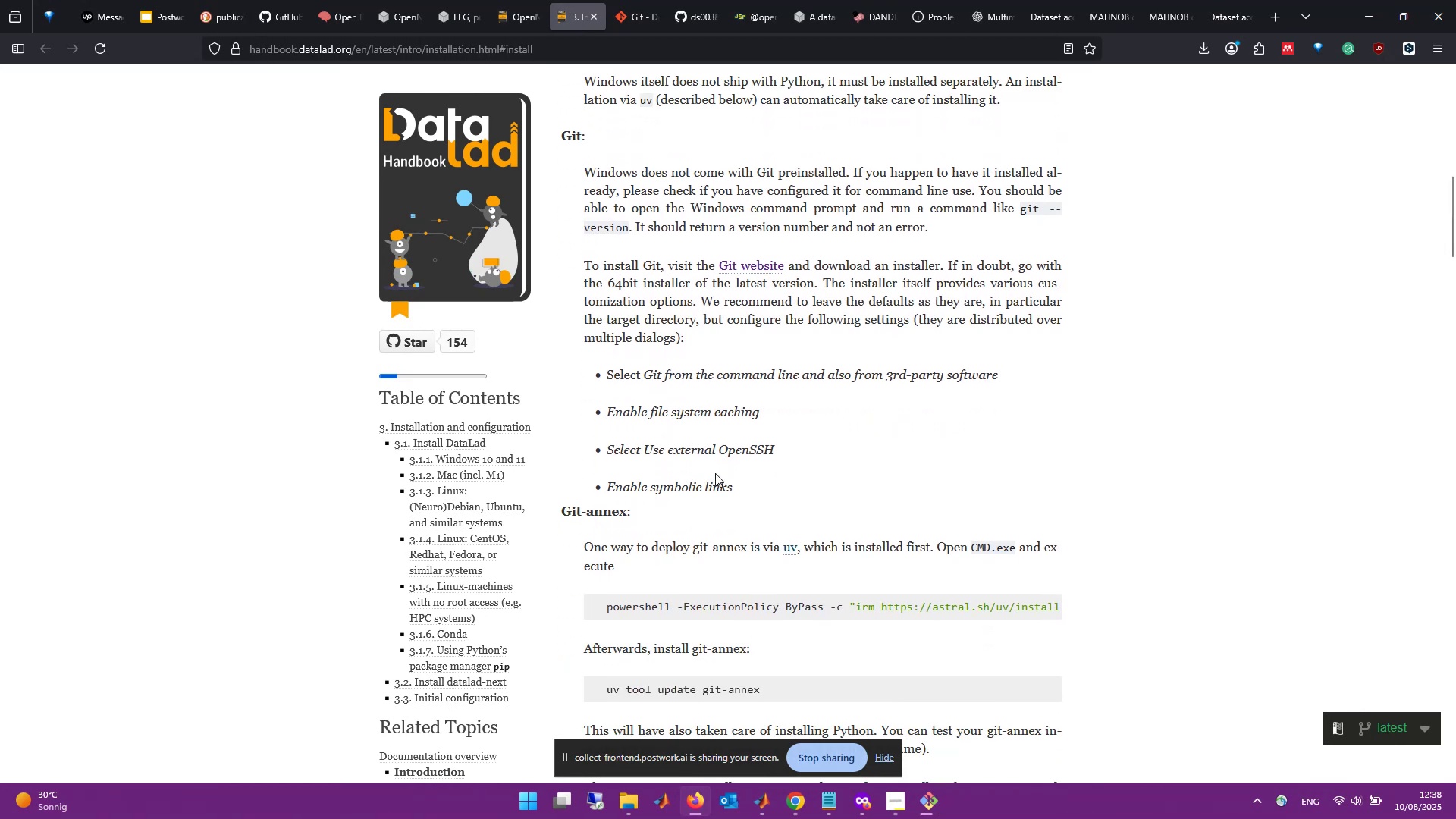 
wait(6.72)
 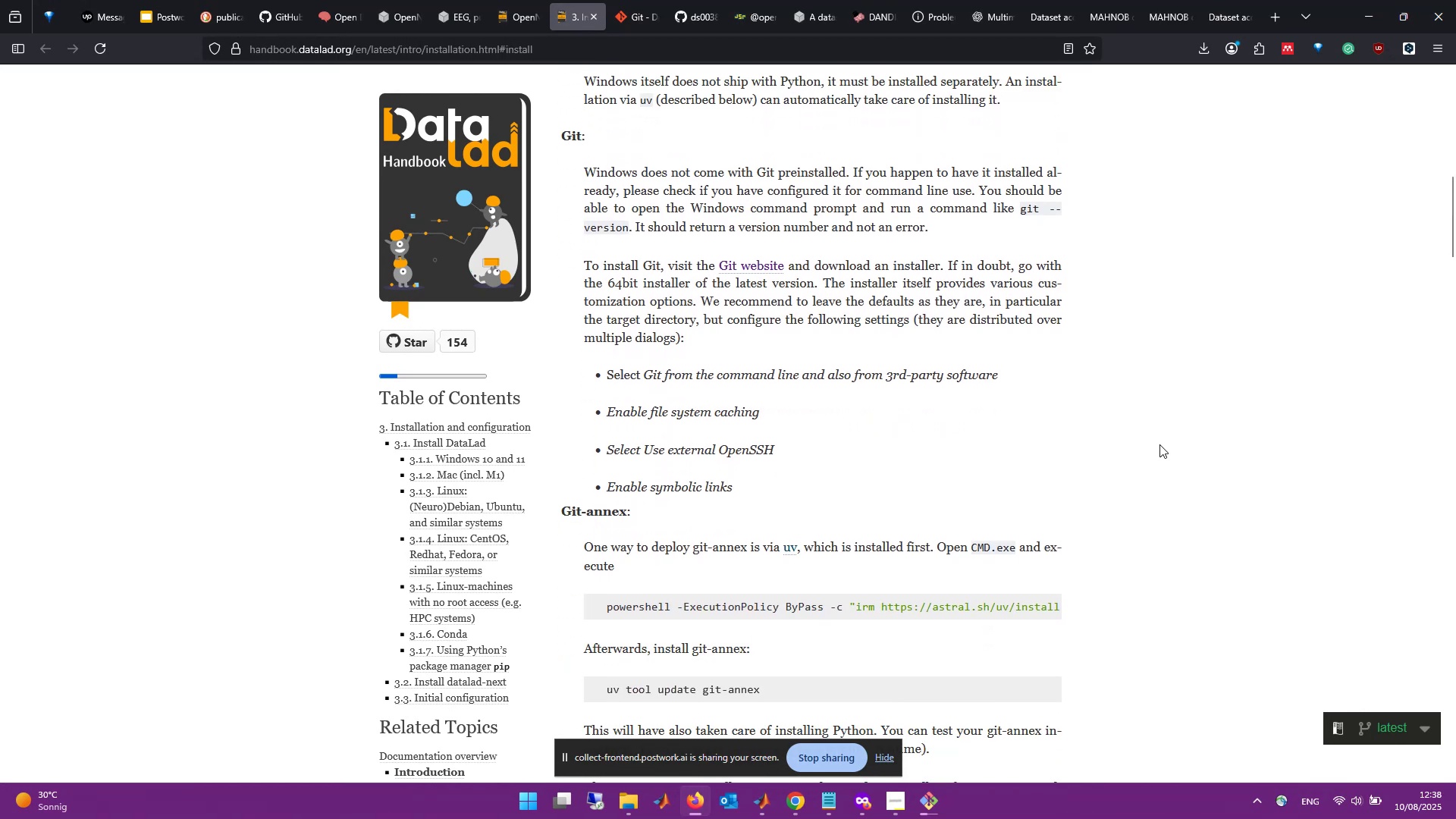 
left_click([922, 804])
 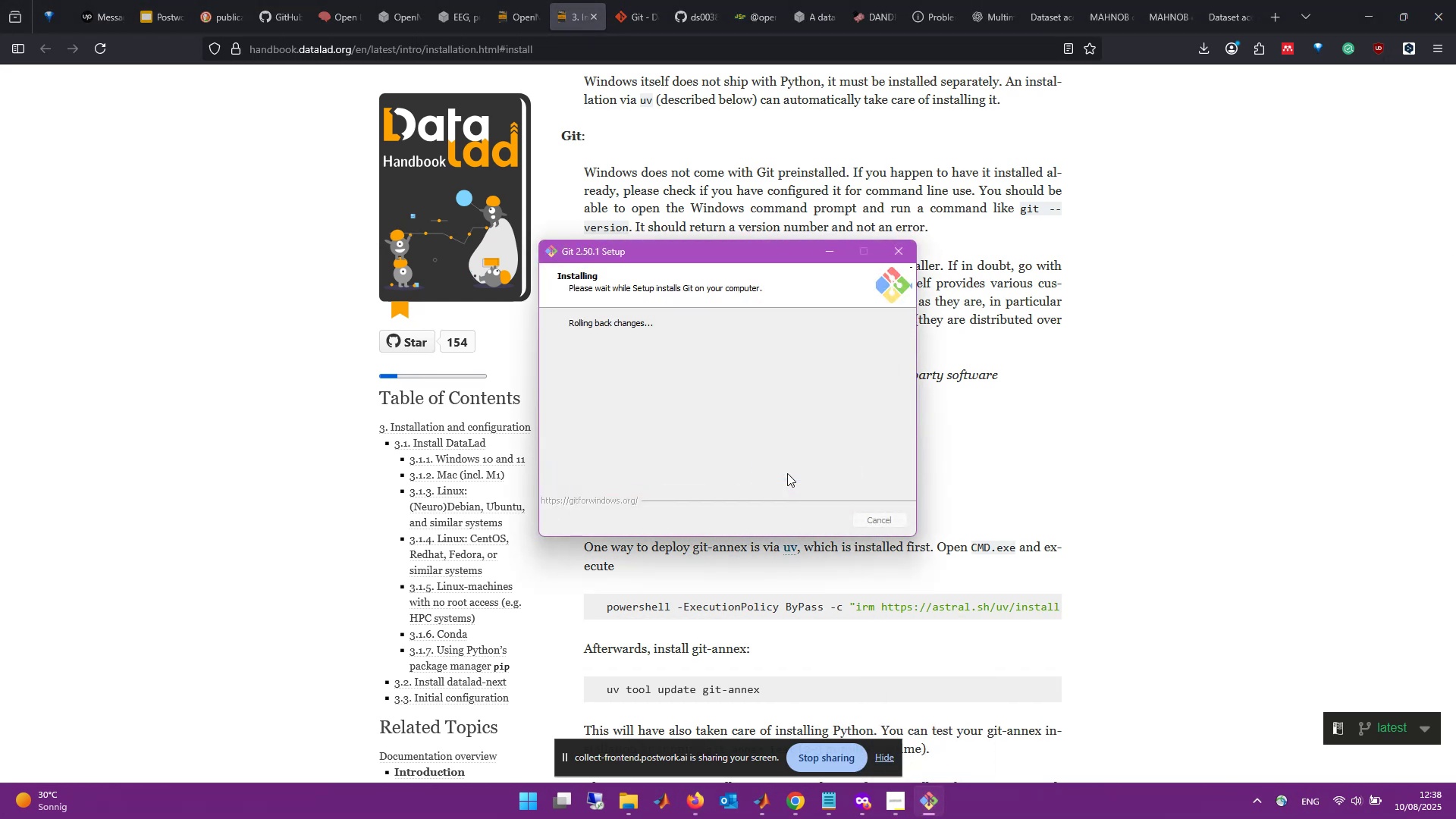 
wait(10.84)
 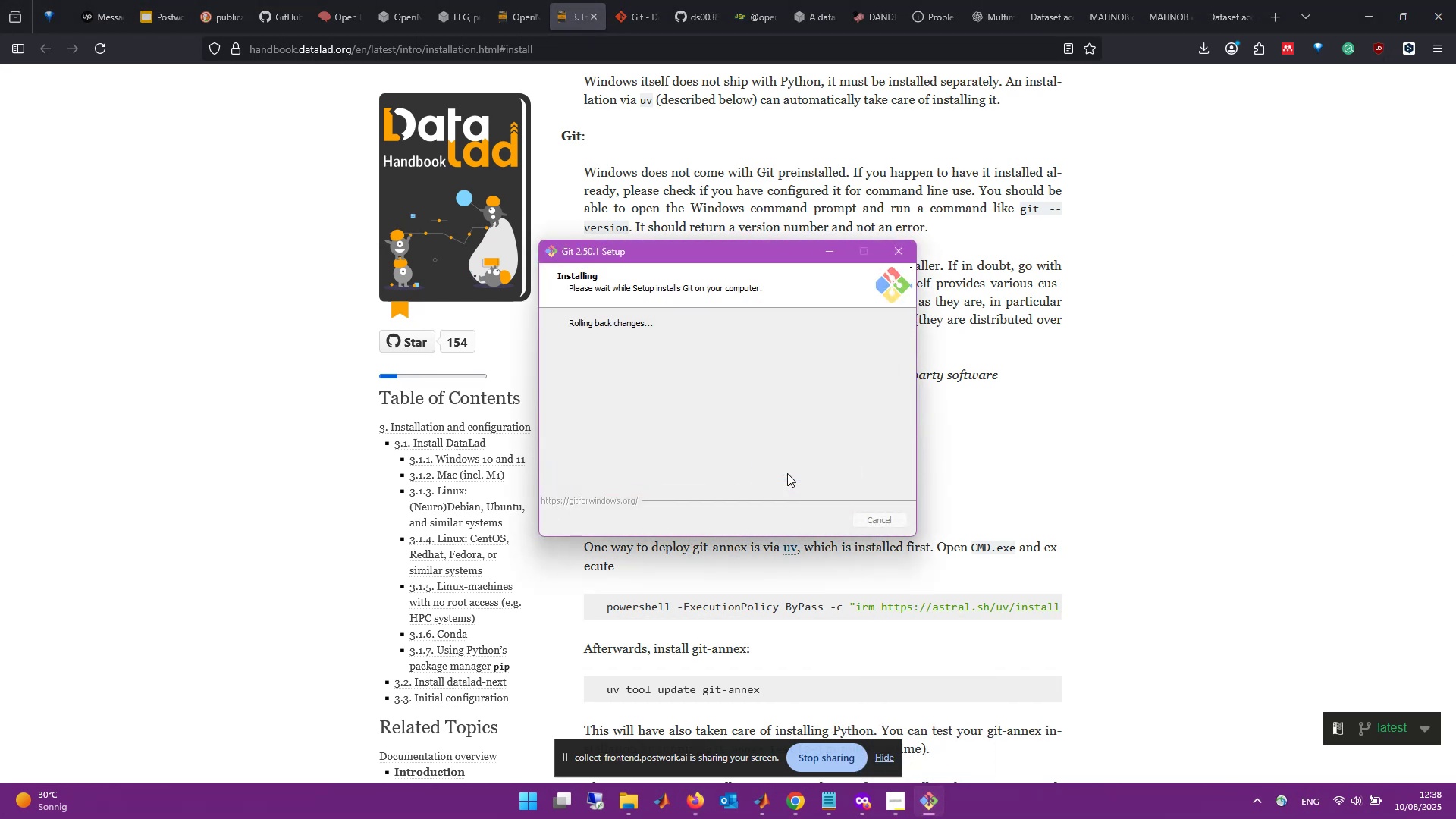 
key(Meta+MetaLeft)
 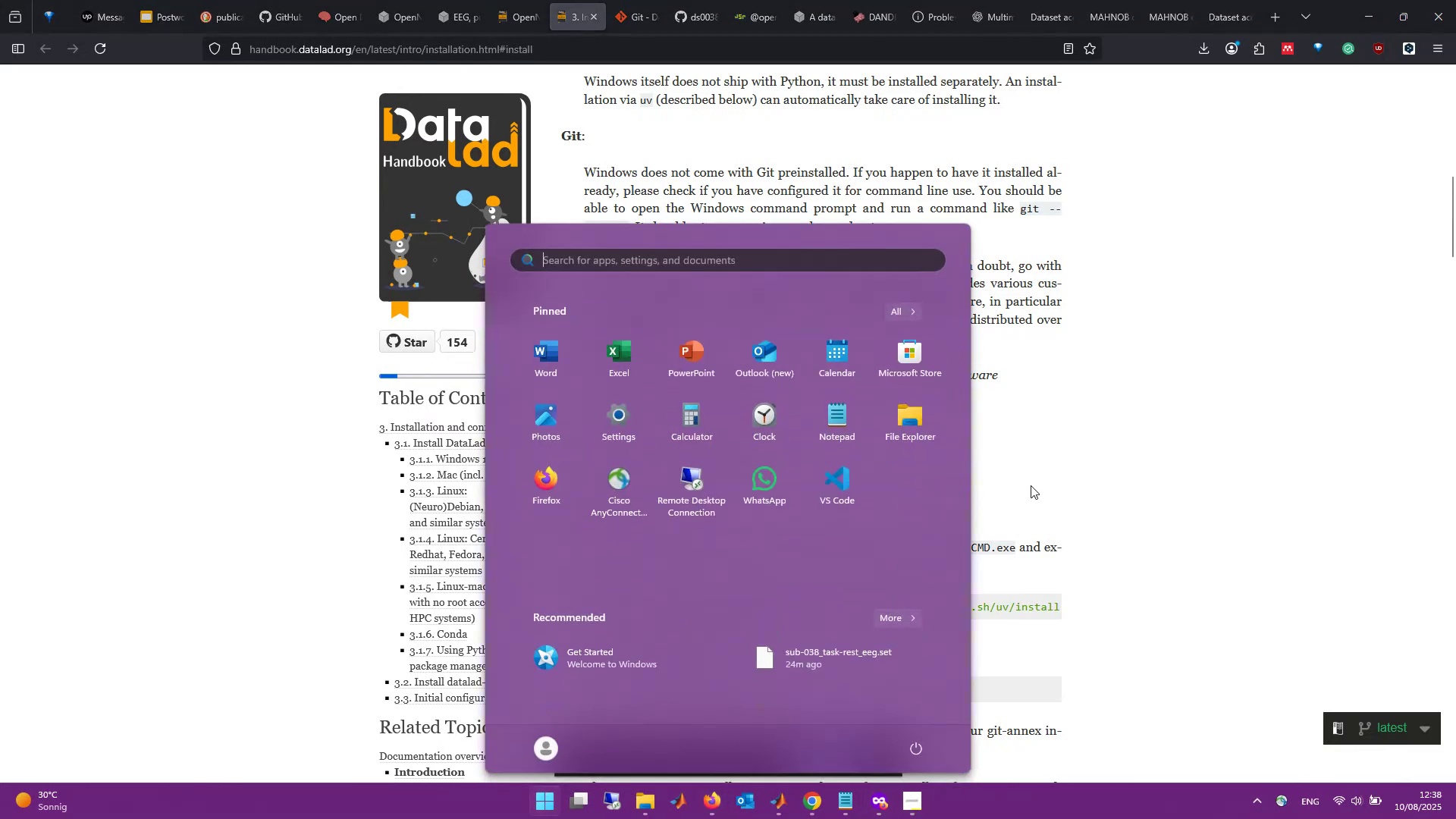 
type(giet)
key(Backspace)
key(Backspace)
type(t)
 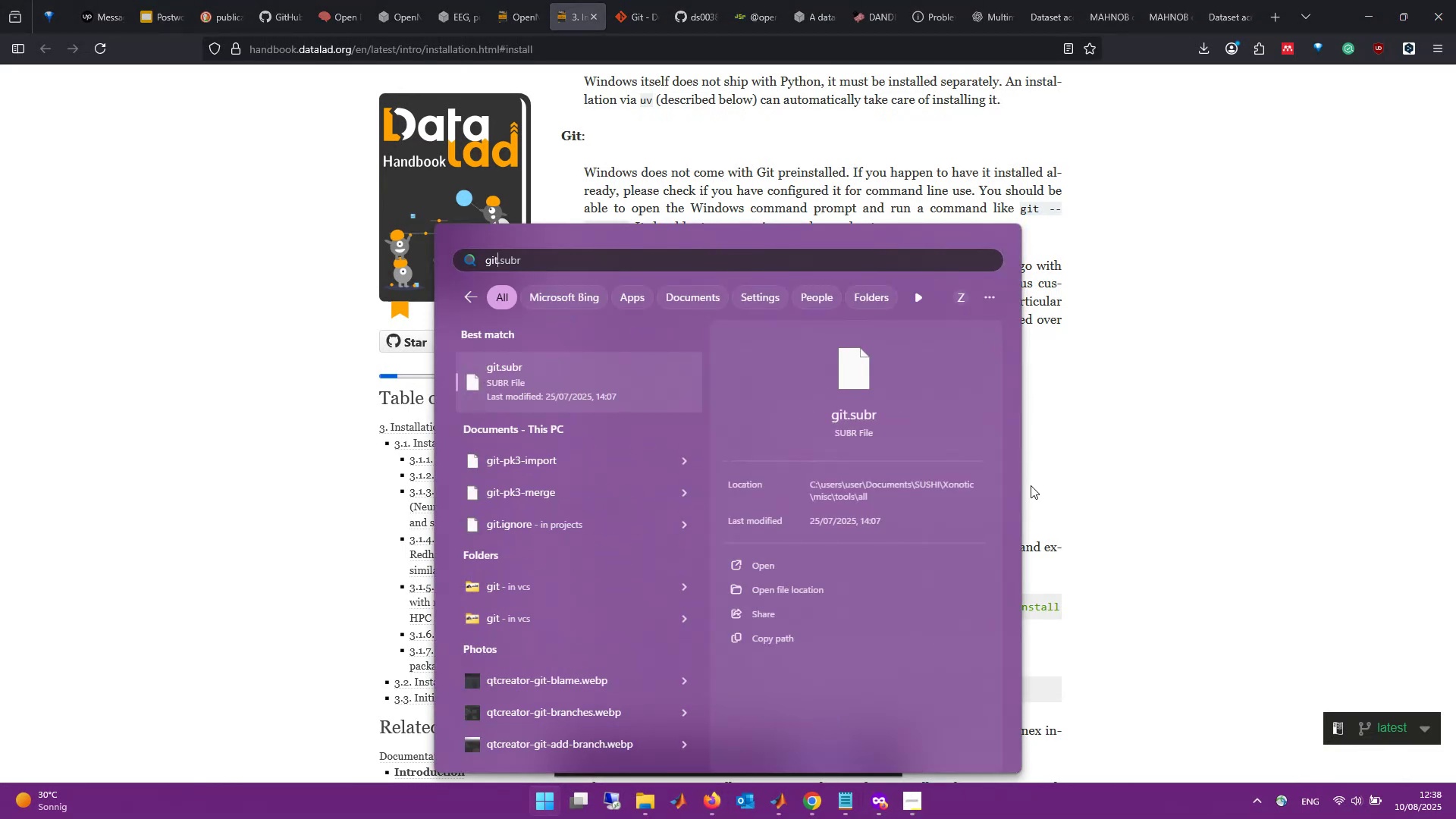 
hold_key(key=Backspace, duration=0.79)
 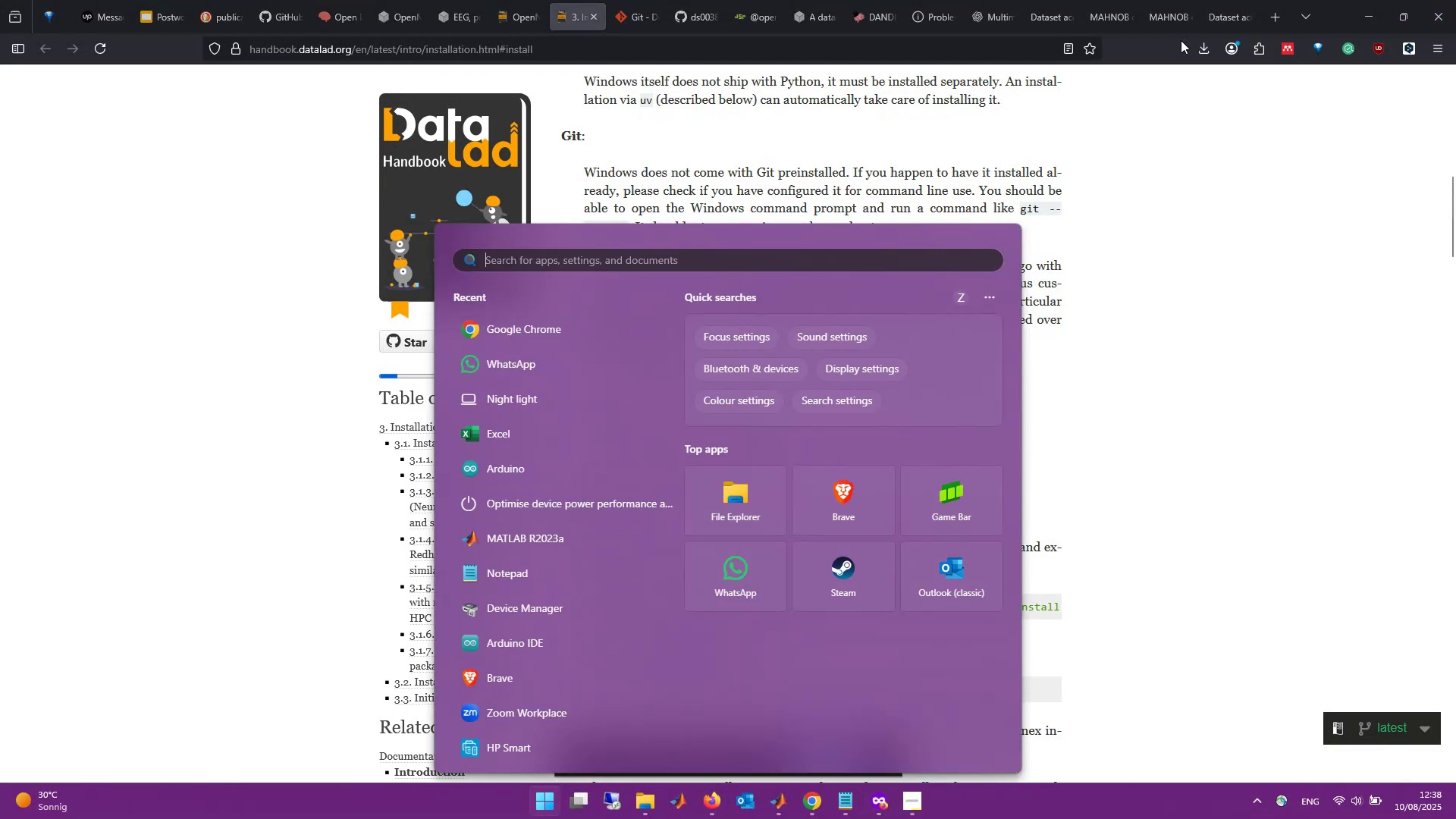 
left_click([1203, 48])
 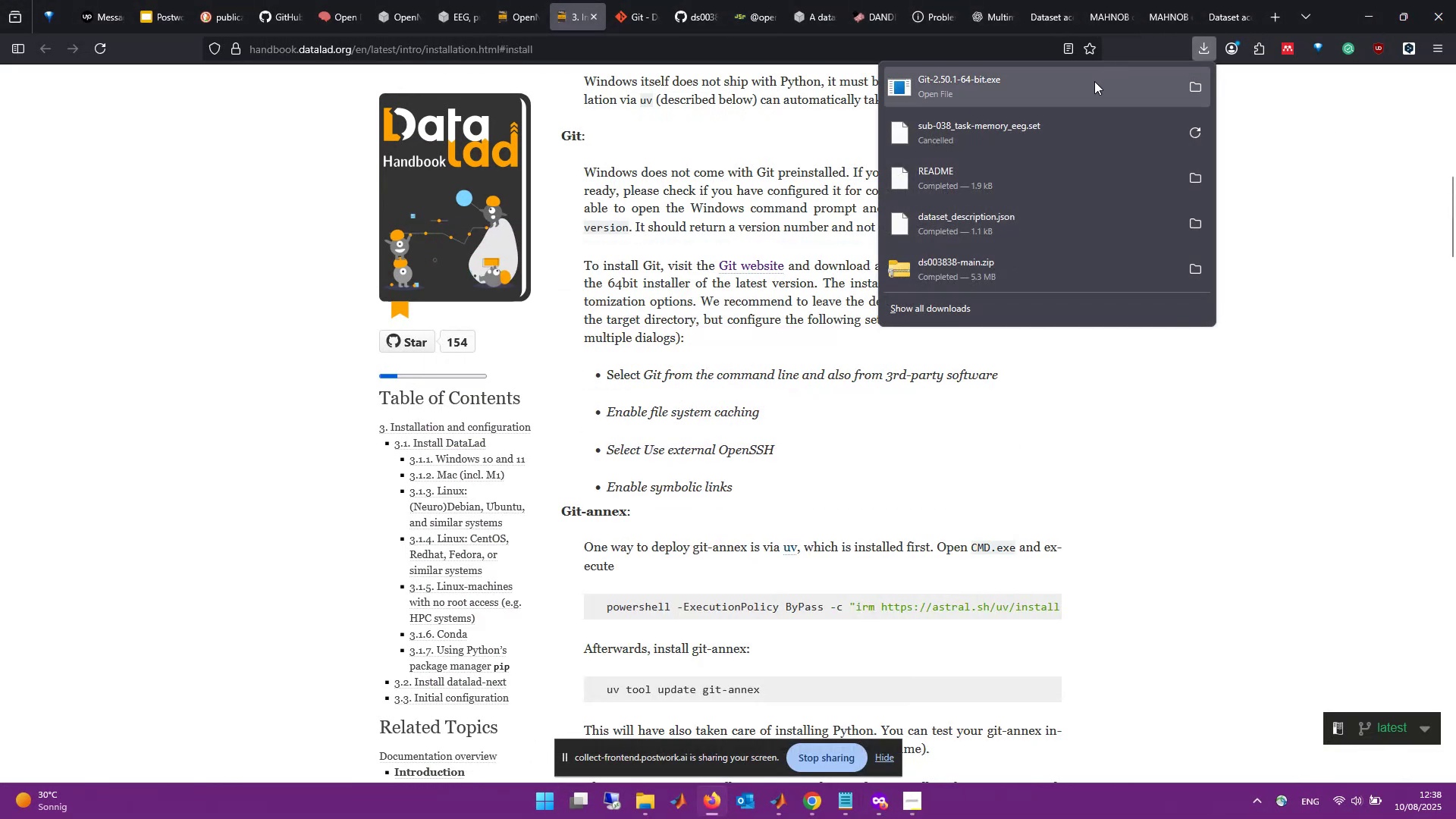 
left_click([1090, 85])
 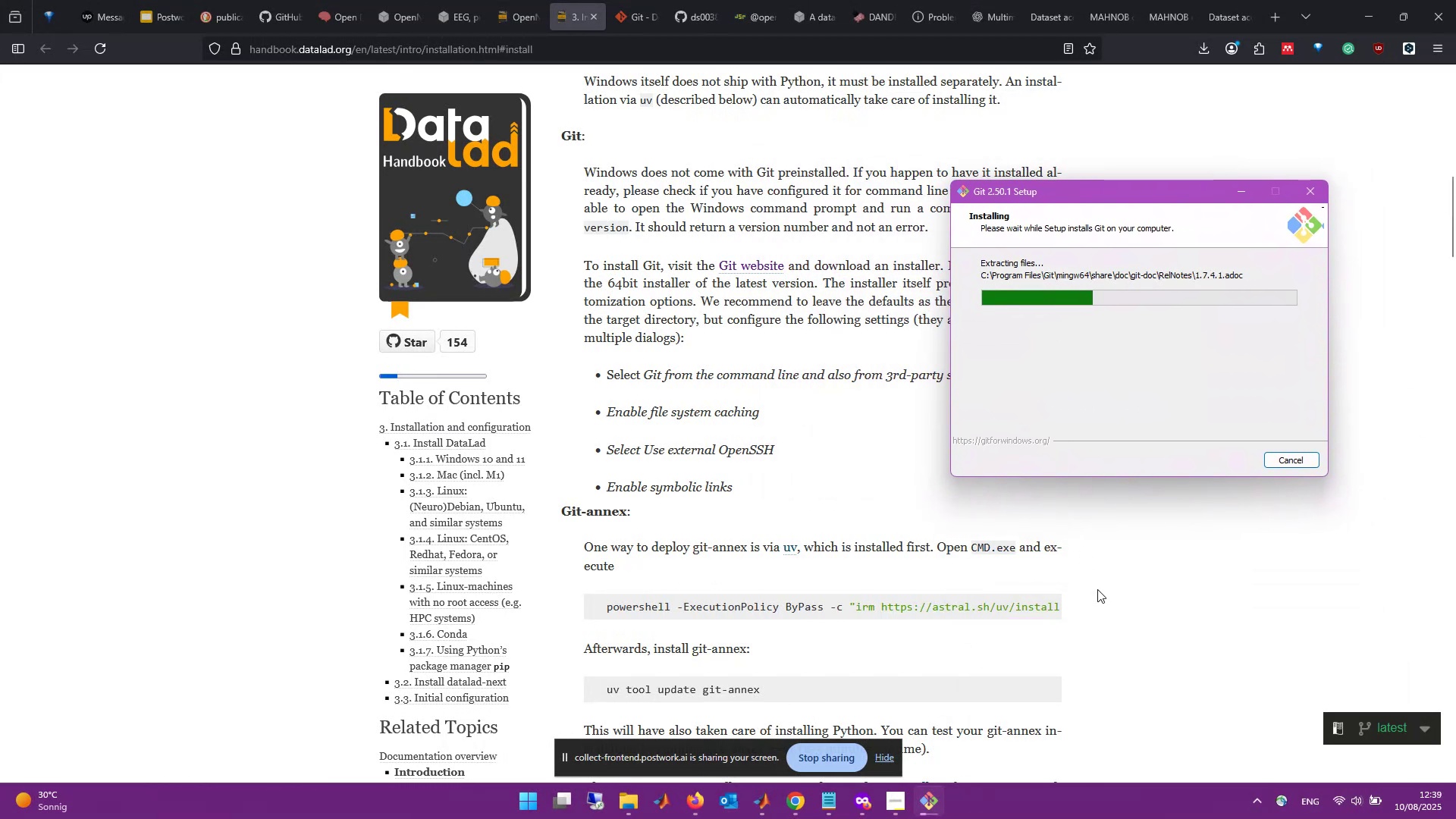 
wait(55.99)
 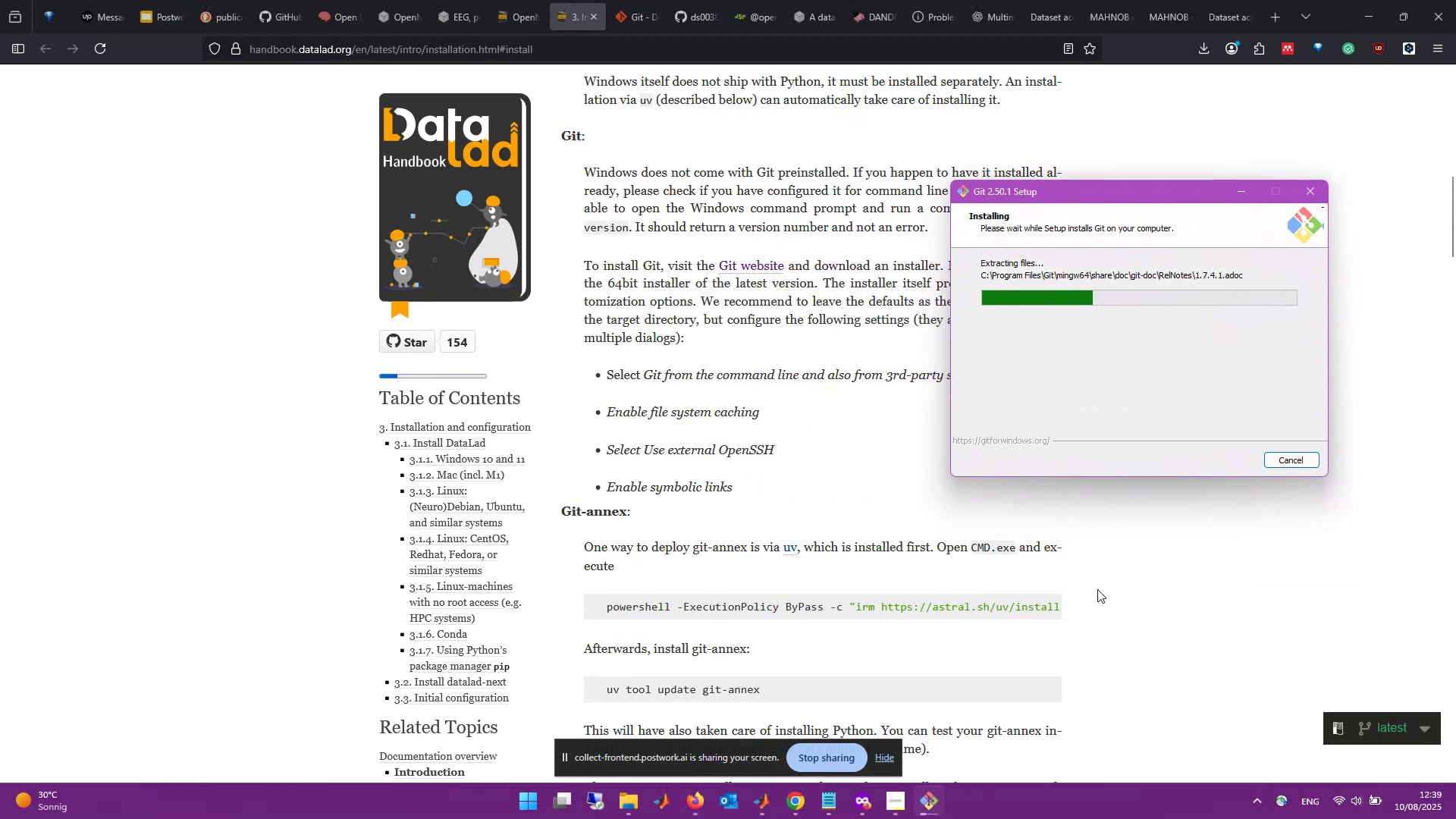 
key(Enter)
 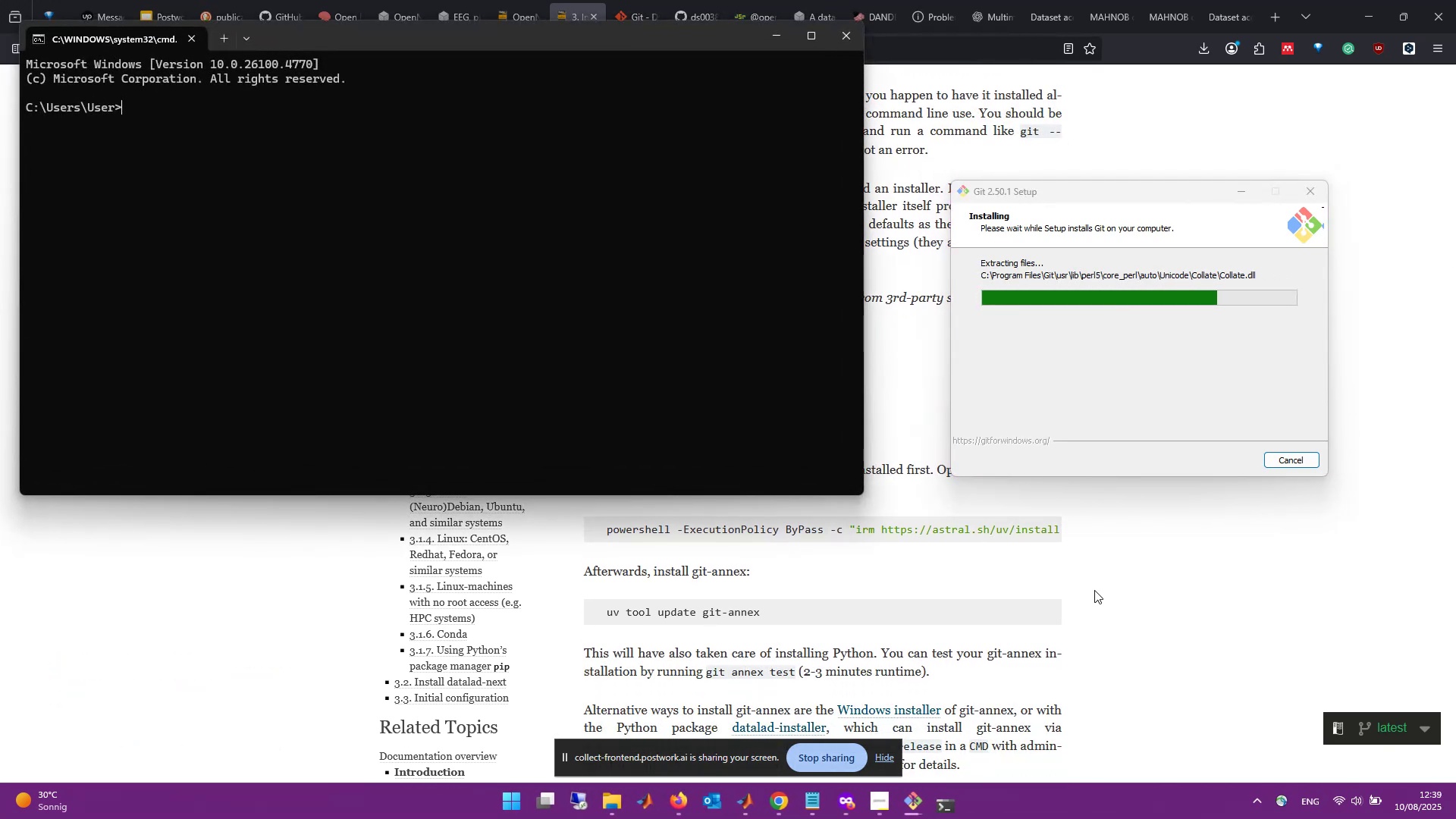 
type(hich python)
 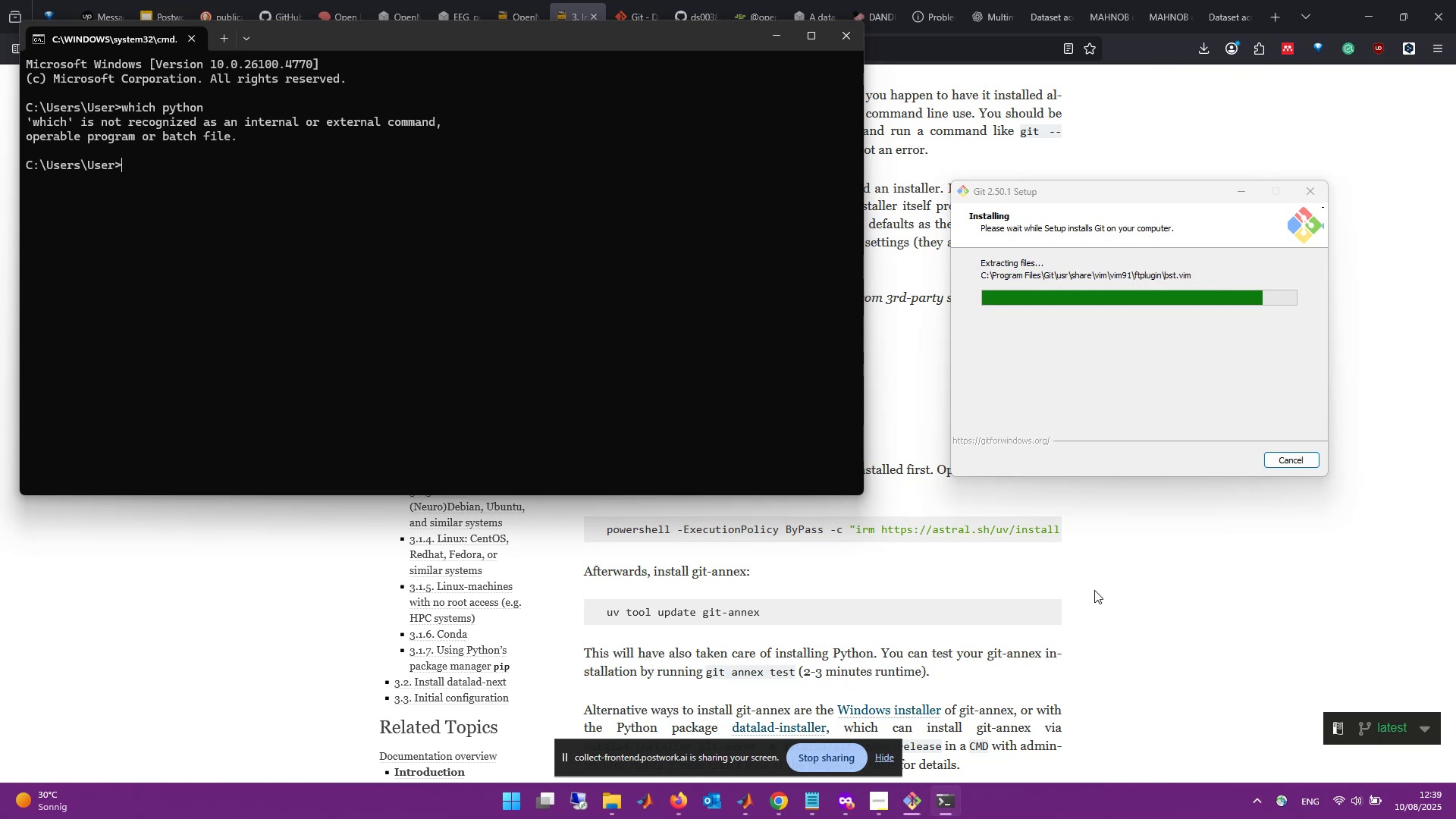 
type(where pyhn)
 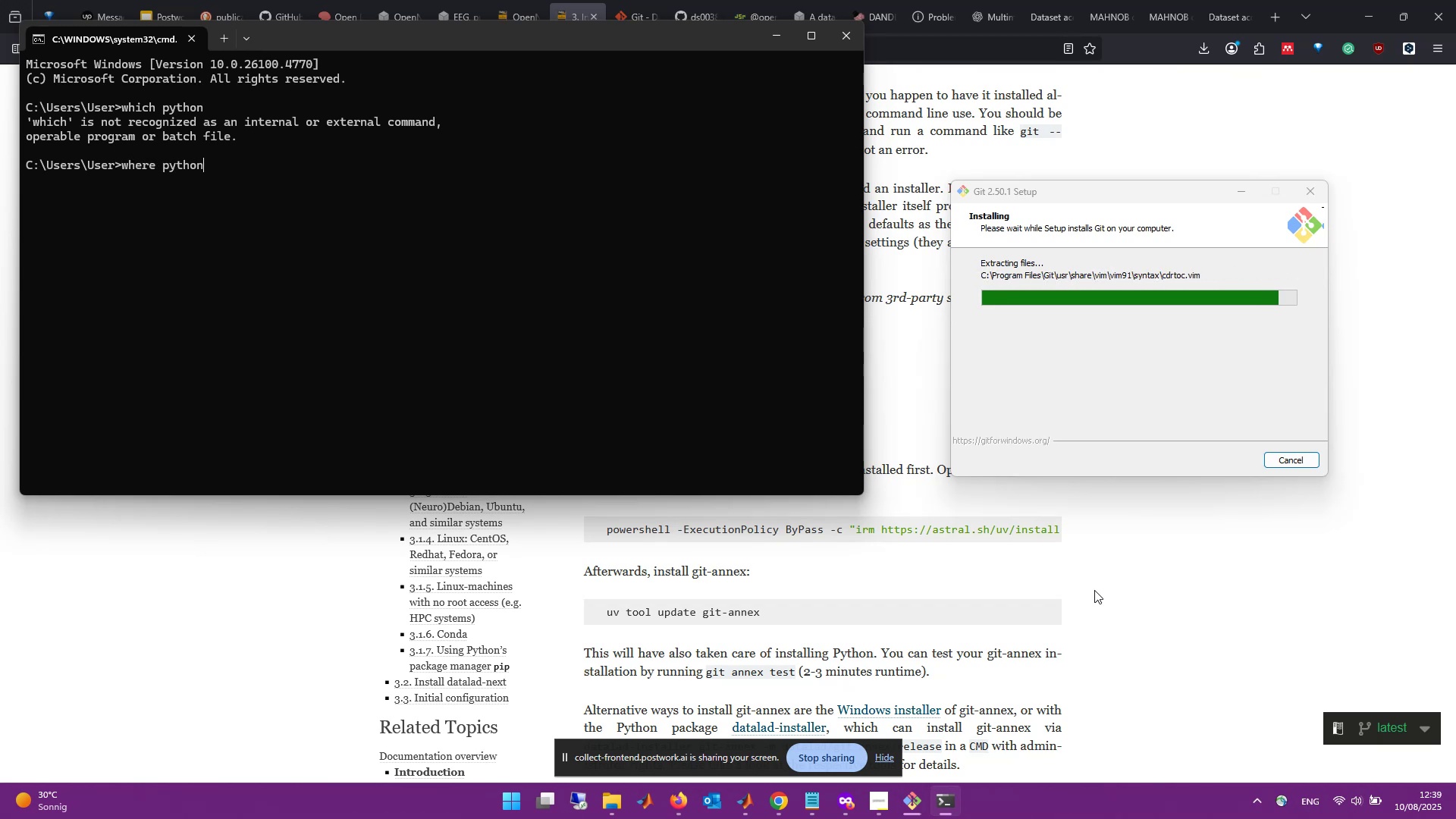 
key(Enter)
 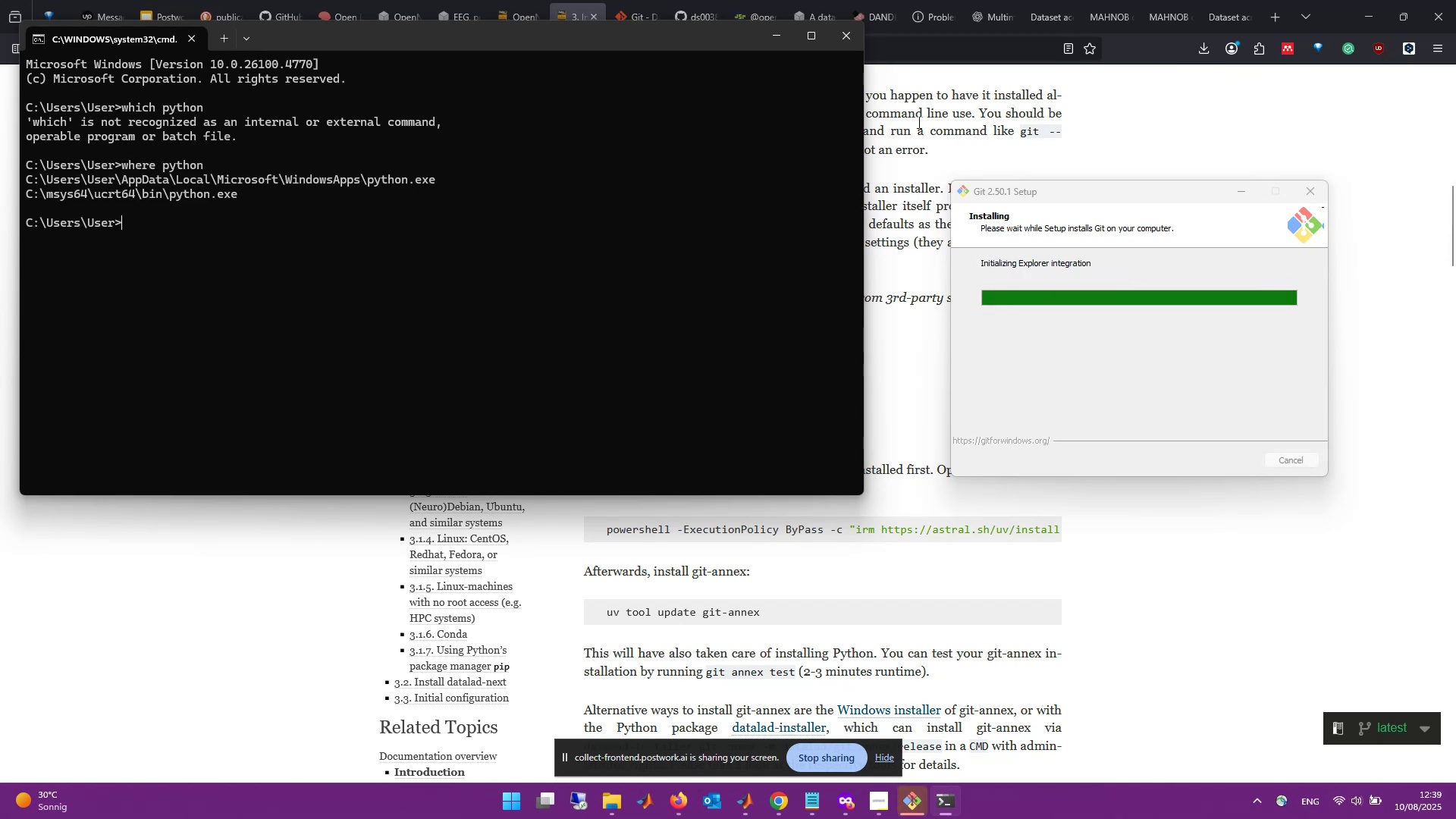 
wait(5.07)
 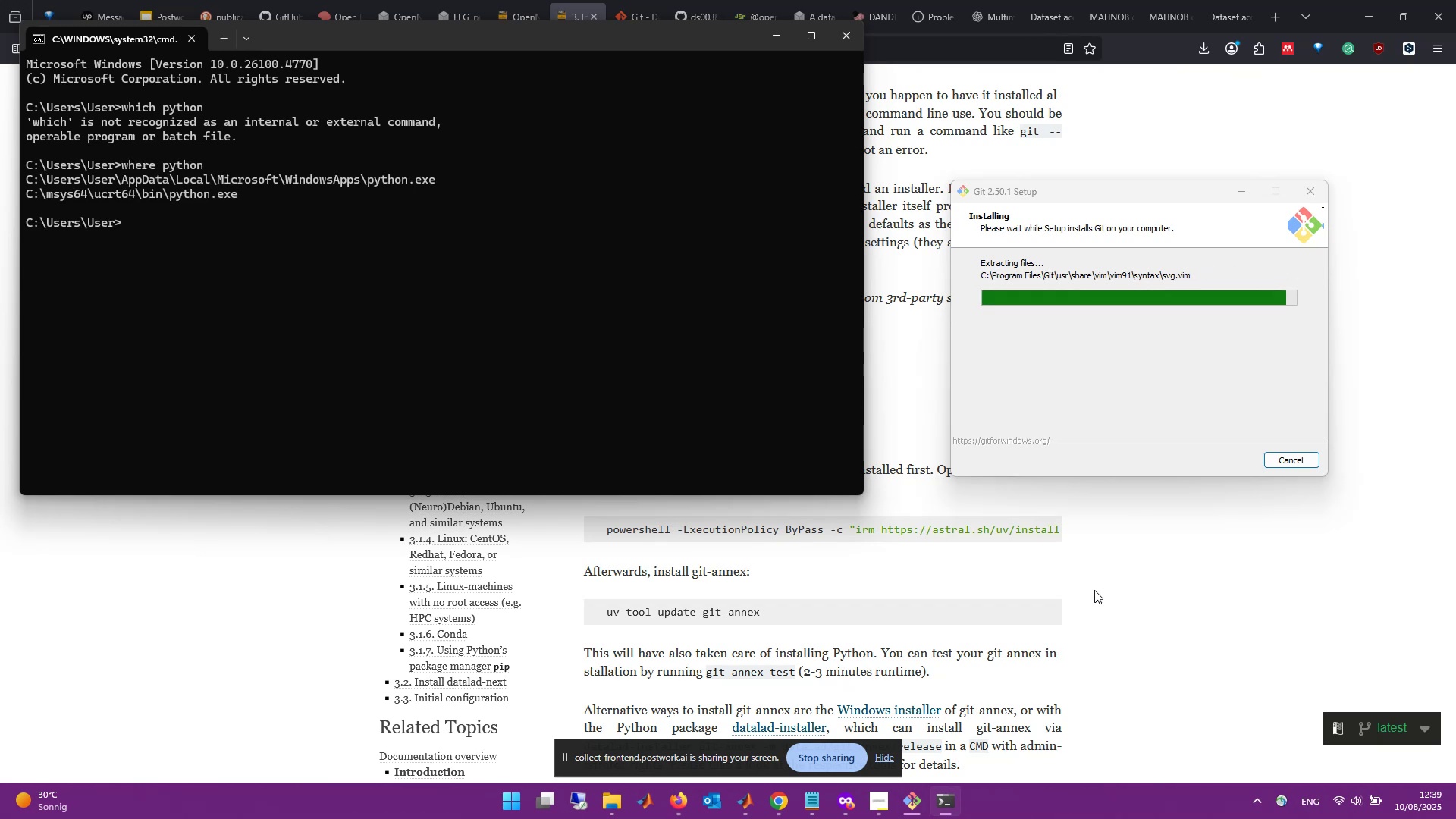 
left_click([785, 43])
 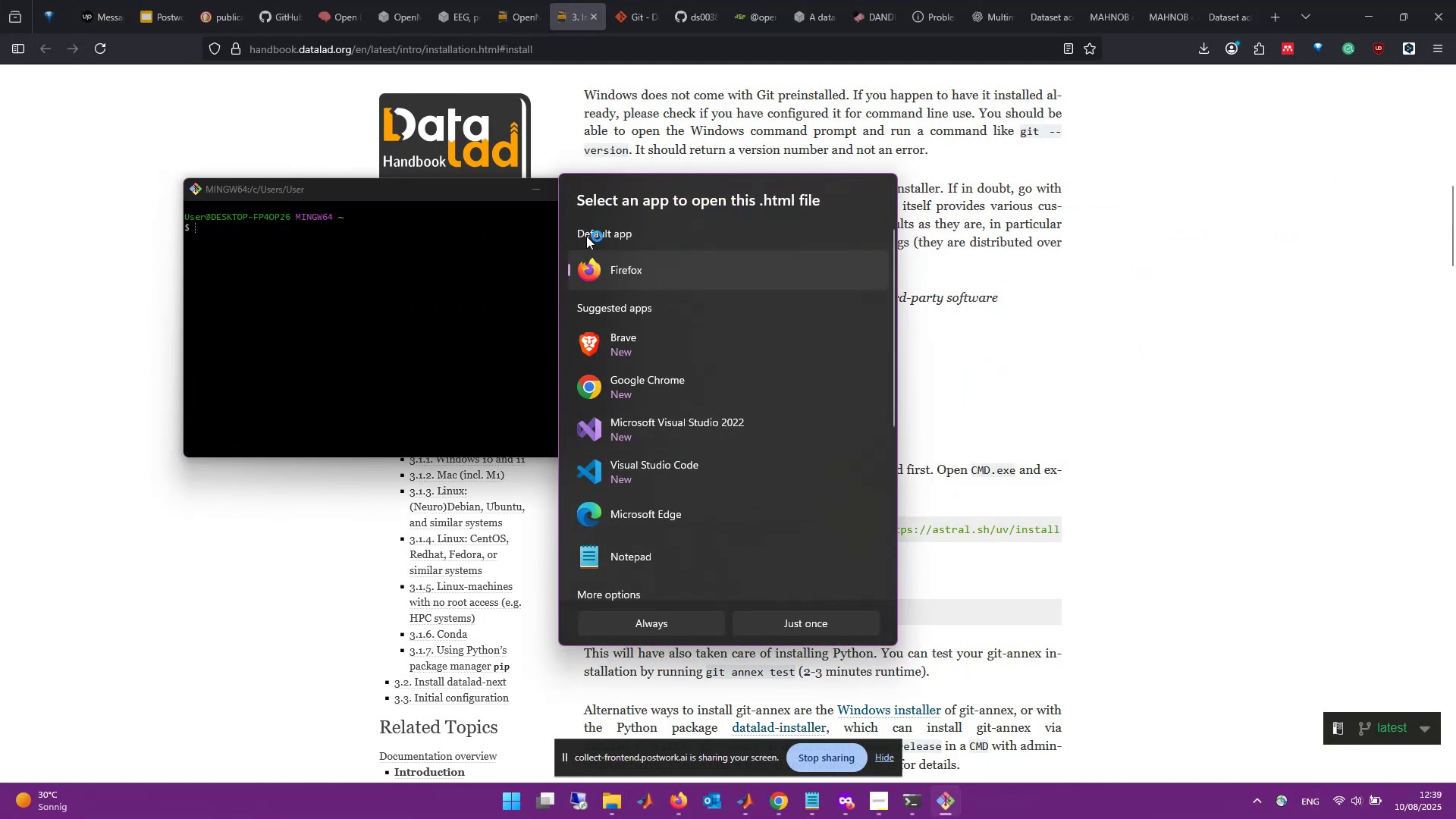 
wait(11.02)
 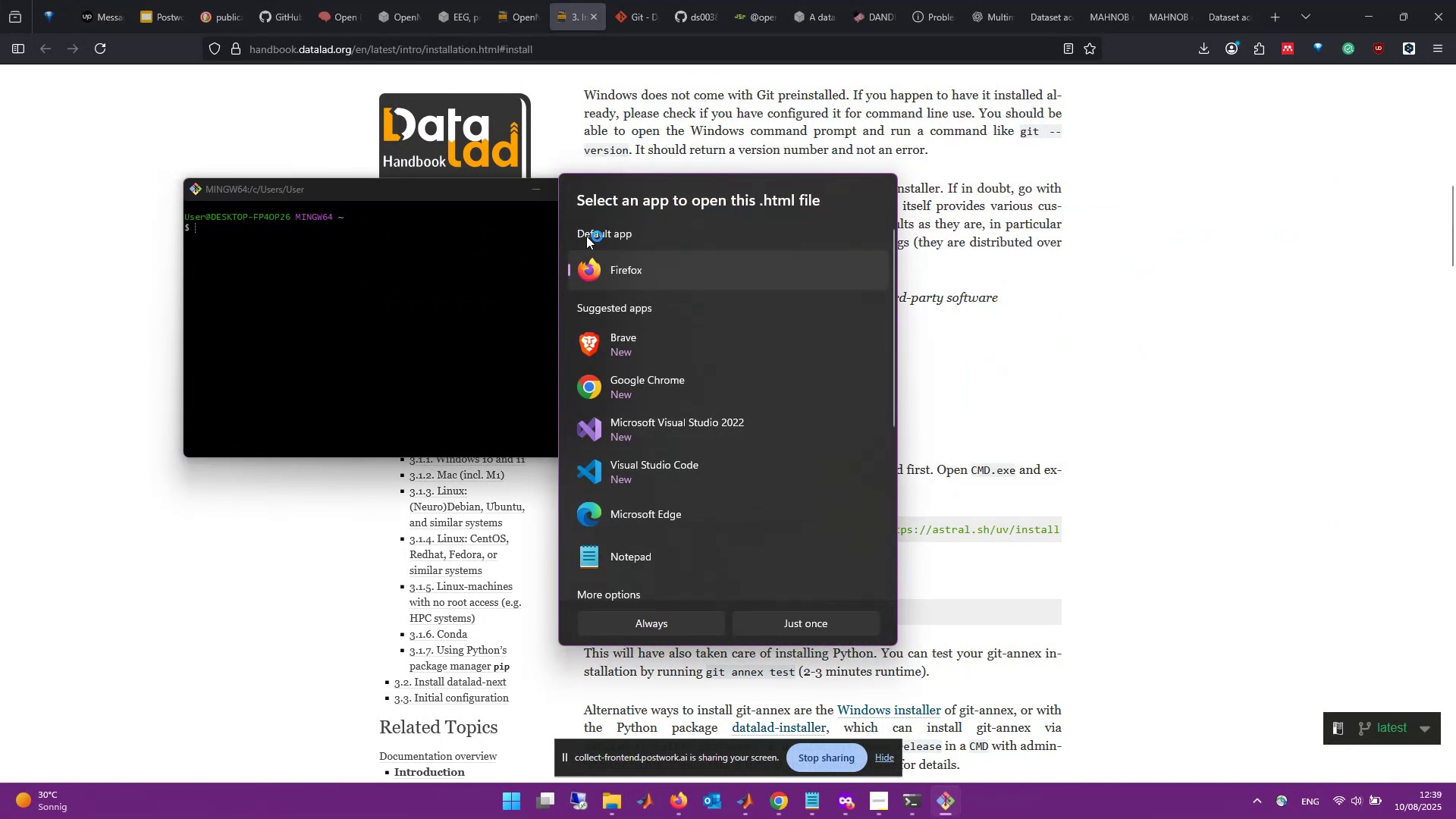 
left_click([816, 623])
 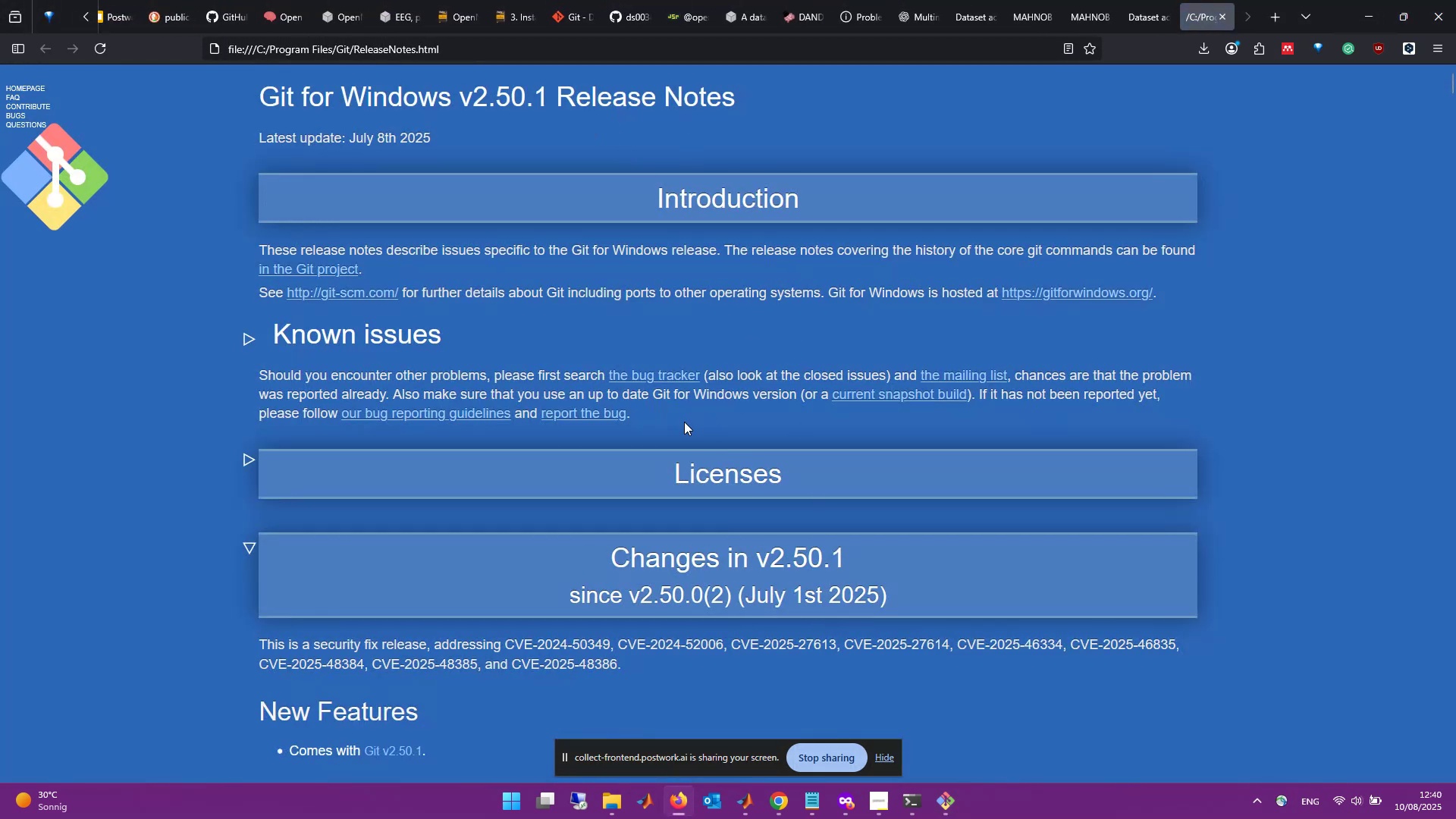 
scroll: coordinate [686, 441], scroll_direction: down, amount: 5.0
 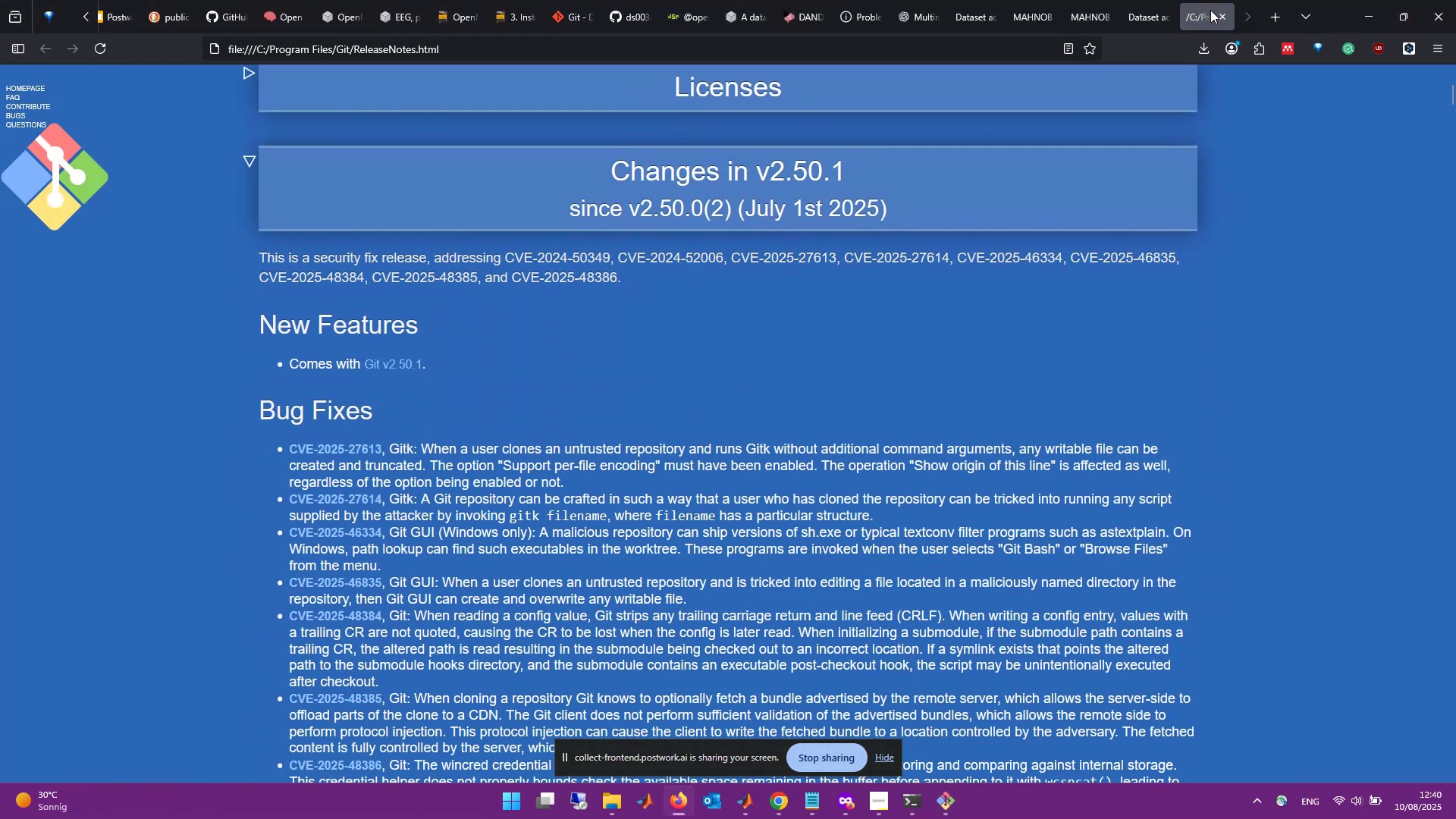 
left_click([1220, 14])
 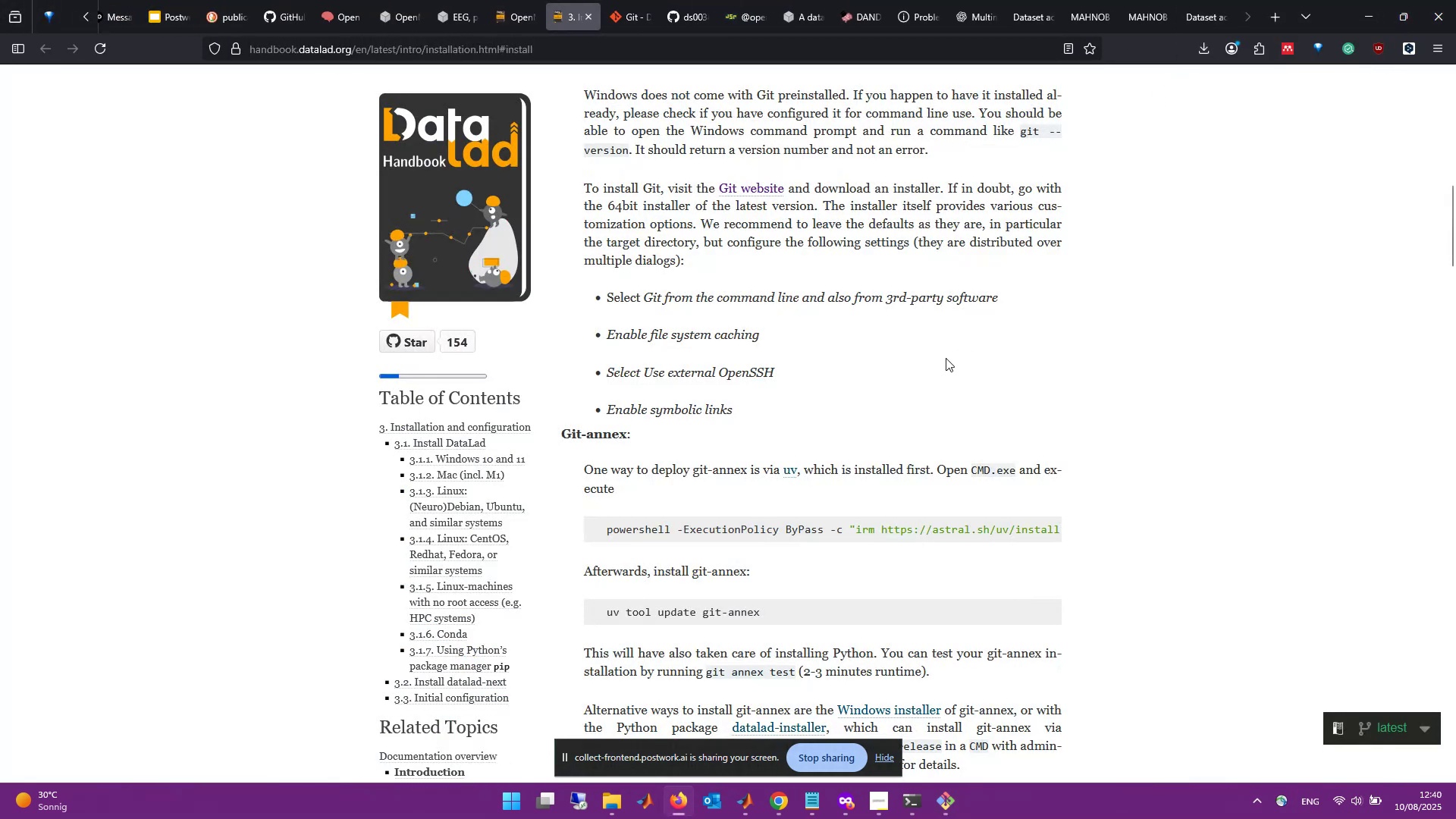 
scroll: coordinate [946, 358], scroll_direction: down, amount: 3.0
 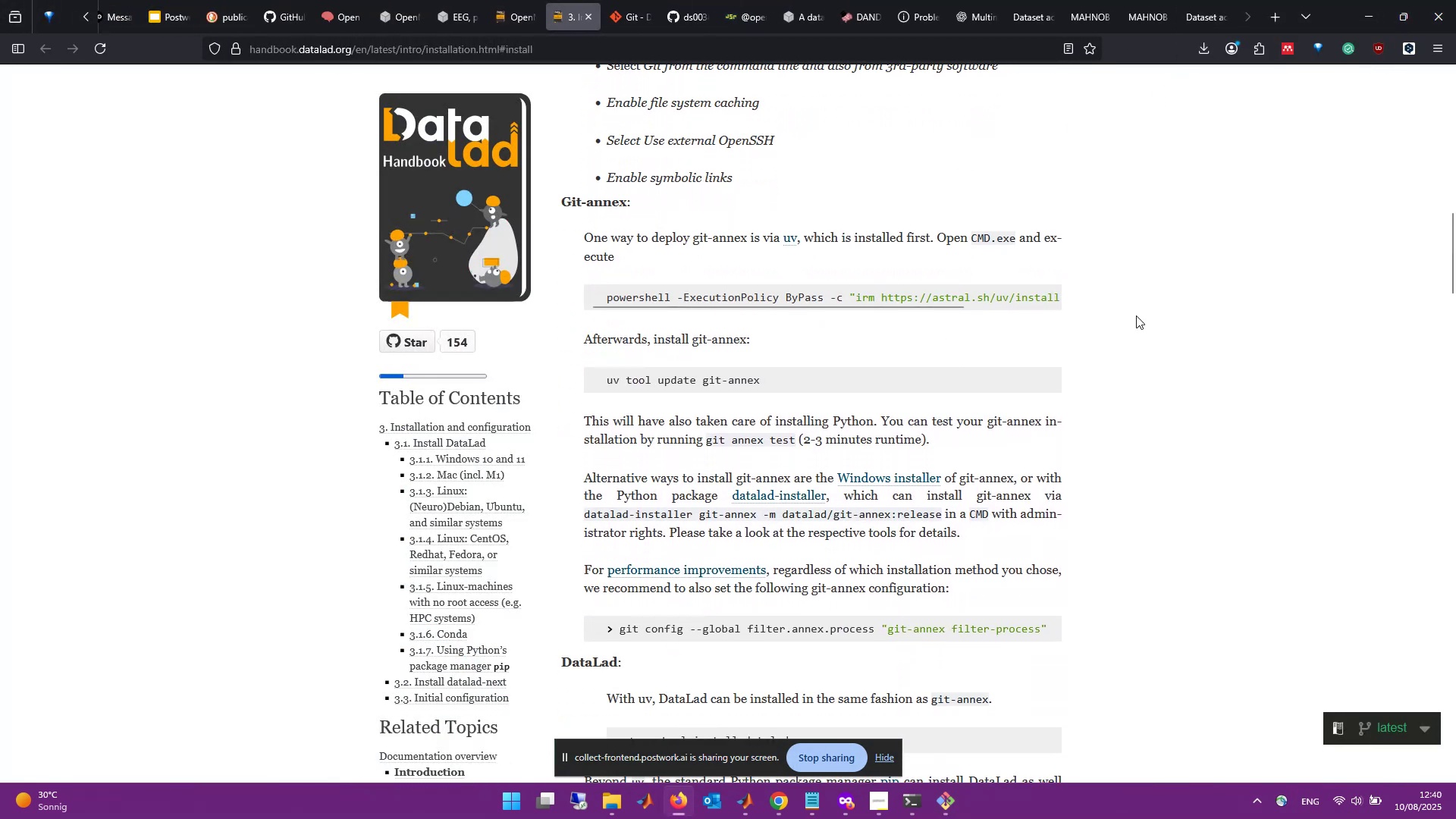 
key(Alt+Tab)
 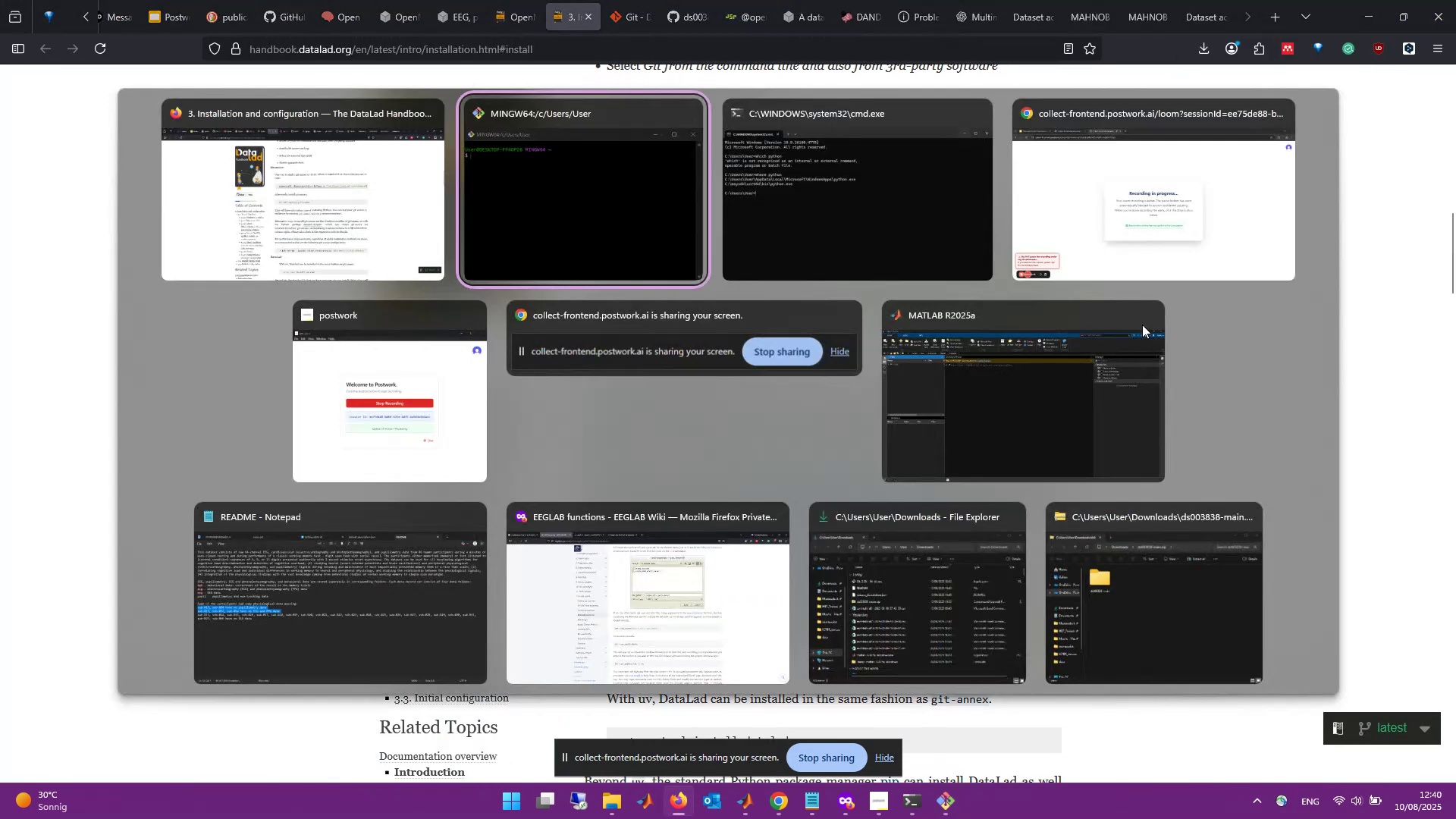 
key(Alt+Tab)
 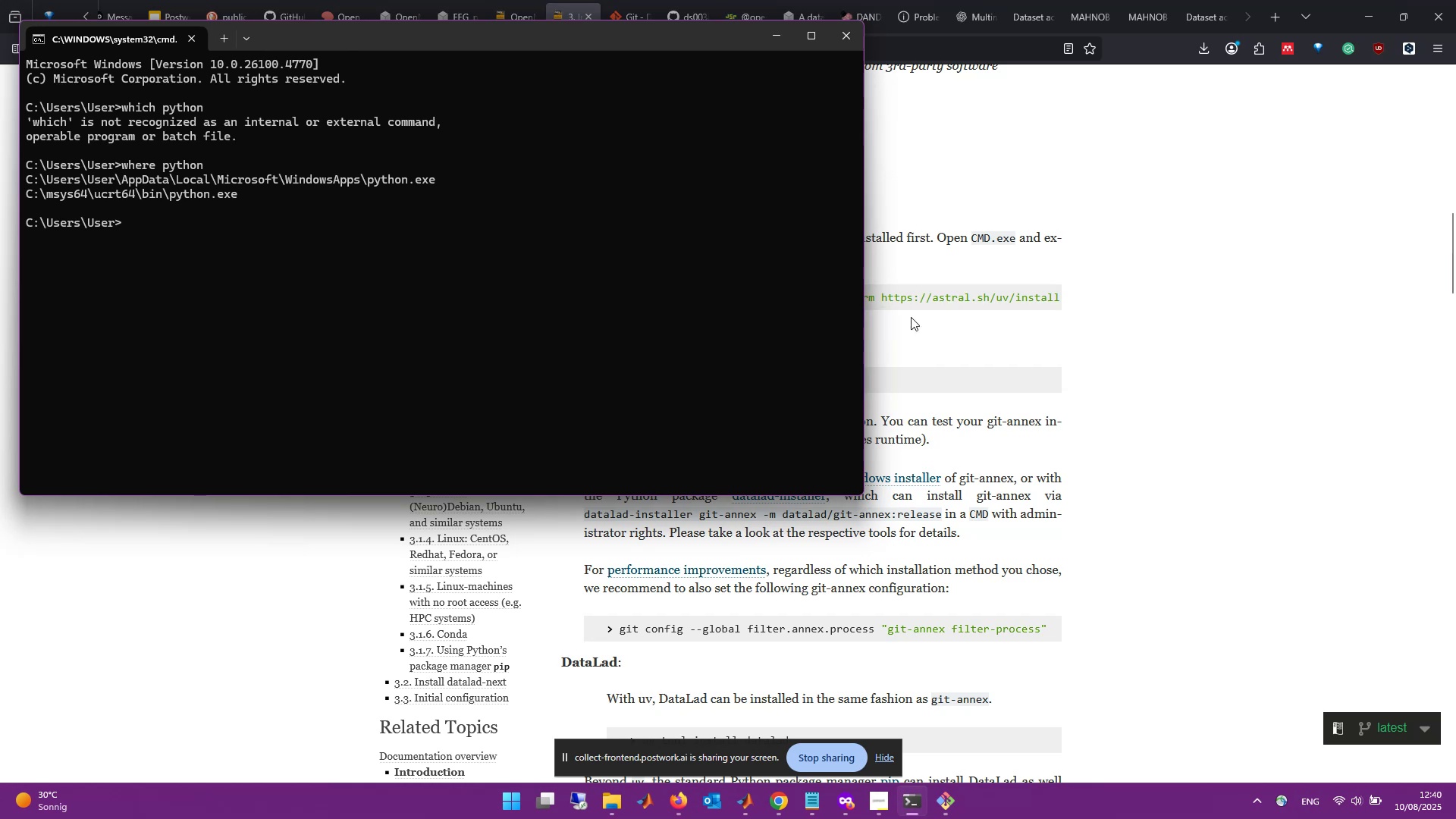 
left_click_drag(start_coordinate=[568, 47], to_coordinate=[782, 115])
 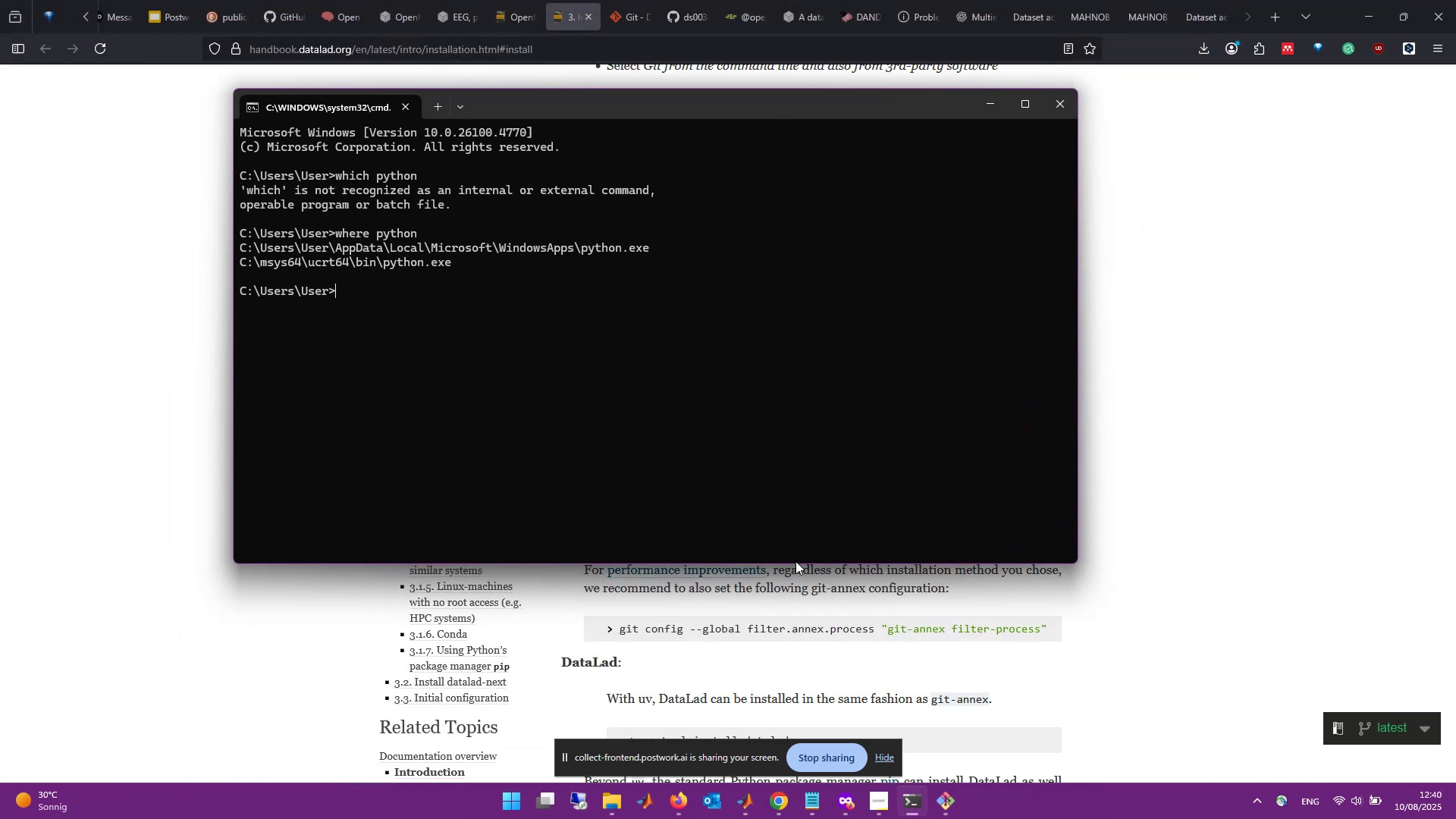 
left_click_drag(start_coordinate=[795, 566], to_coordinate=[812, 379])
 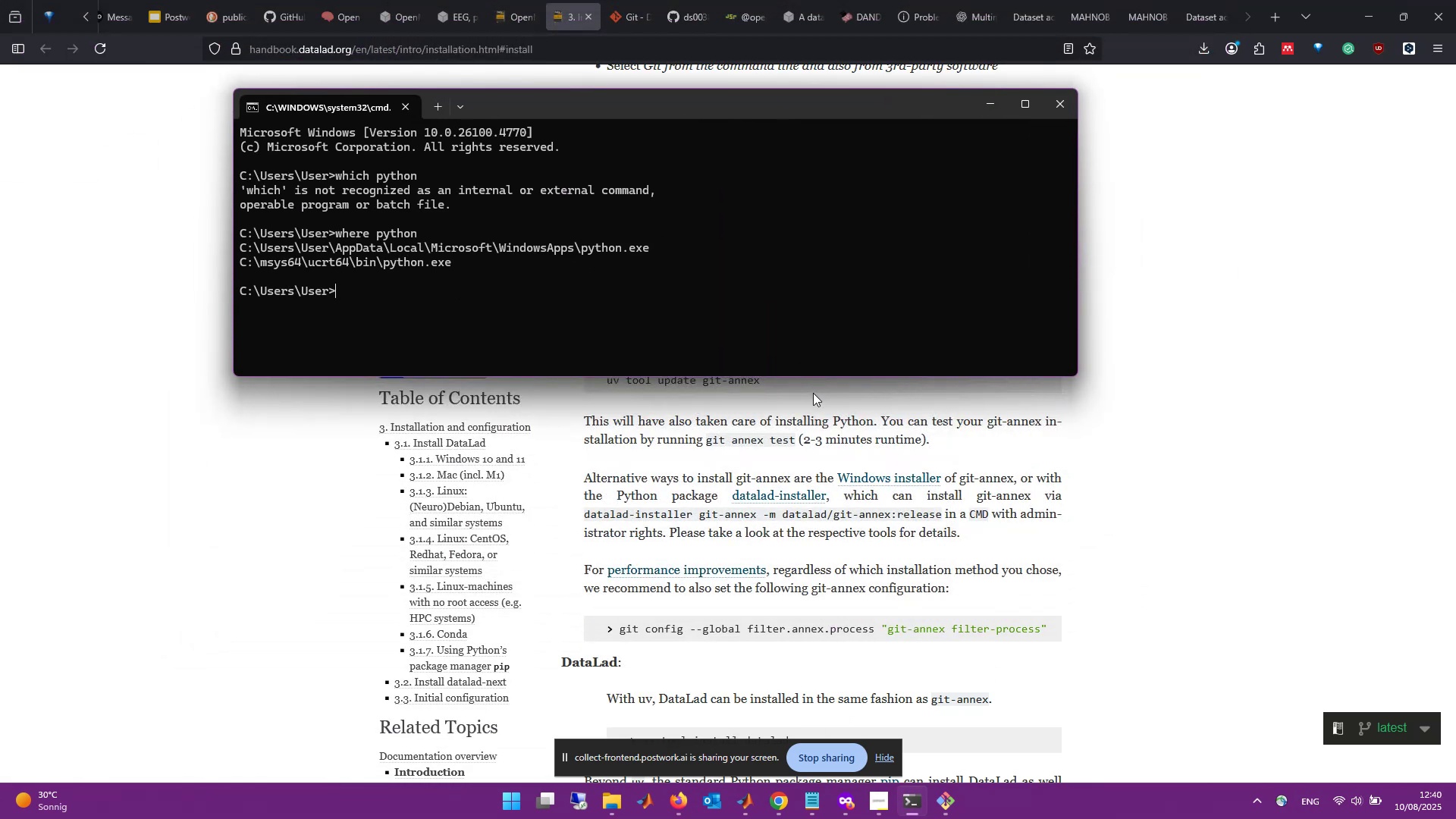 
scroll: coordinate [816, 454], scroll_direction: up, amount: 2.0
 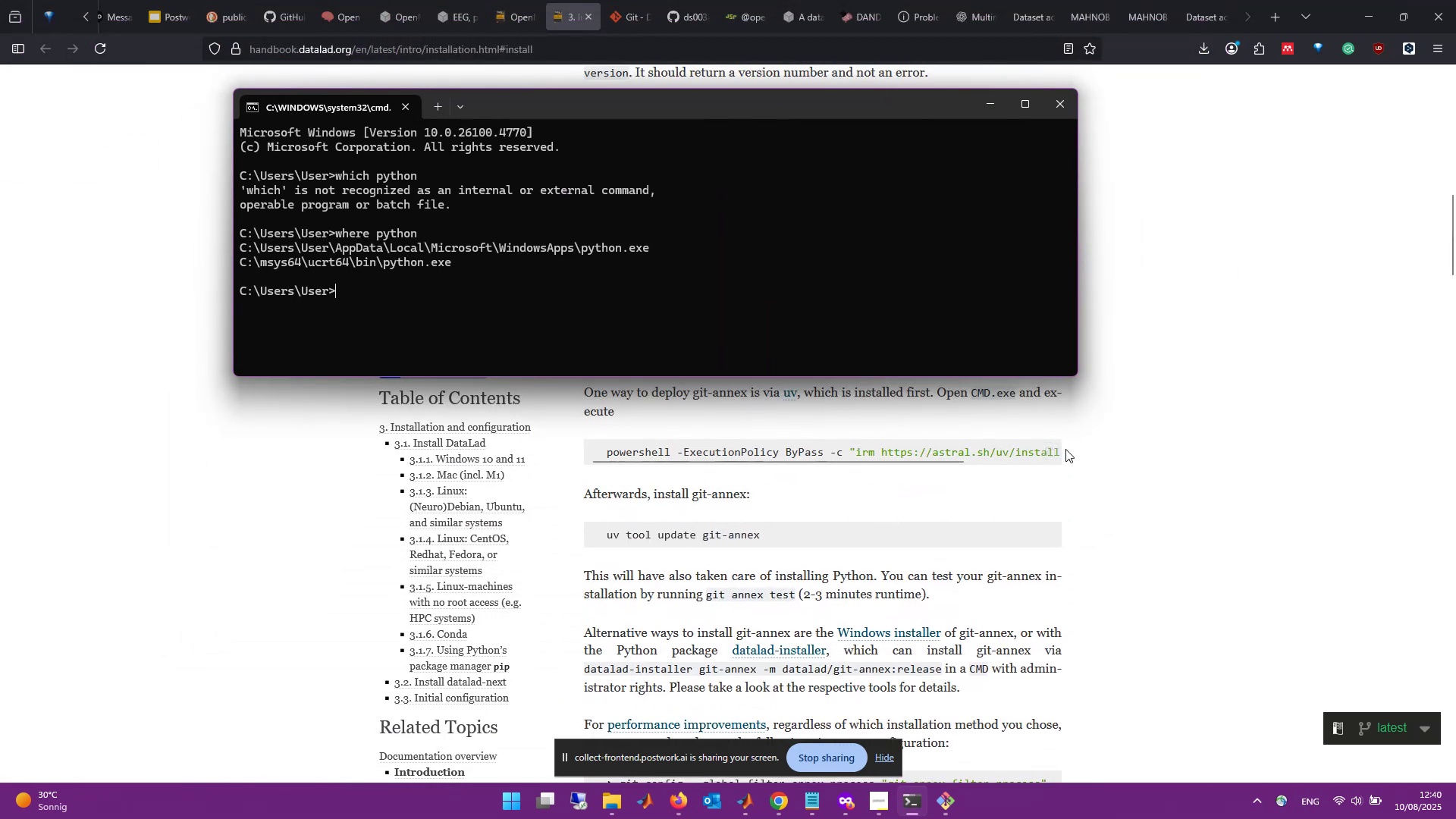 
left_click([1049, 450])
 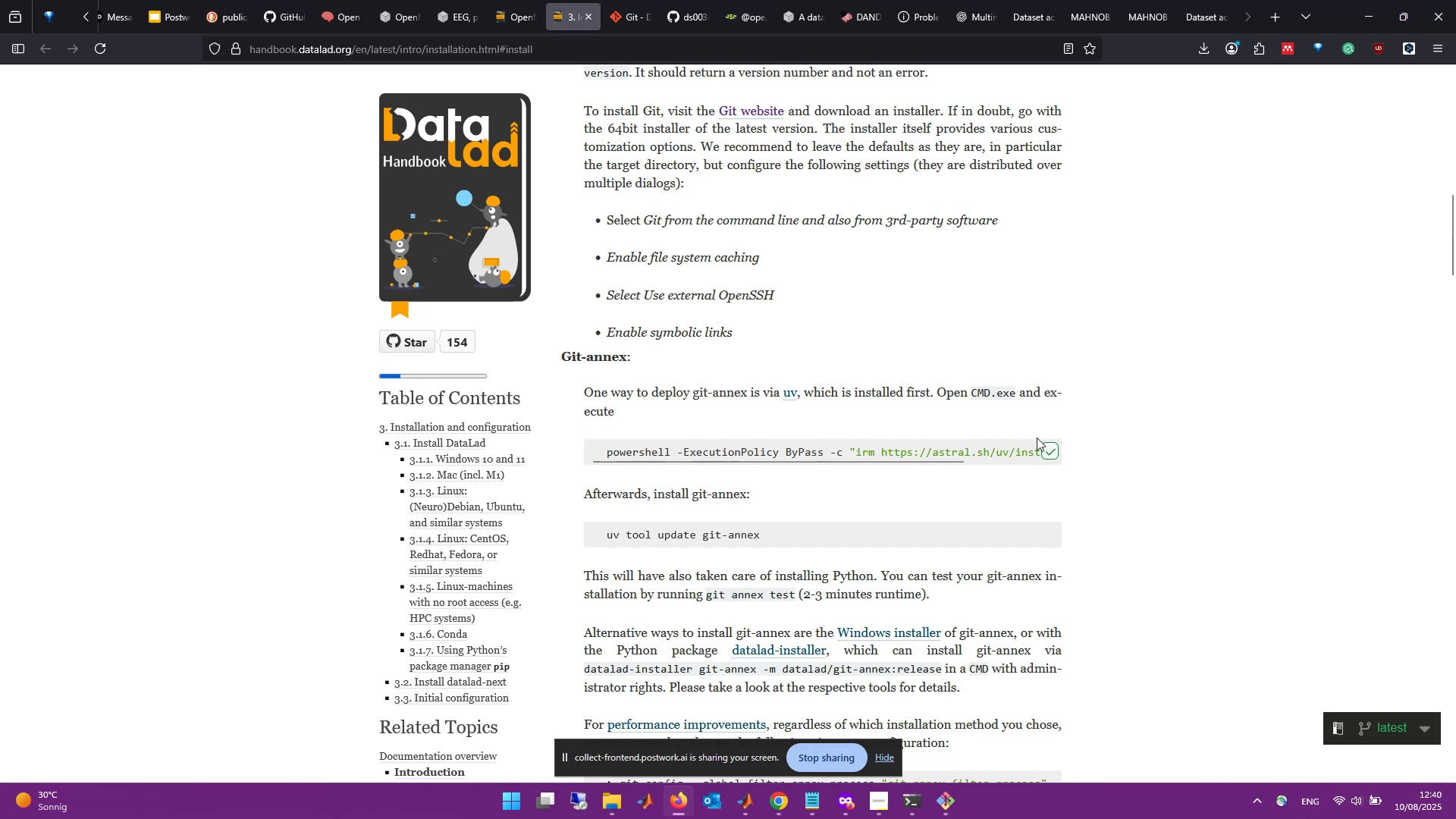 
key(Alt+AltLeft)
 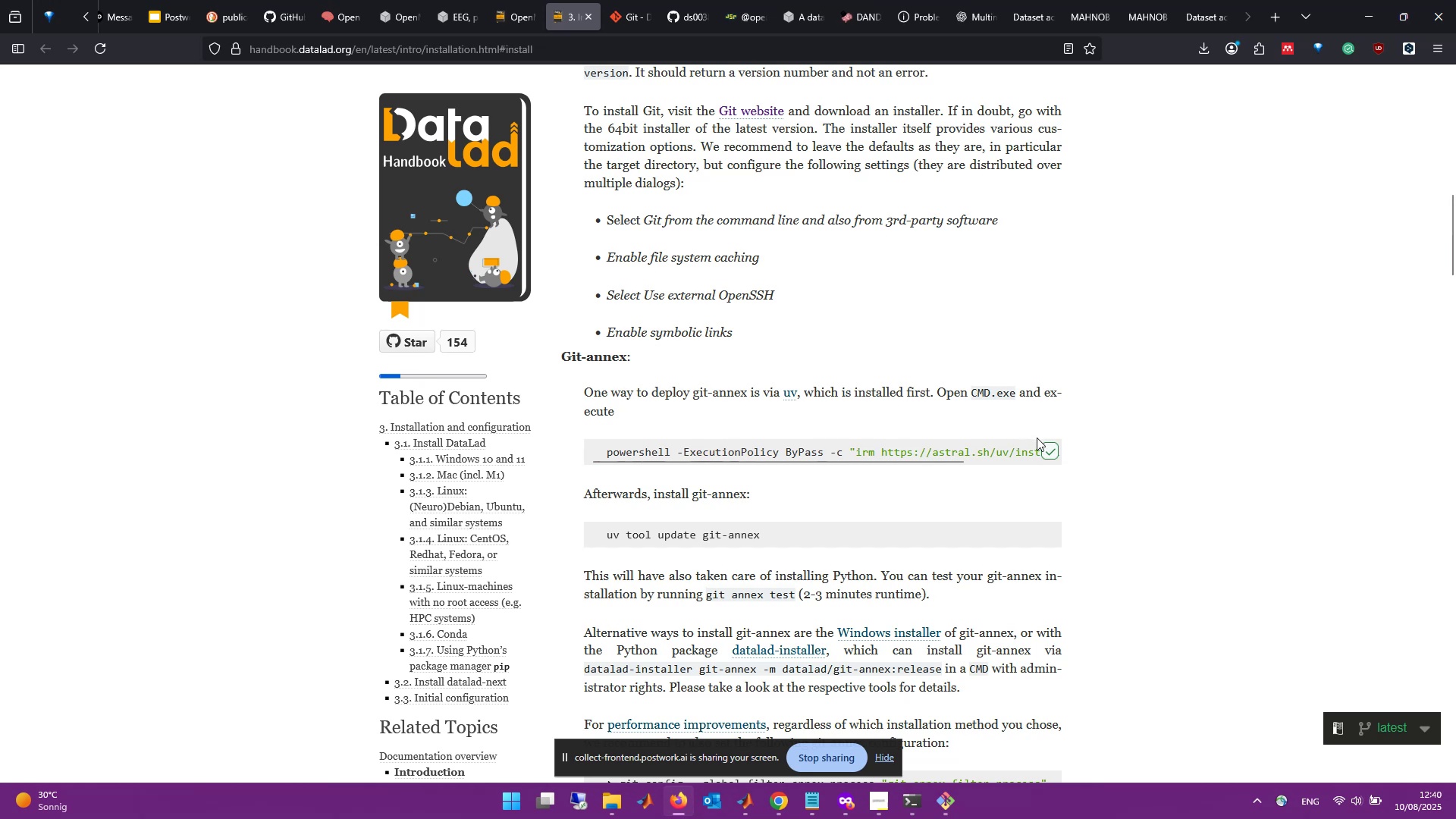 
key(Alt+Tab)
 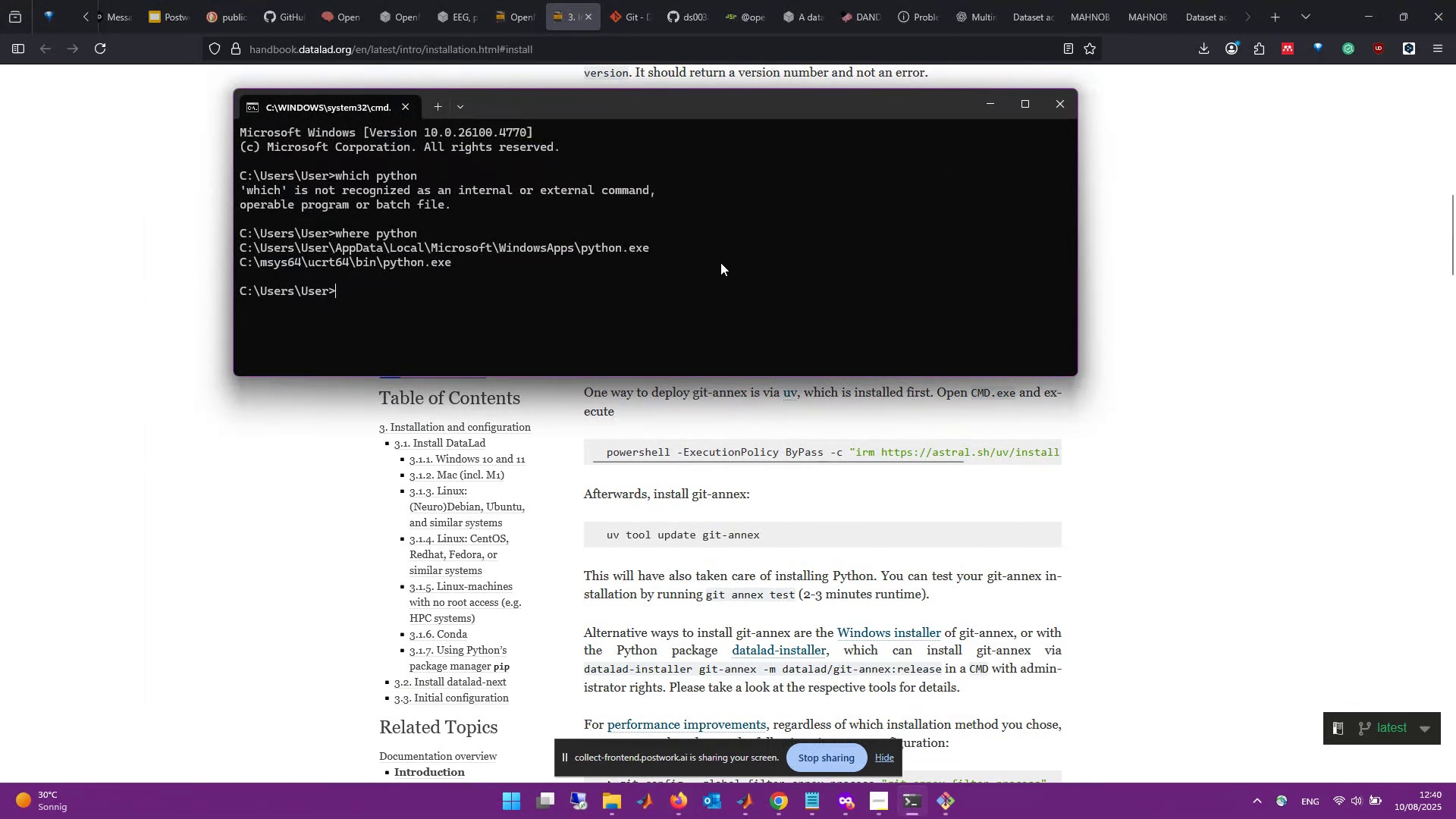 
right_click([720, 271])
 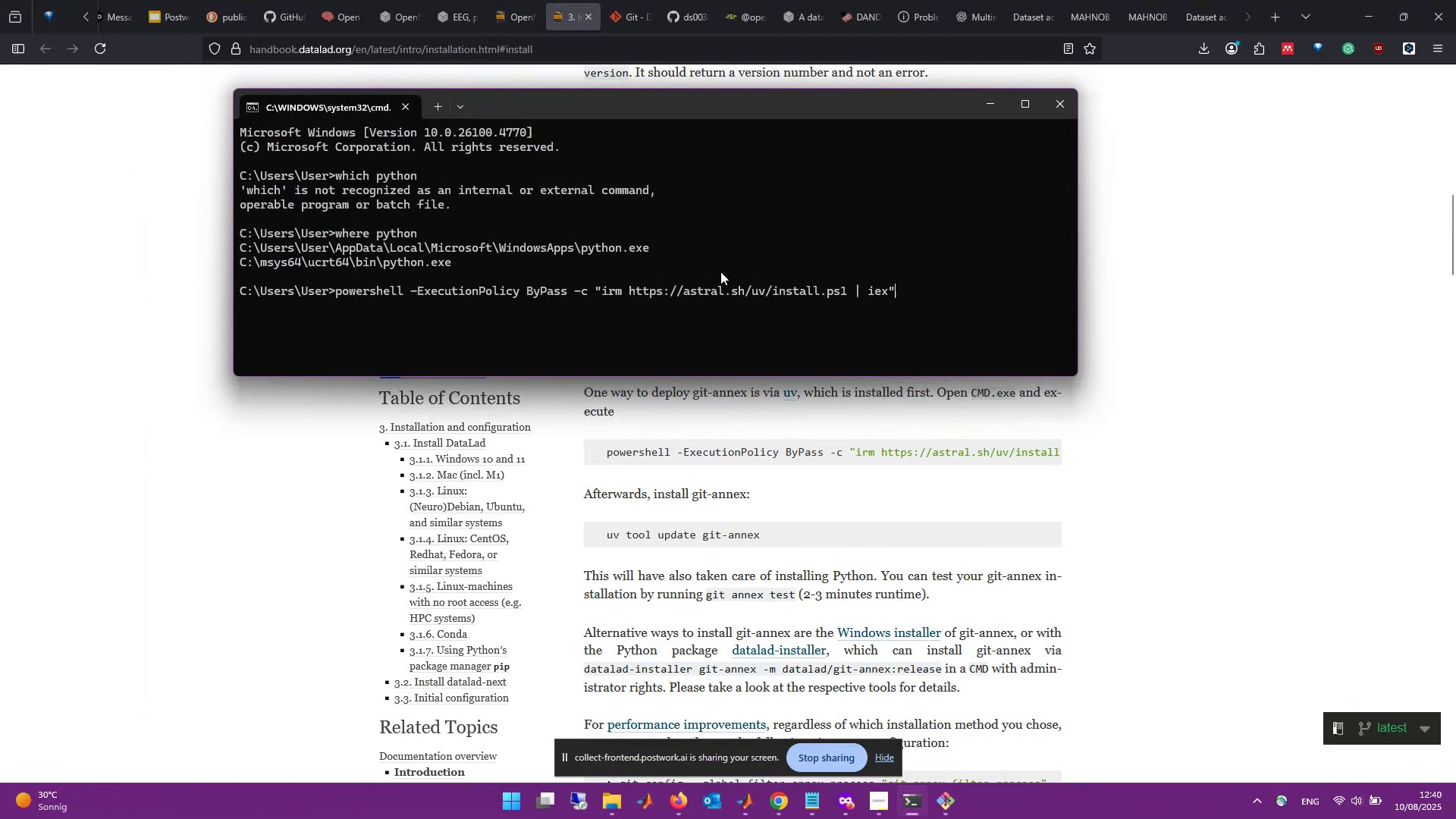 
key(Enter)
 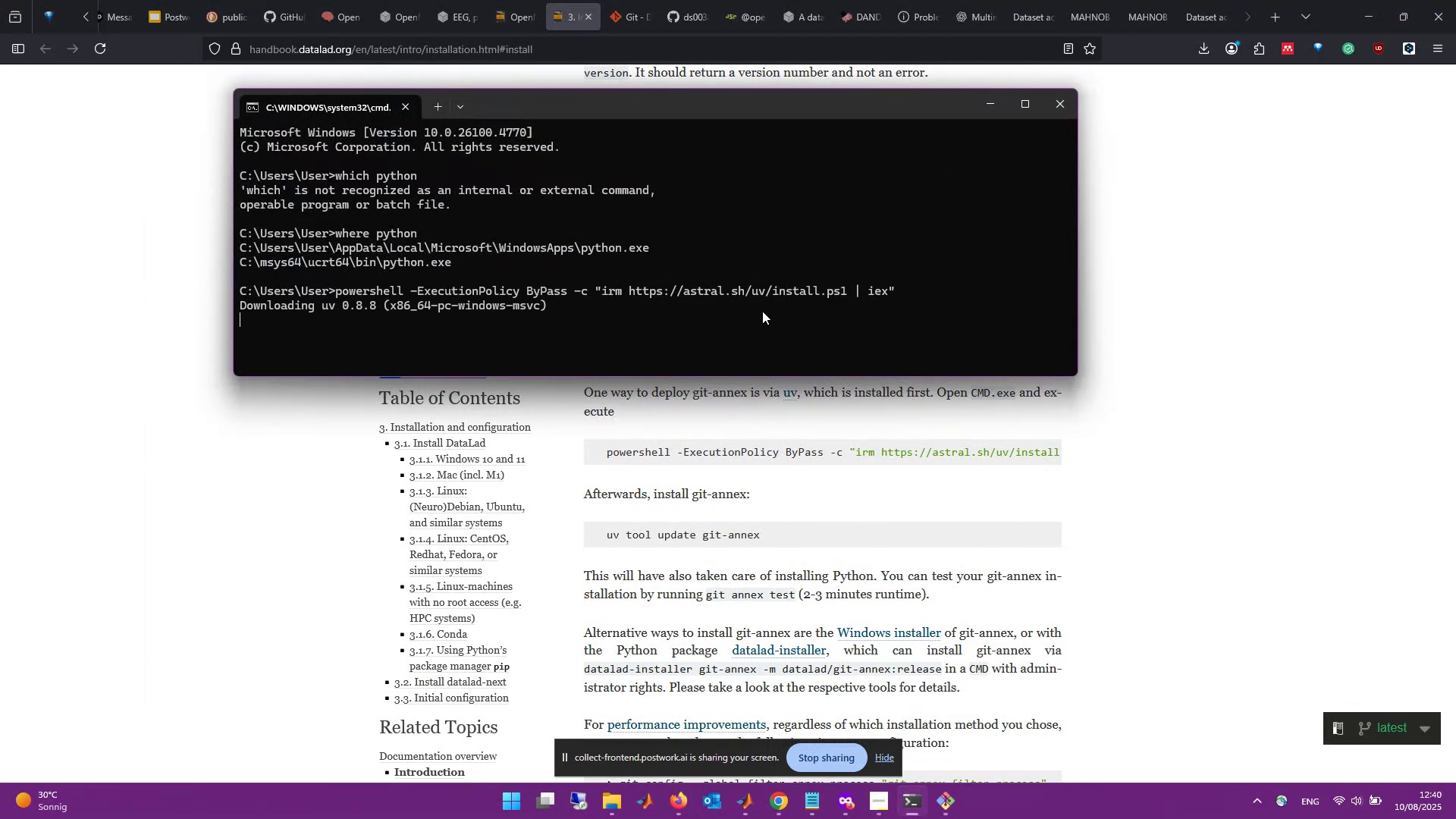 
wait(9.66)
 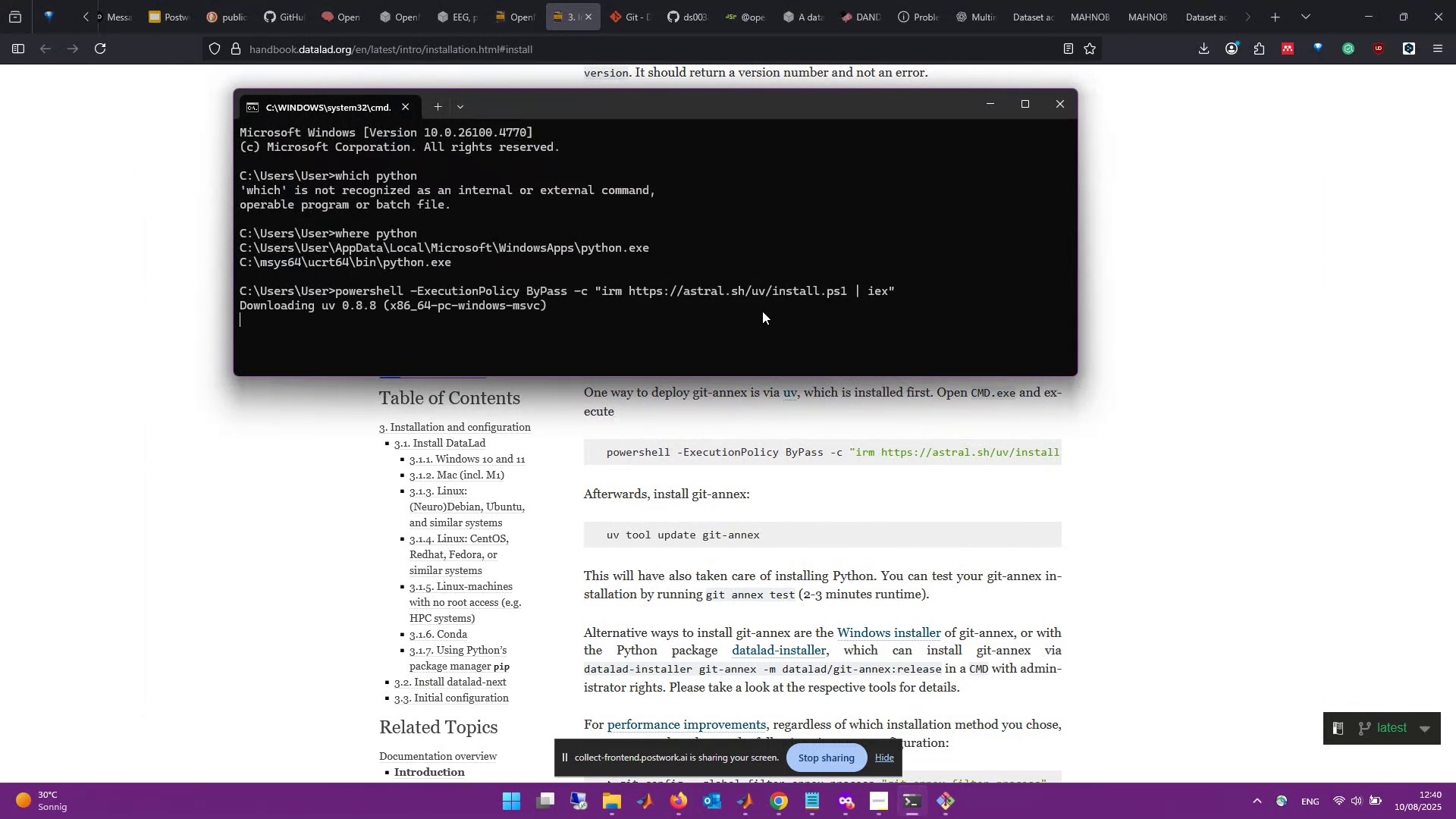 
left_click([1047, 536])
 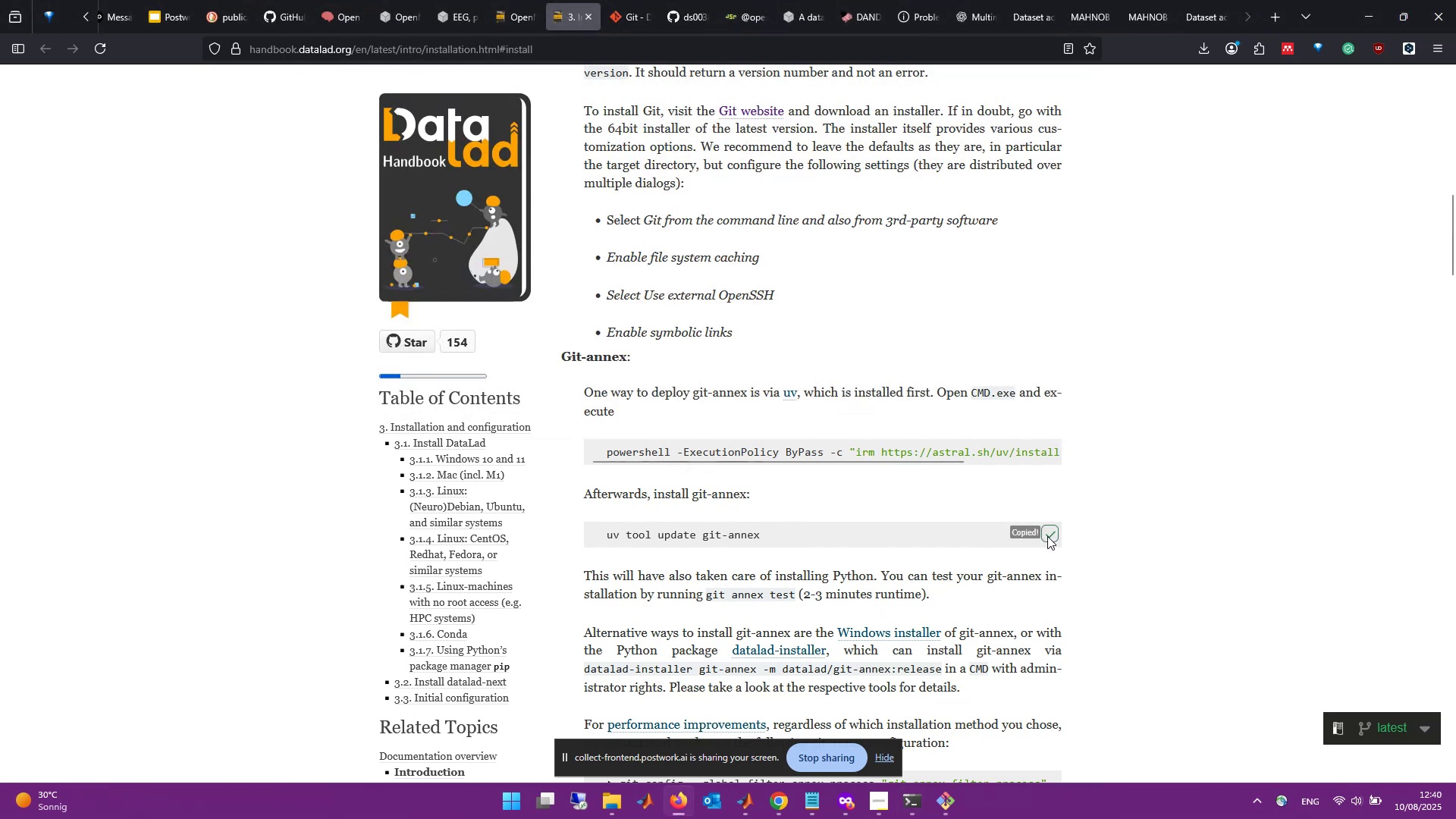 
key(Alt+AltLeft)
 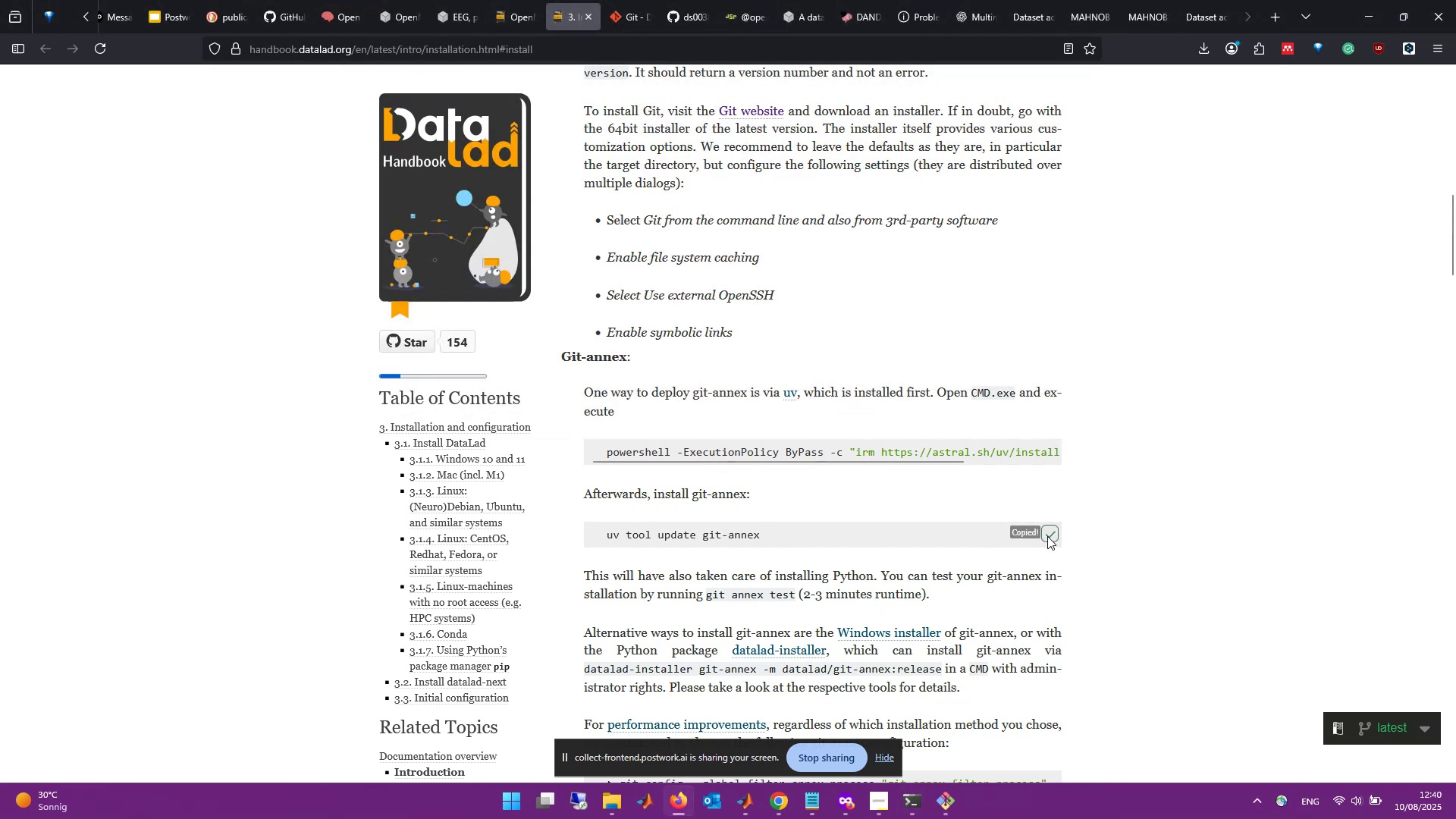 
key(Alt+Tab)
 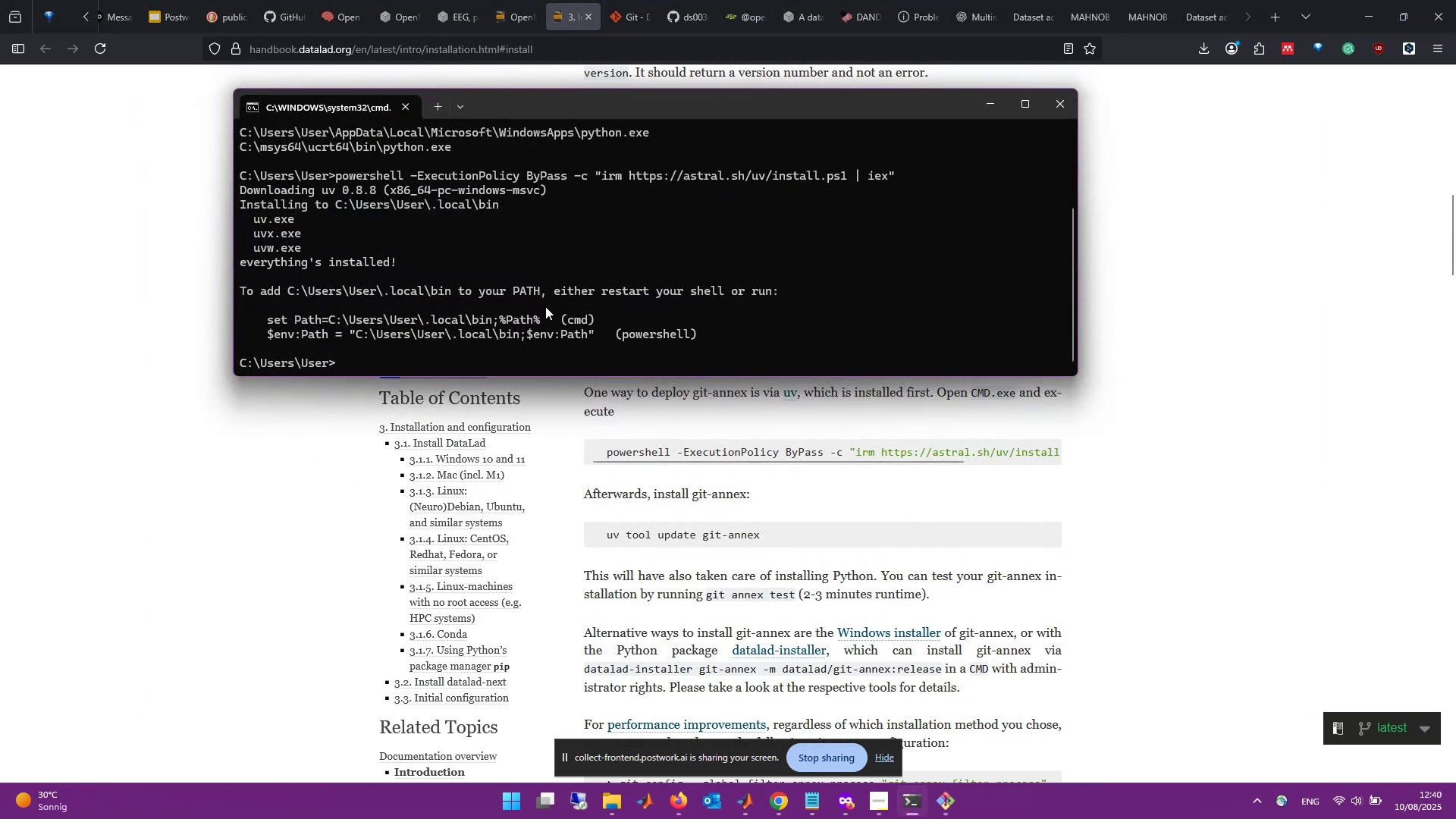 
right_click([565, 362])
 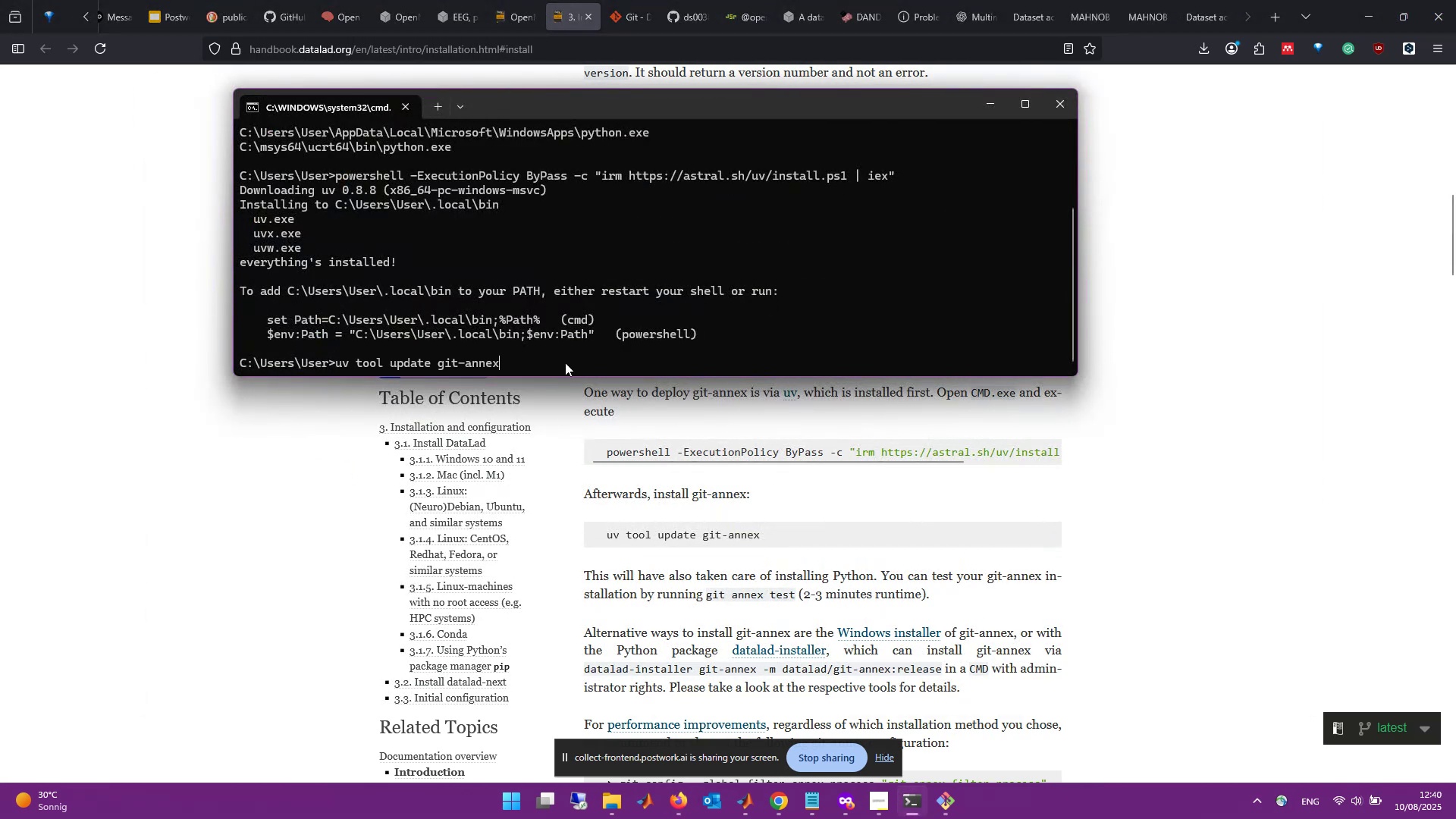 
key(Enter)
 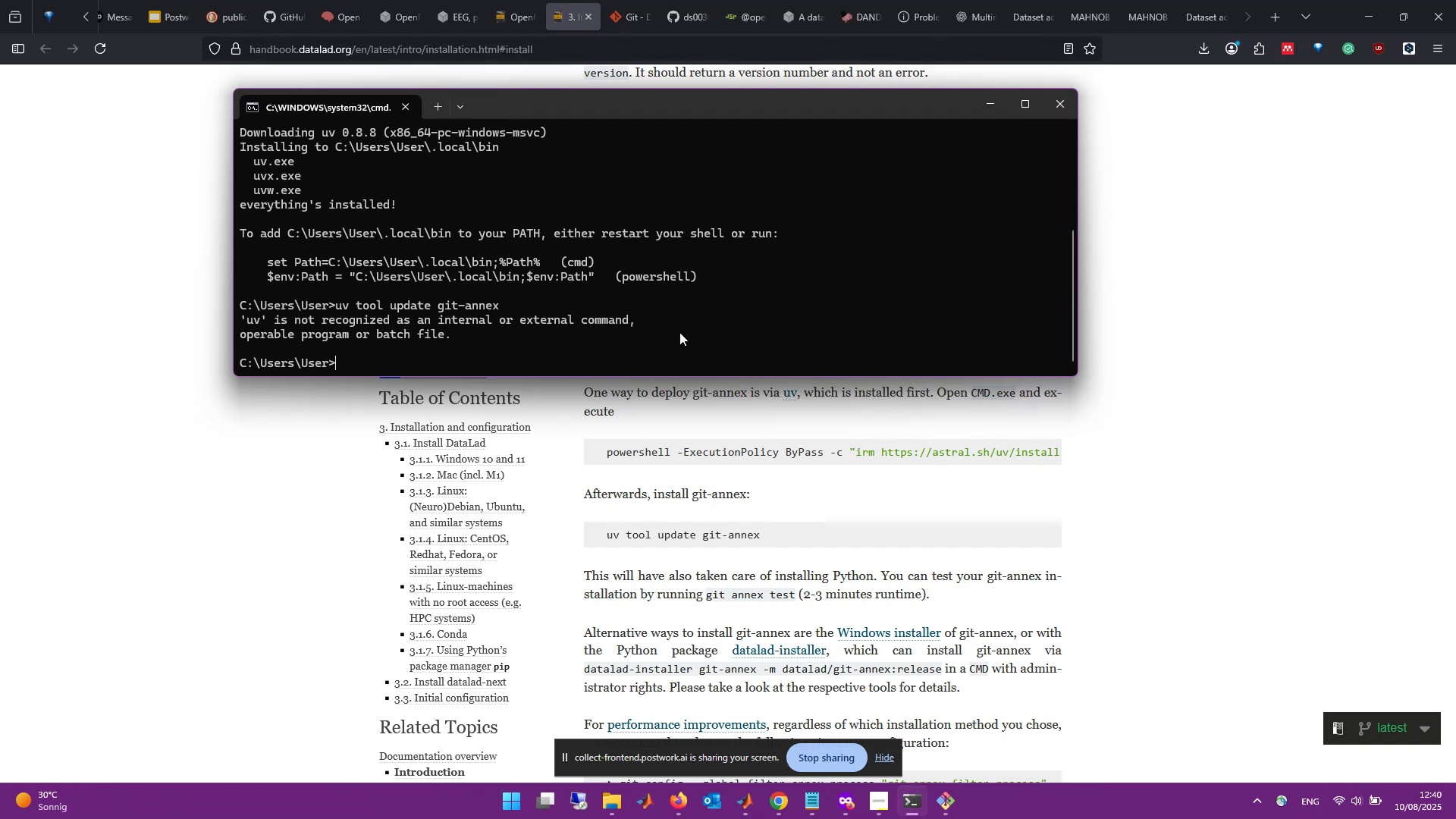 
wait(17.69)
 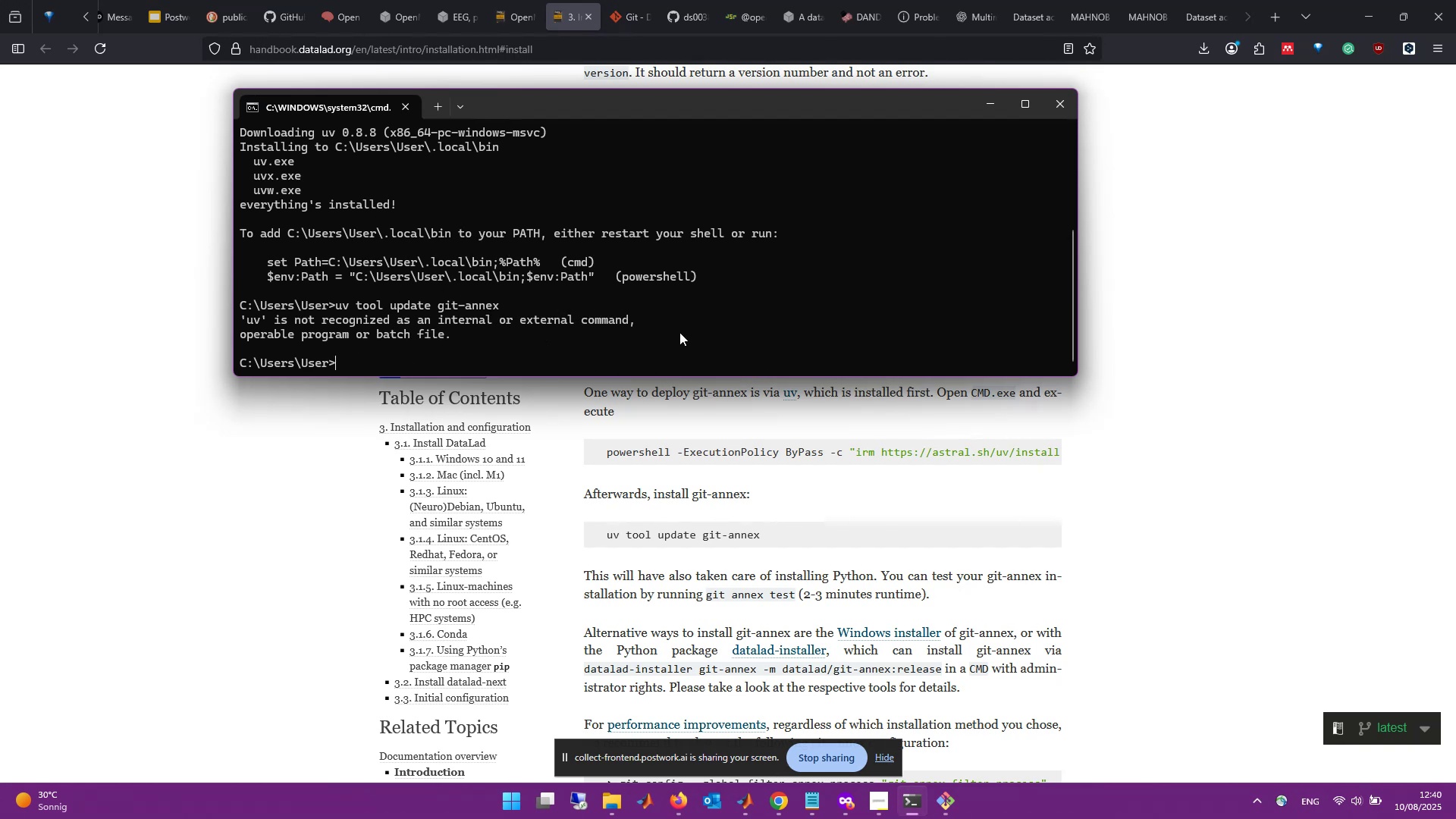 
scroll: coordinate [1191, 572], scroll_direction: down, amount: 1.0
 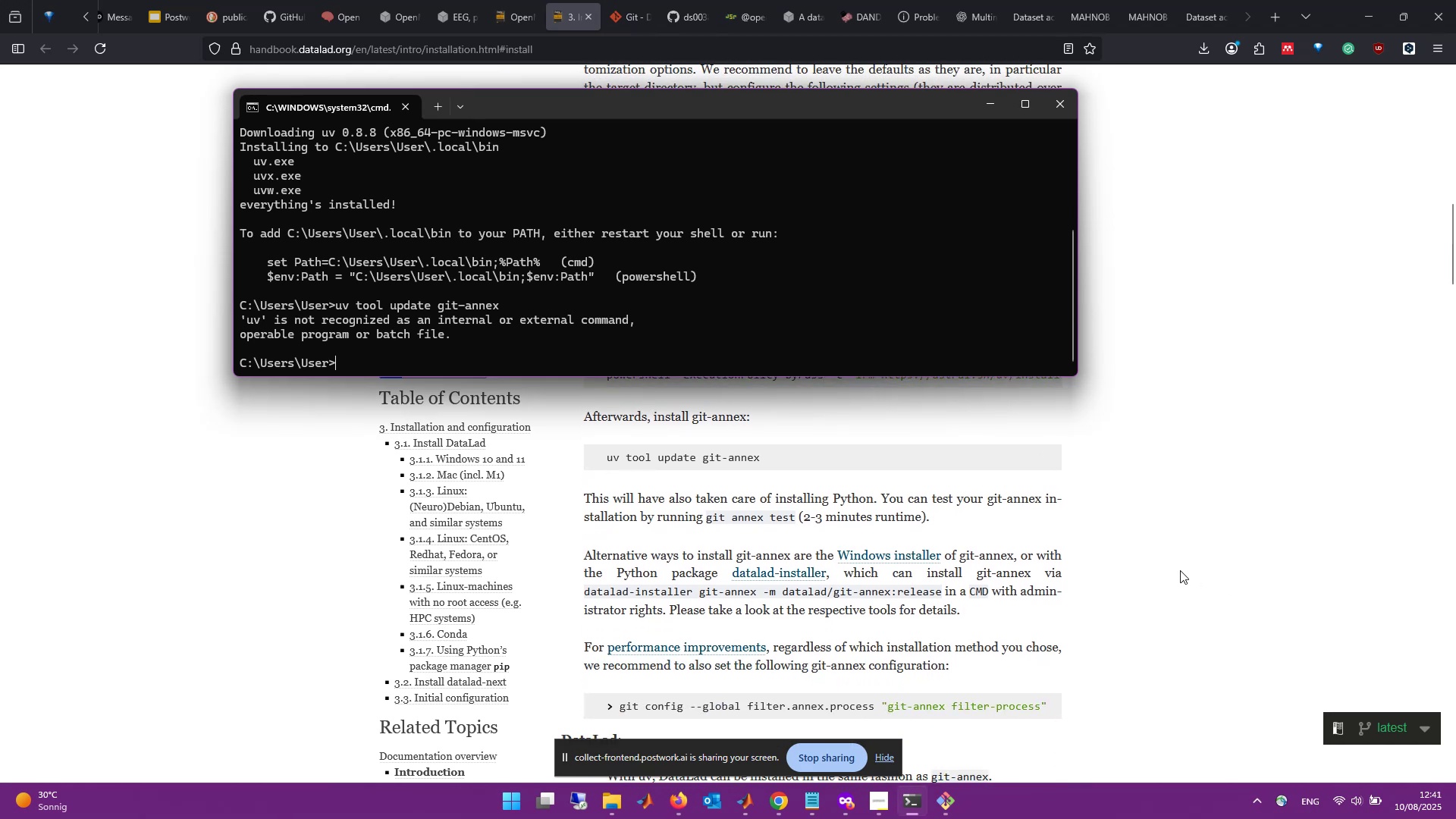 
scroll: coordinate [701, 529], scroll_direction: up, amount: 2.0
 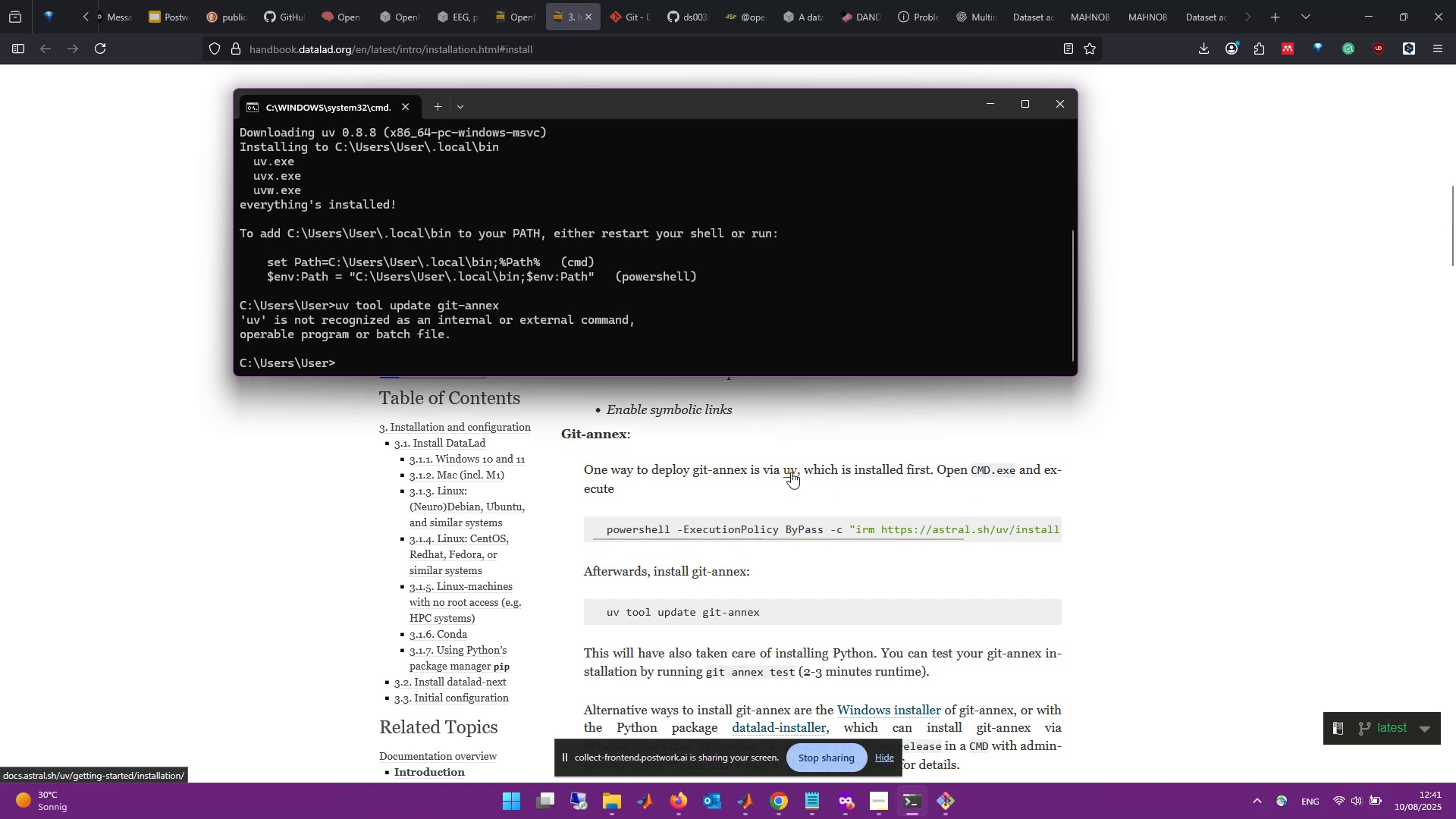 
middle_click([791, 472])
 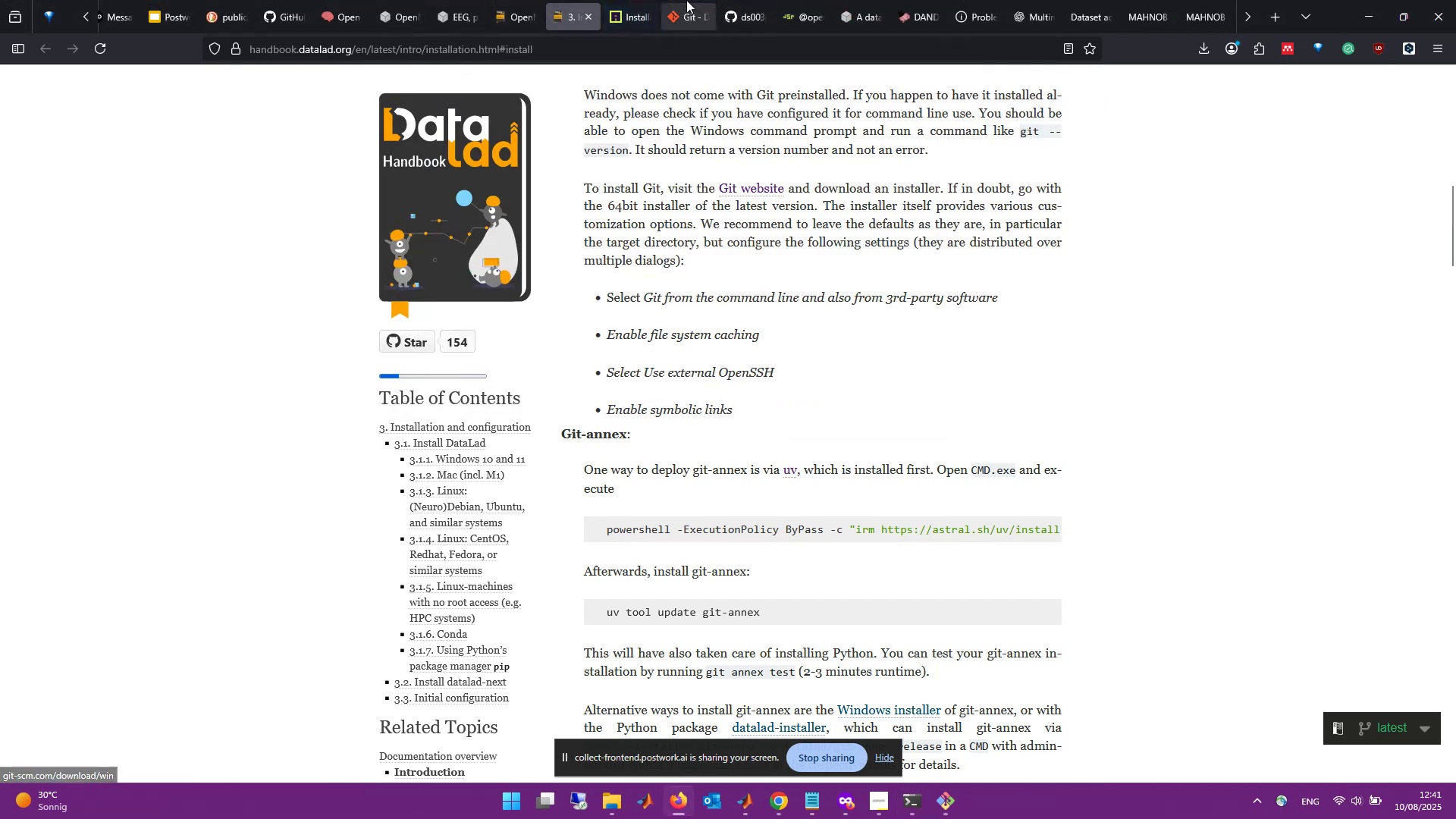 
left_click([627, 0])
 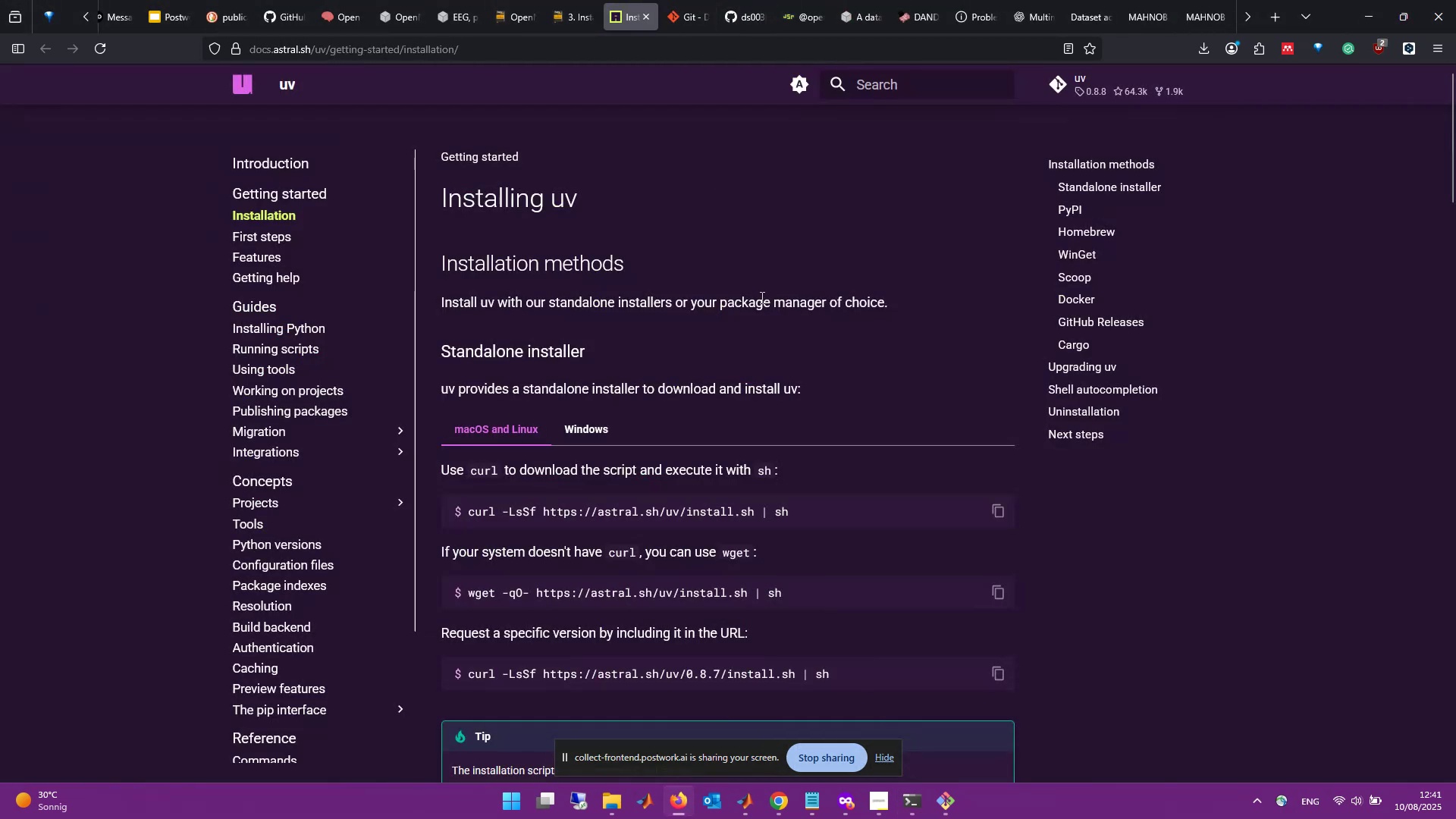 
scroll: coordinate [761, 297], scroll_direction: down, amount: 1.0
 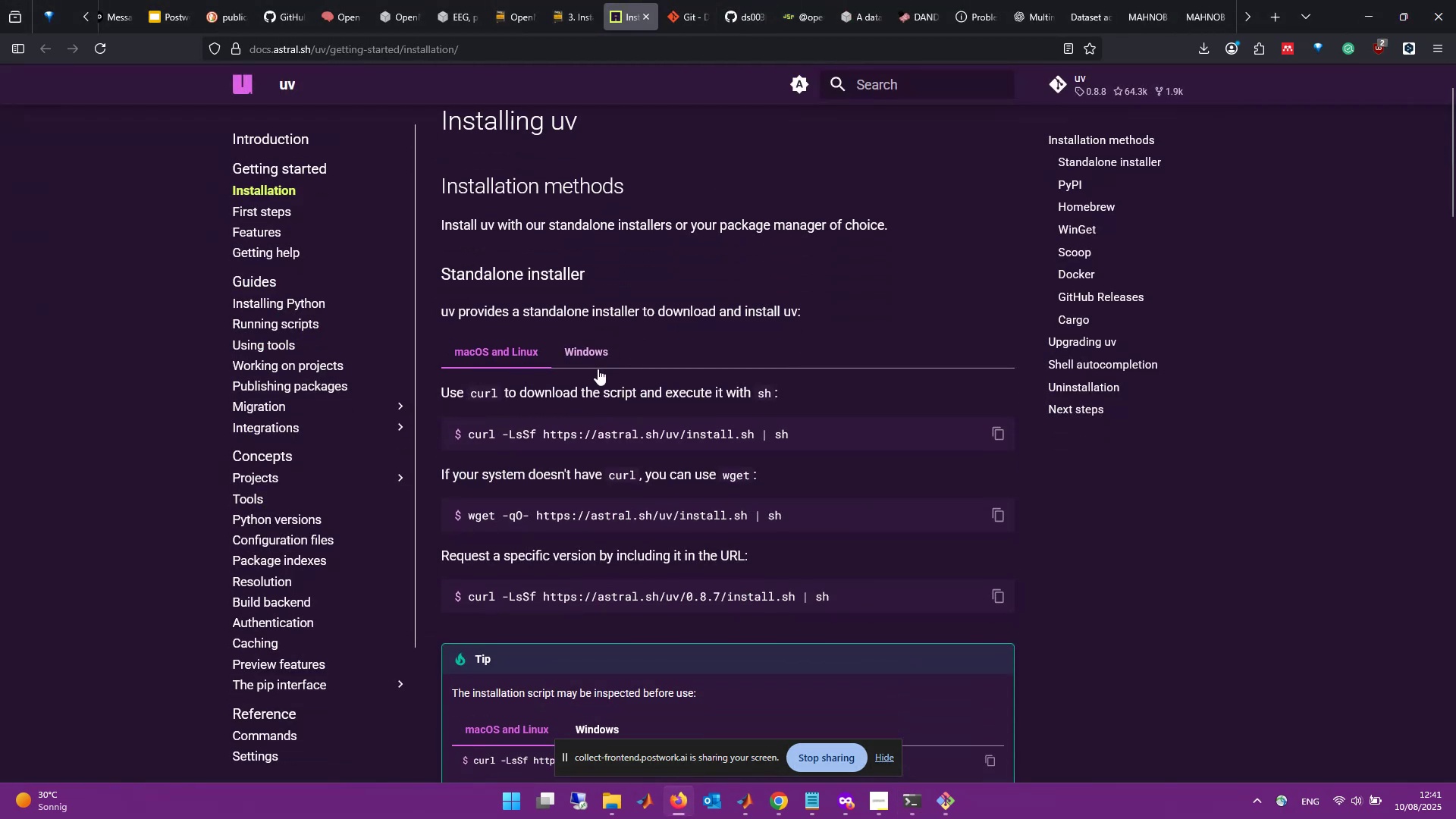 
left_click([598, 369])
 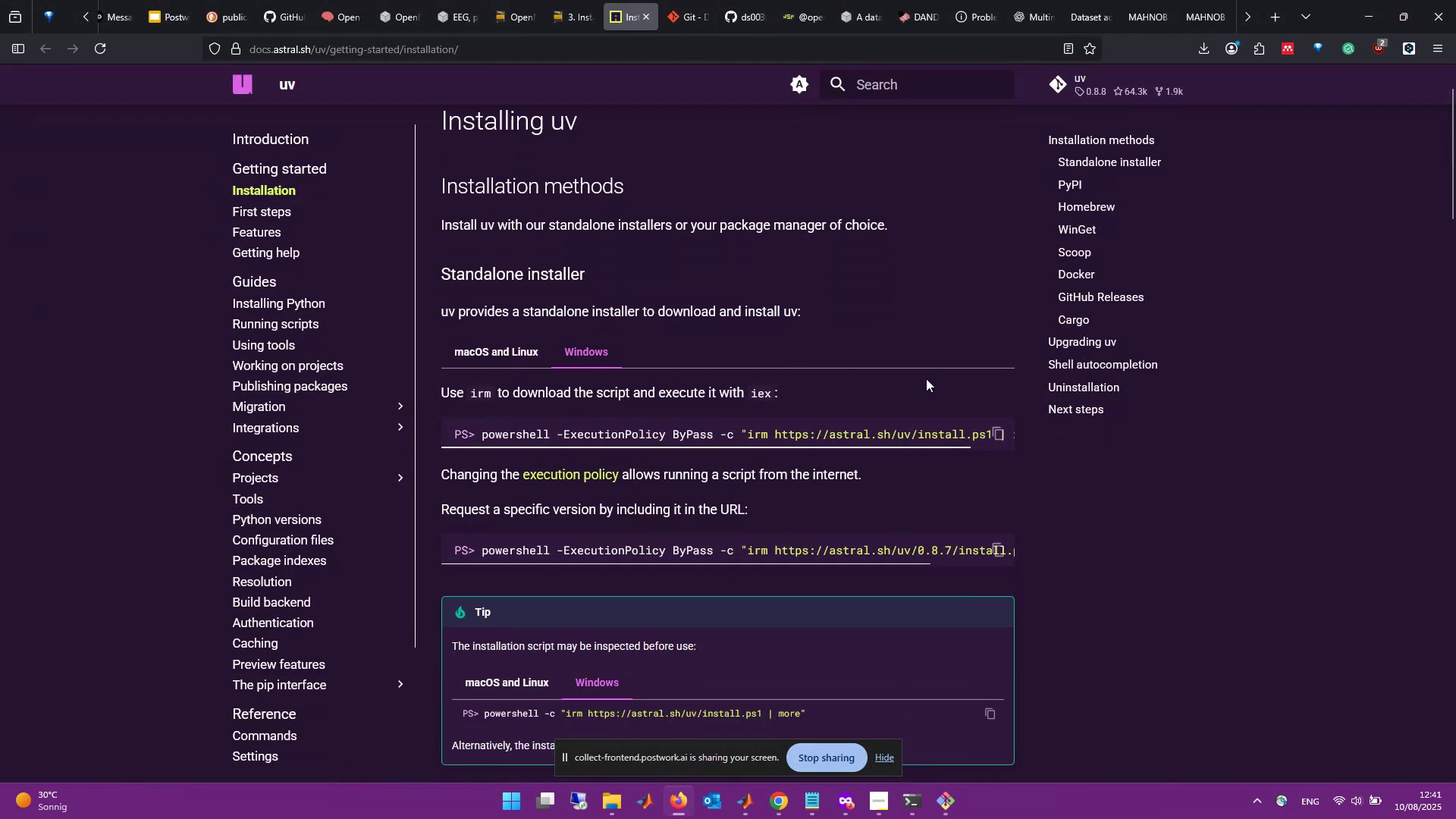 
scroll: coordinate [1071, 502], scroll_direction: down, amount: 13.0
 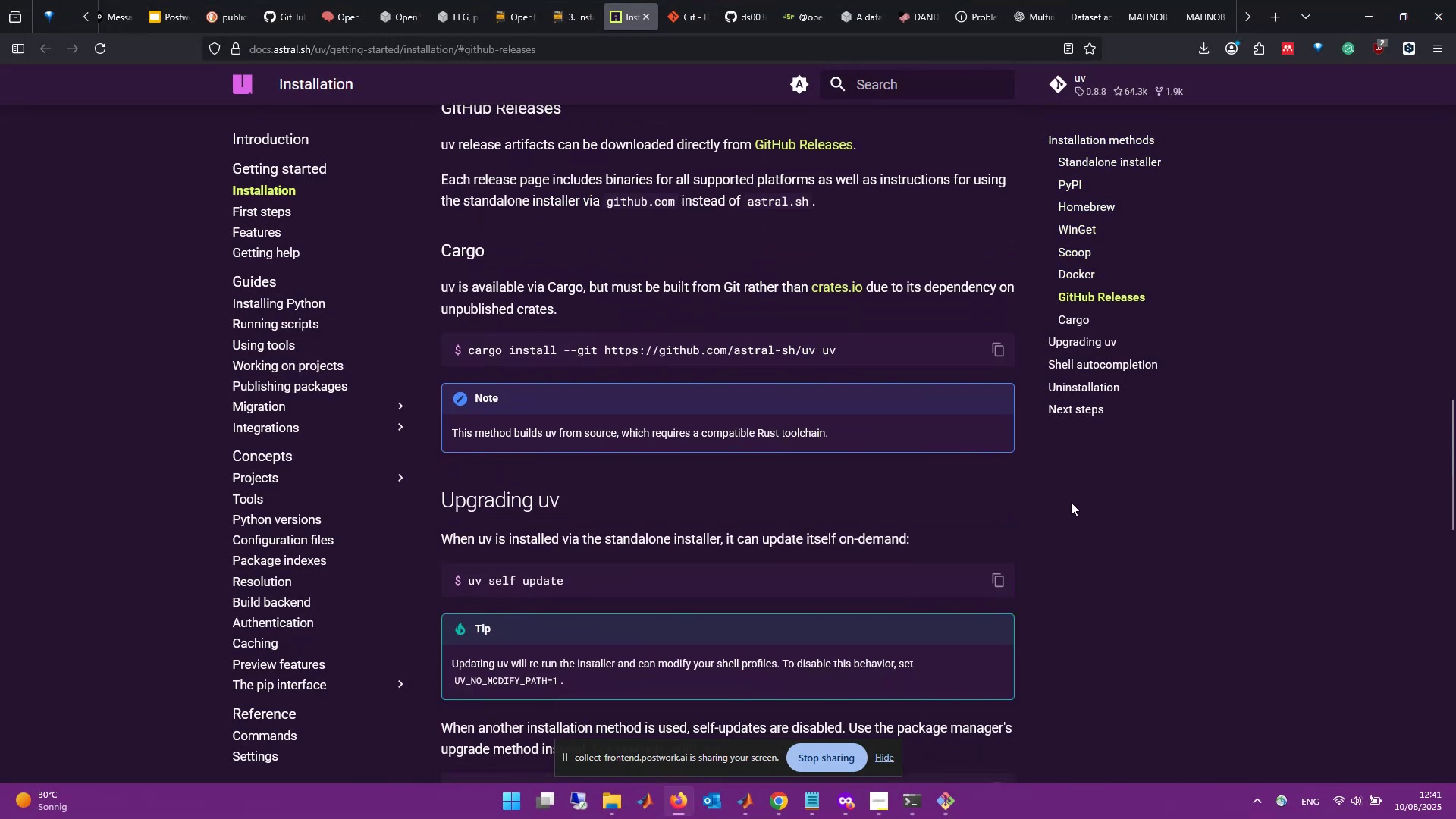 
scroll: coordinate [1071, 502], scroll_direction: up, amount: 27.0
 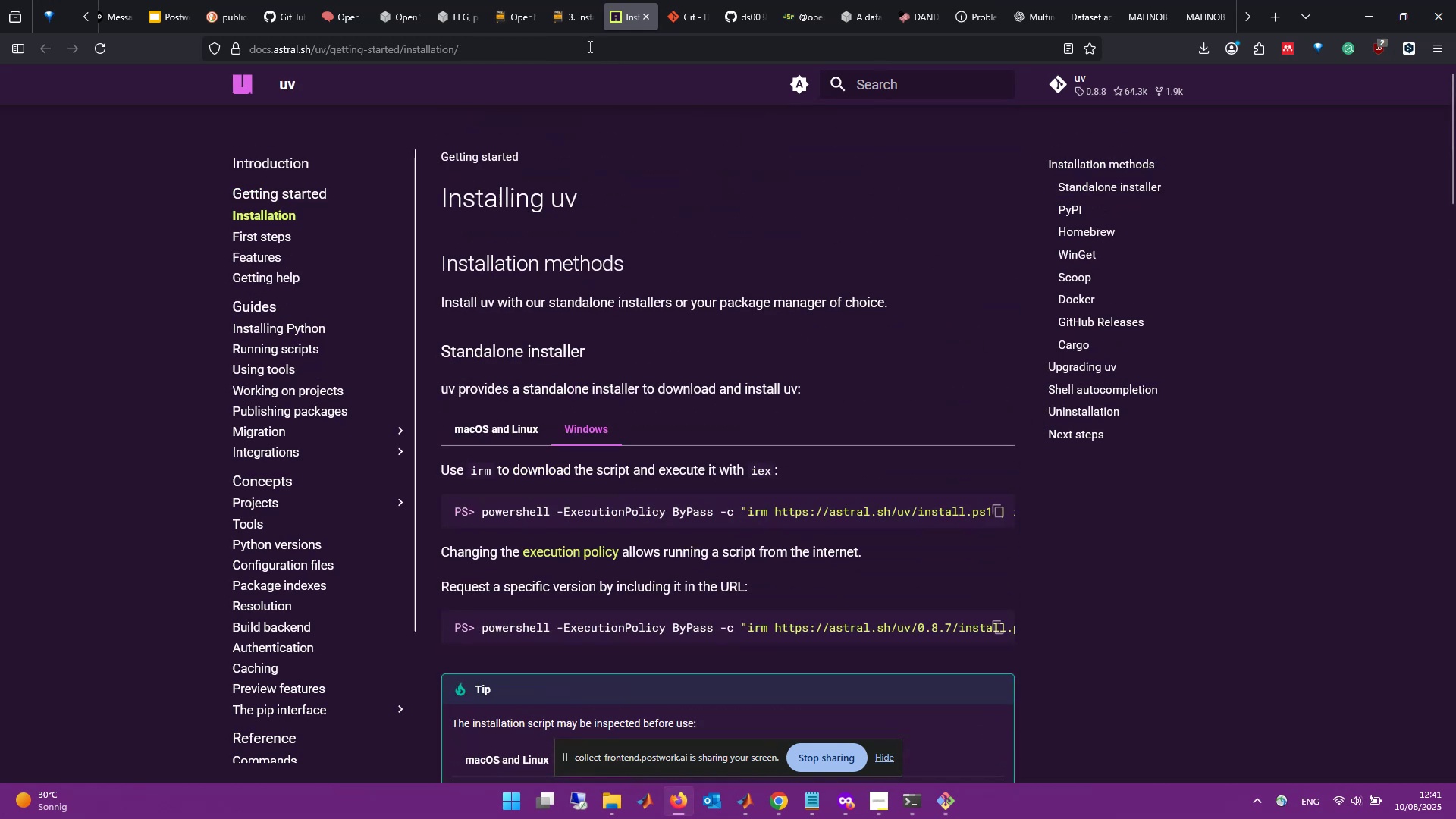 
left_click([588, 46])
 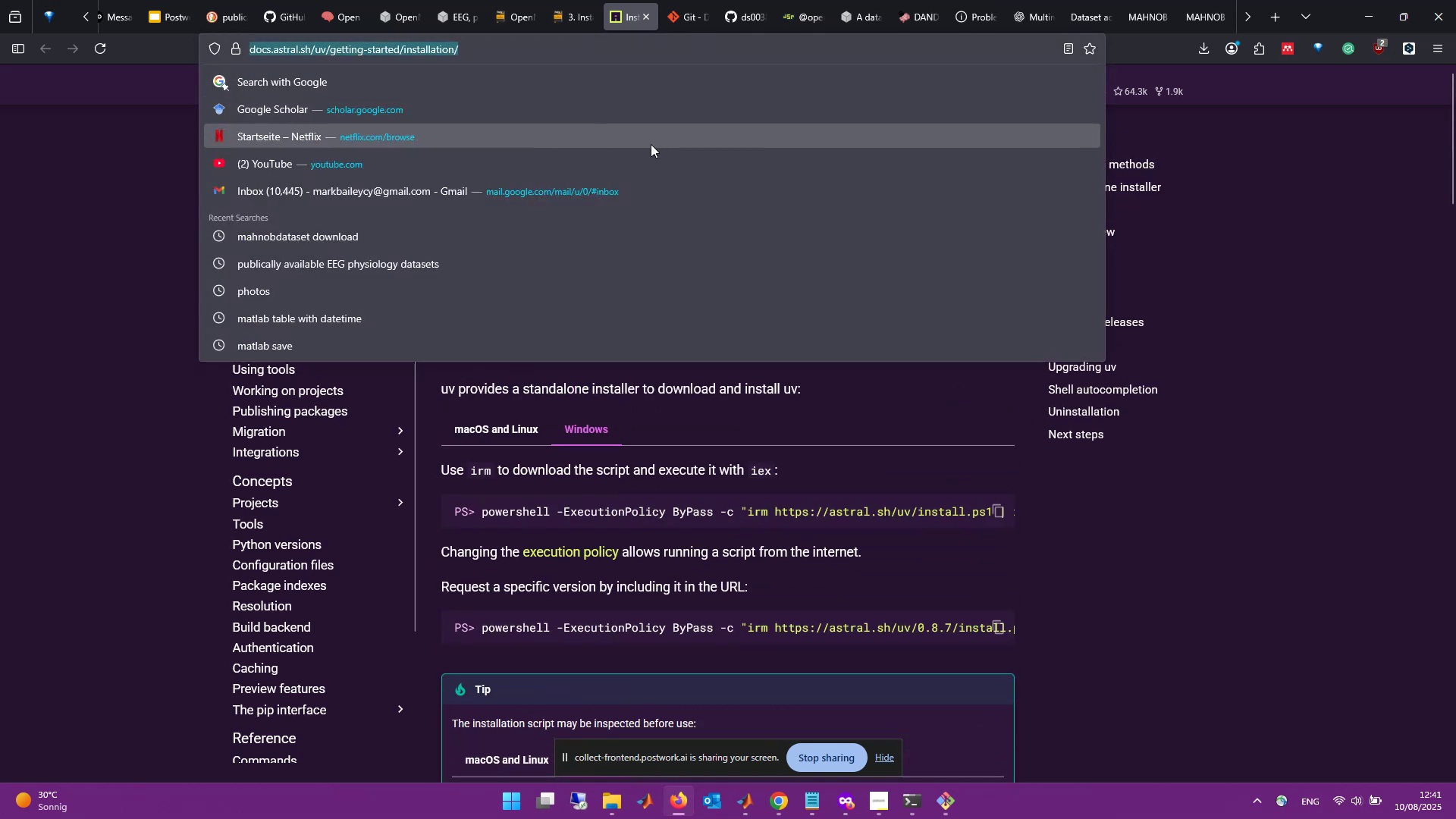 
type(uv )
key(Tab)
 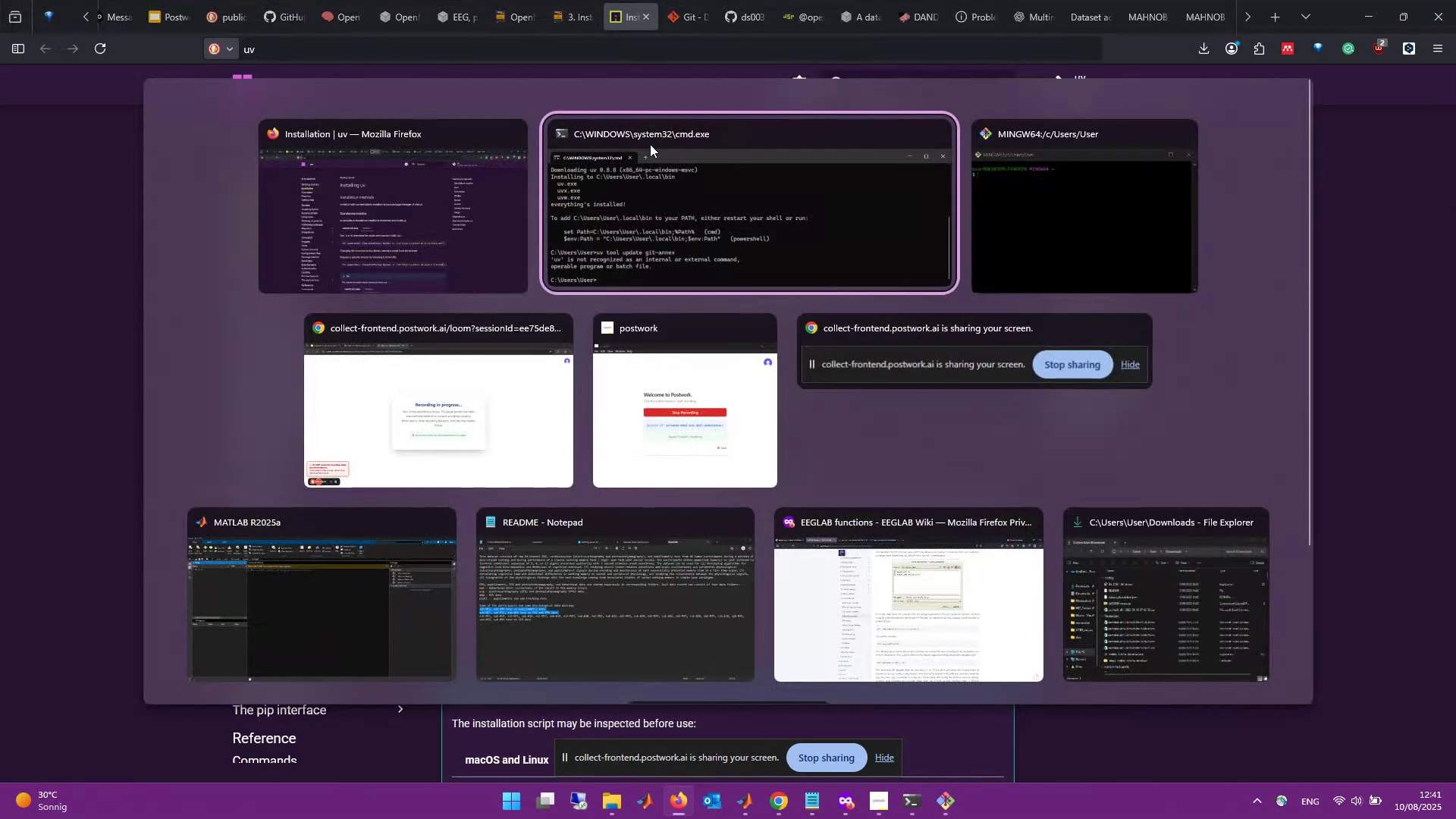 
hold_key(key=AltLeft, duration=0.98)
 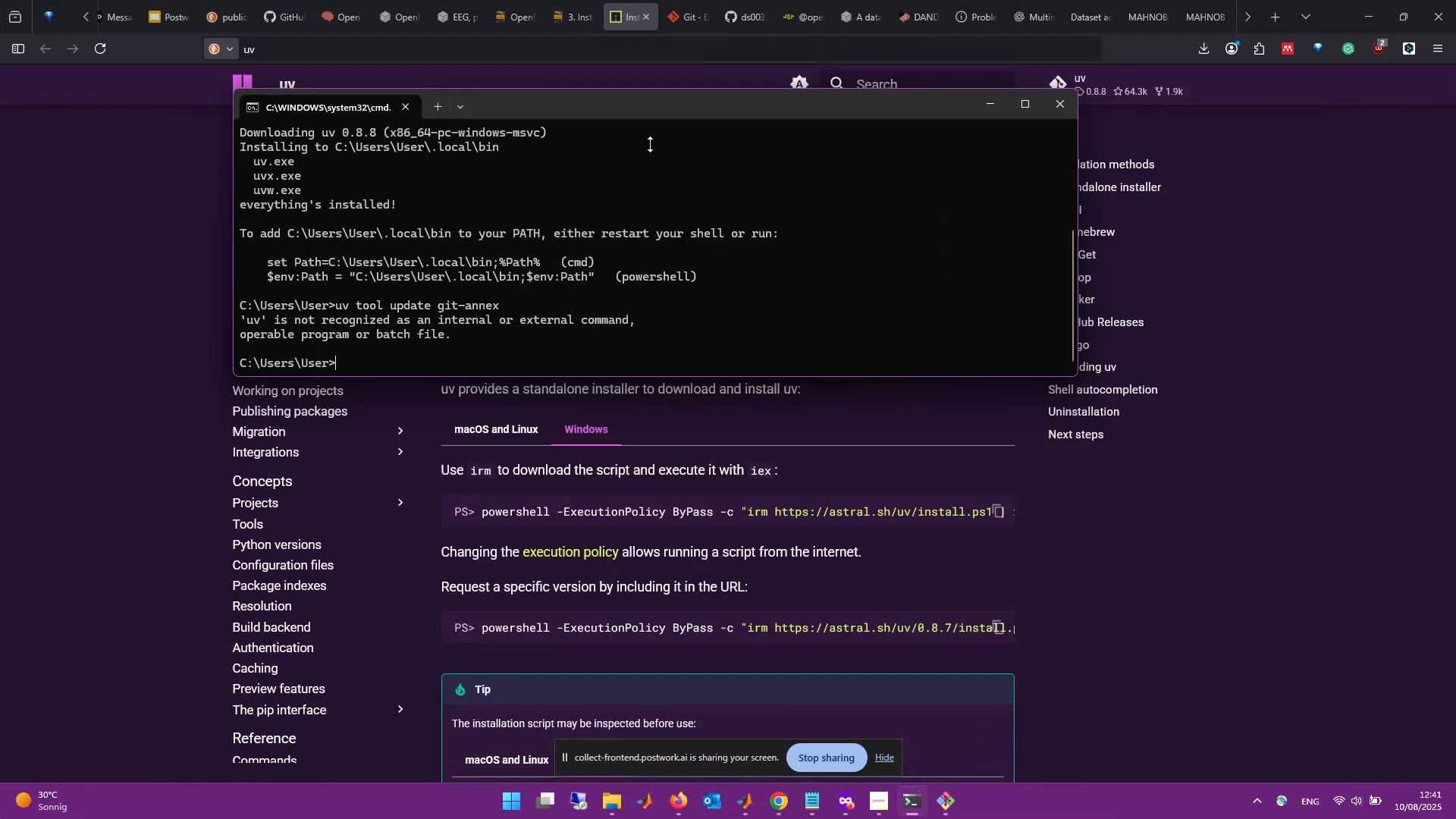 
hold_key(key=AltLeft, duration=0.7)
 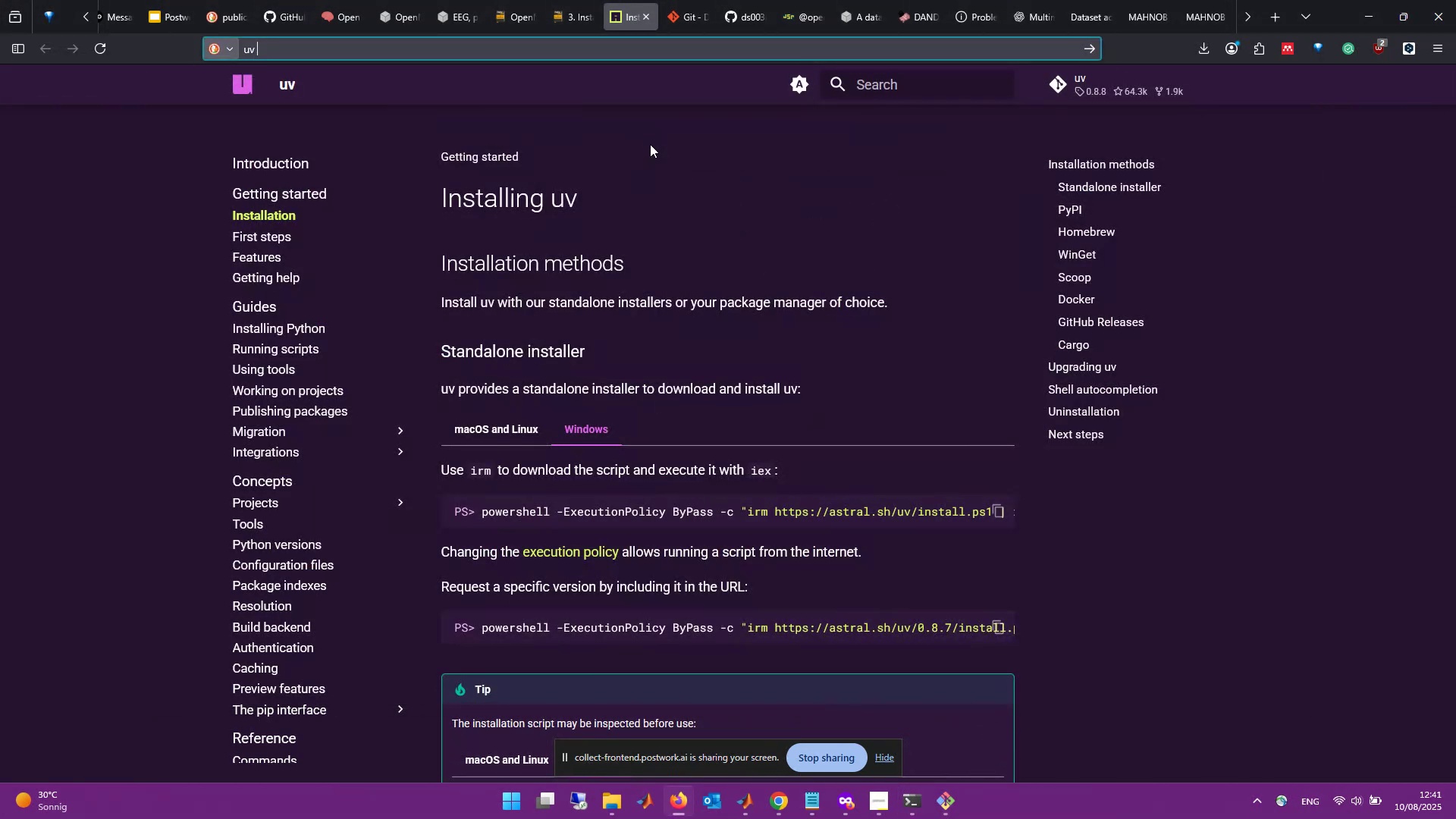 
key(Tab)
type(tool git-update annex)
 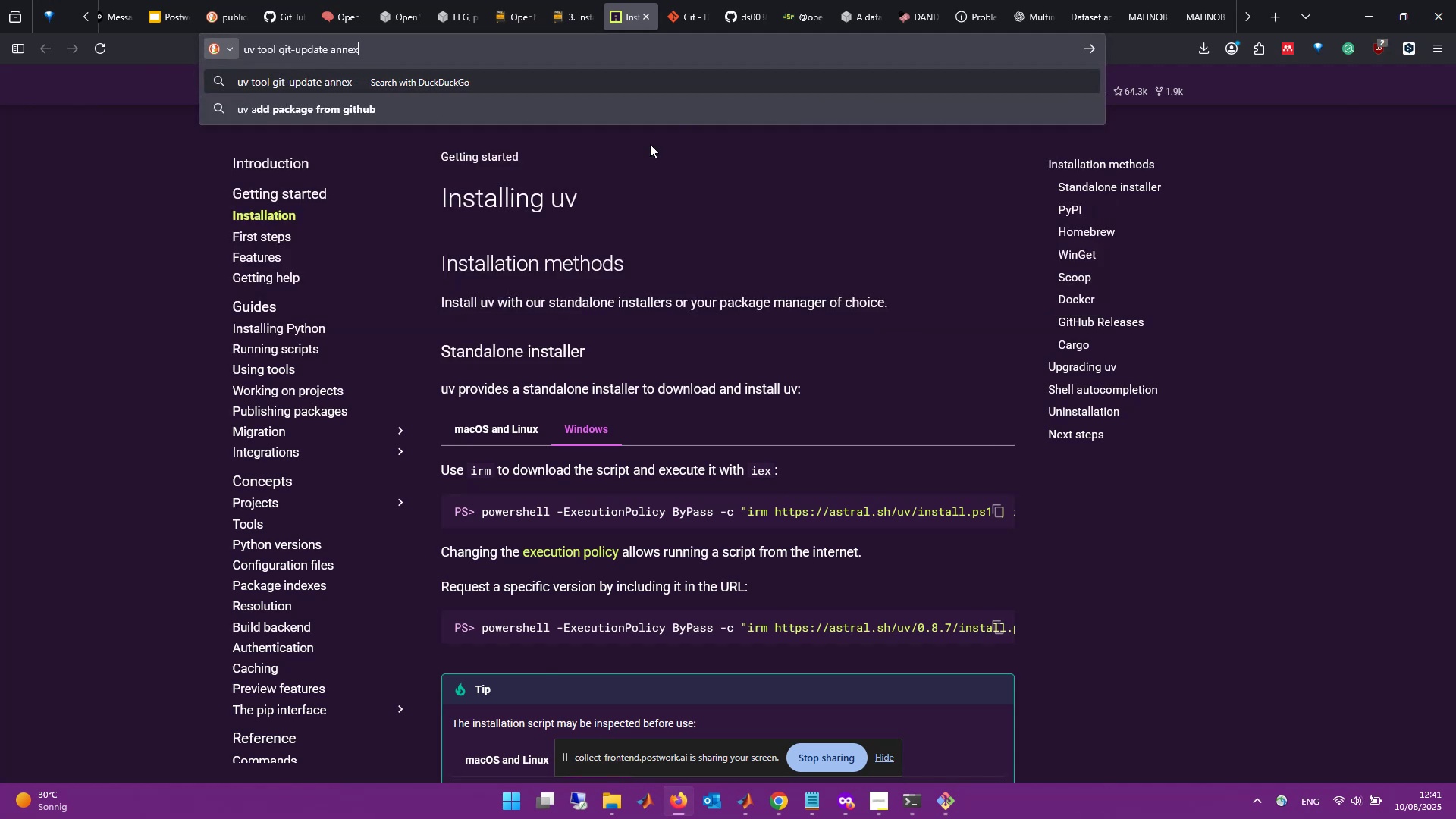 
key(Enter)
 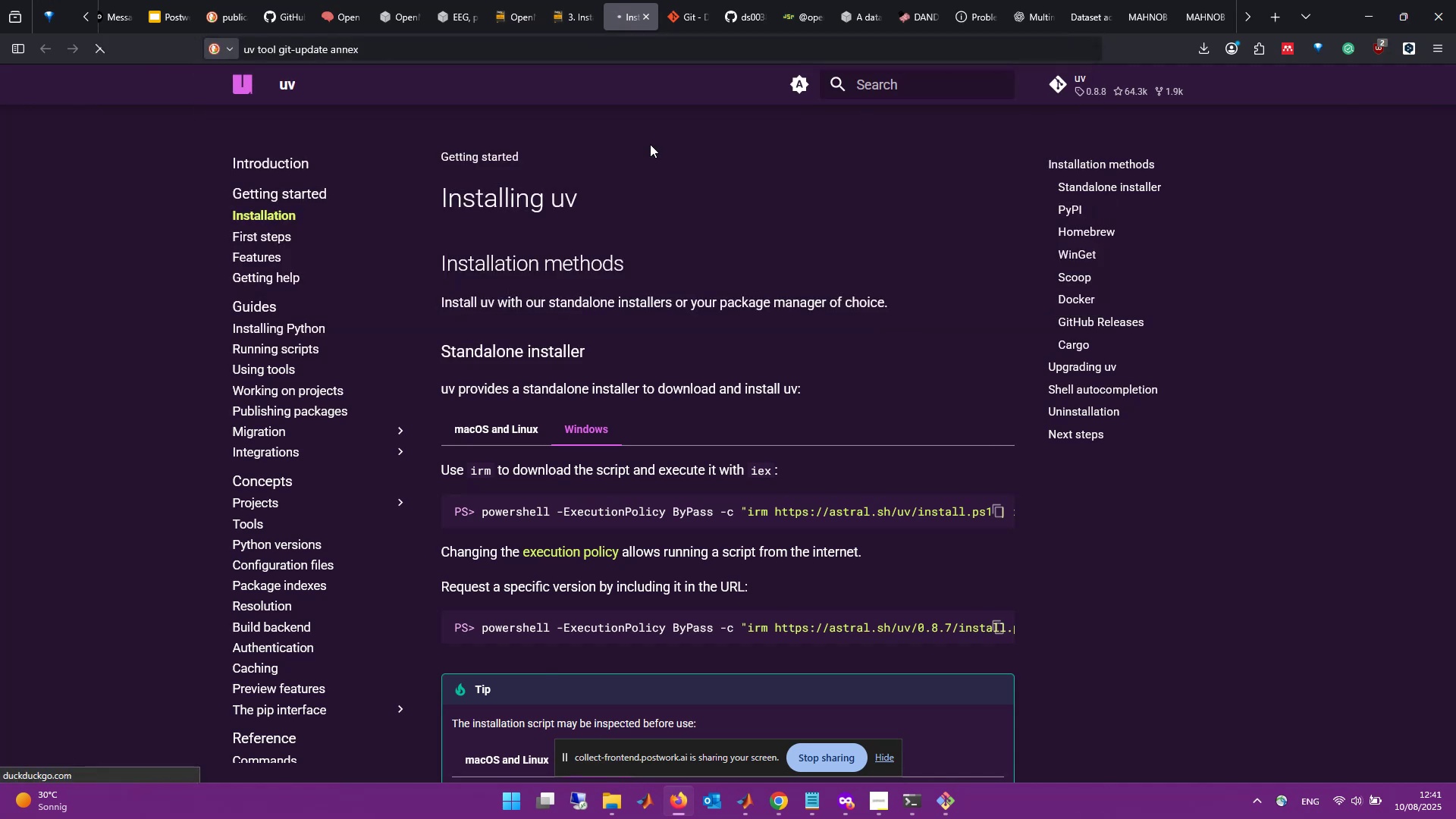 
key(Alt+AltLeft)
 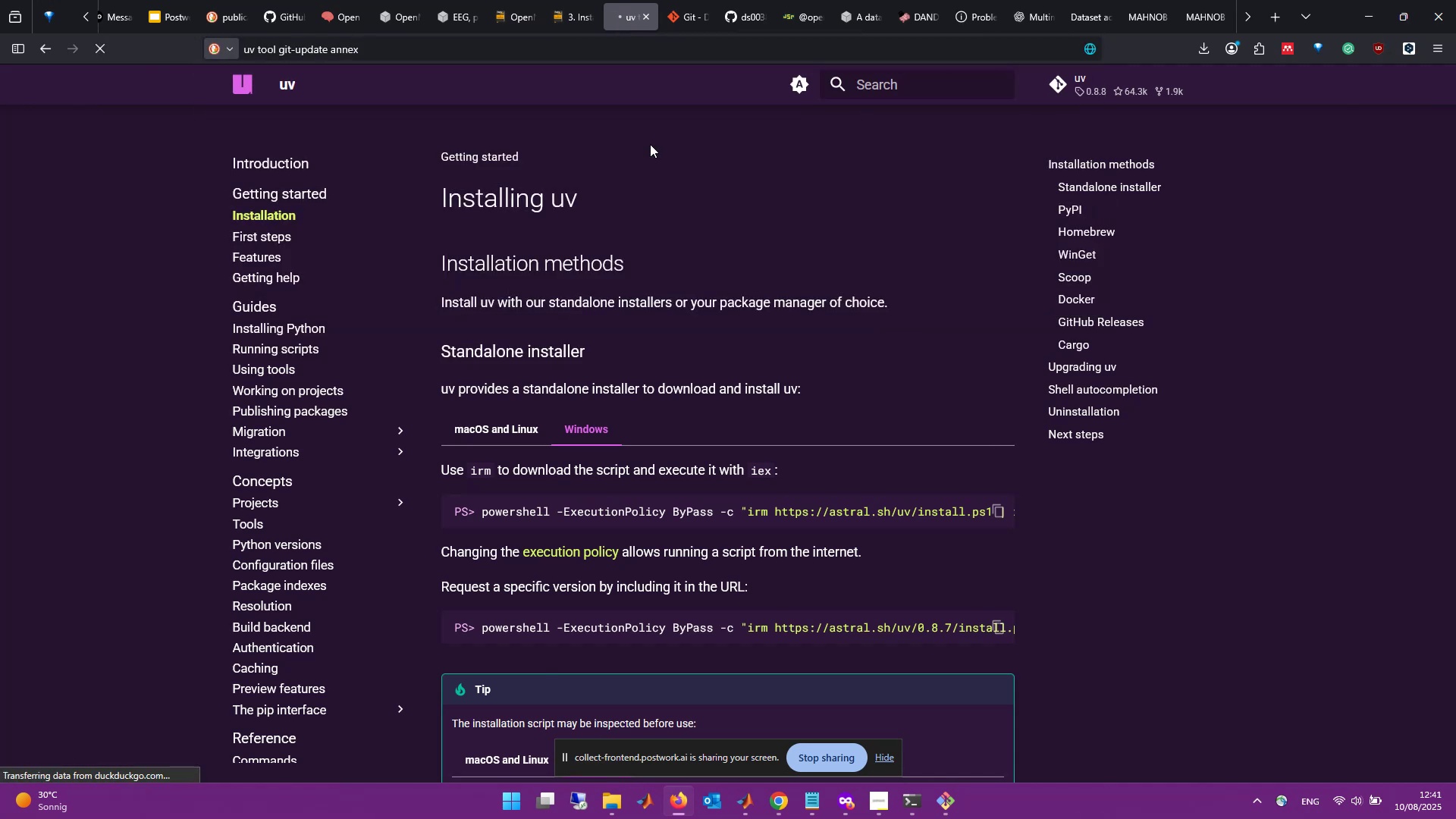 
key(Alt+Tab)
 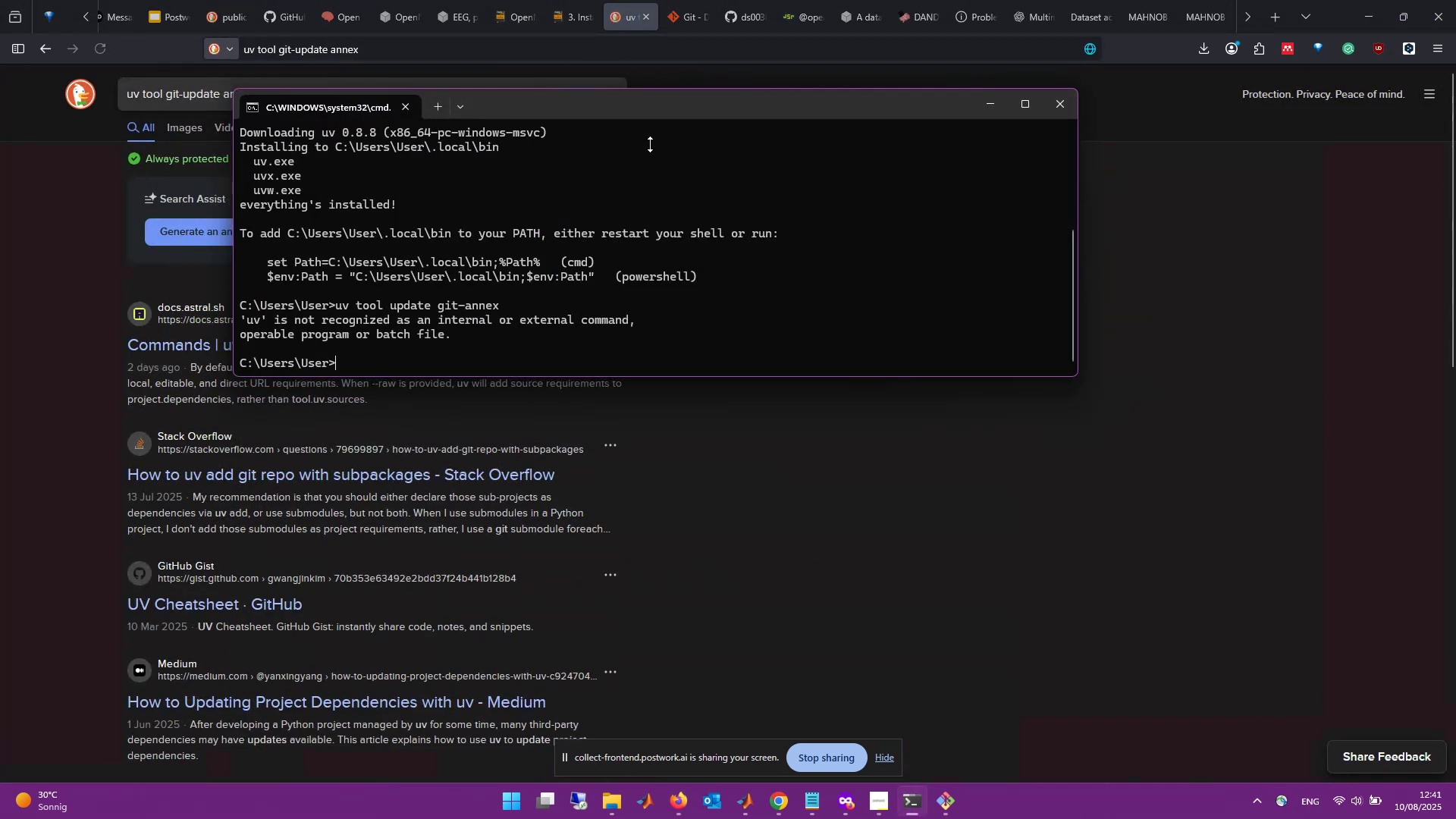 
key(Alt+Tab)
 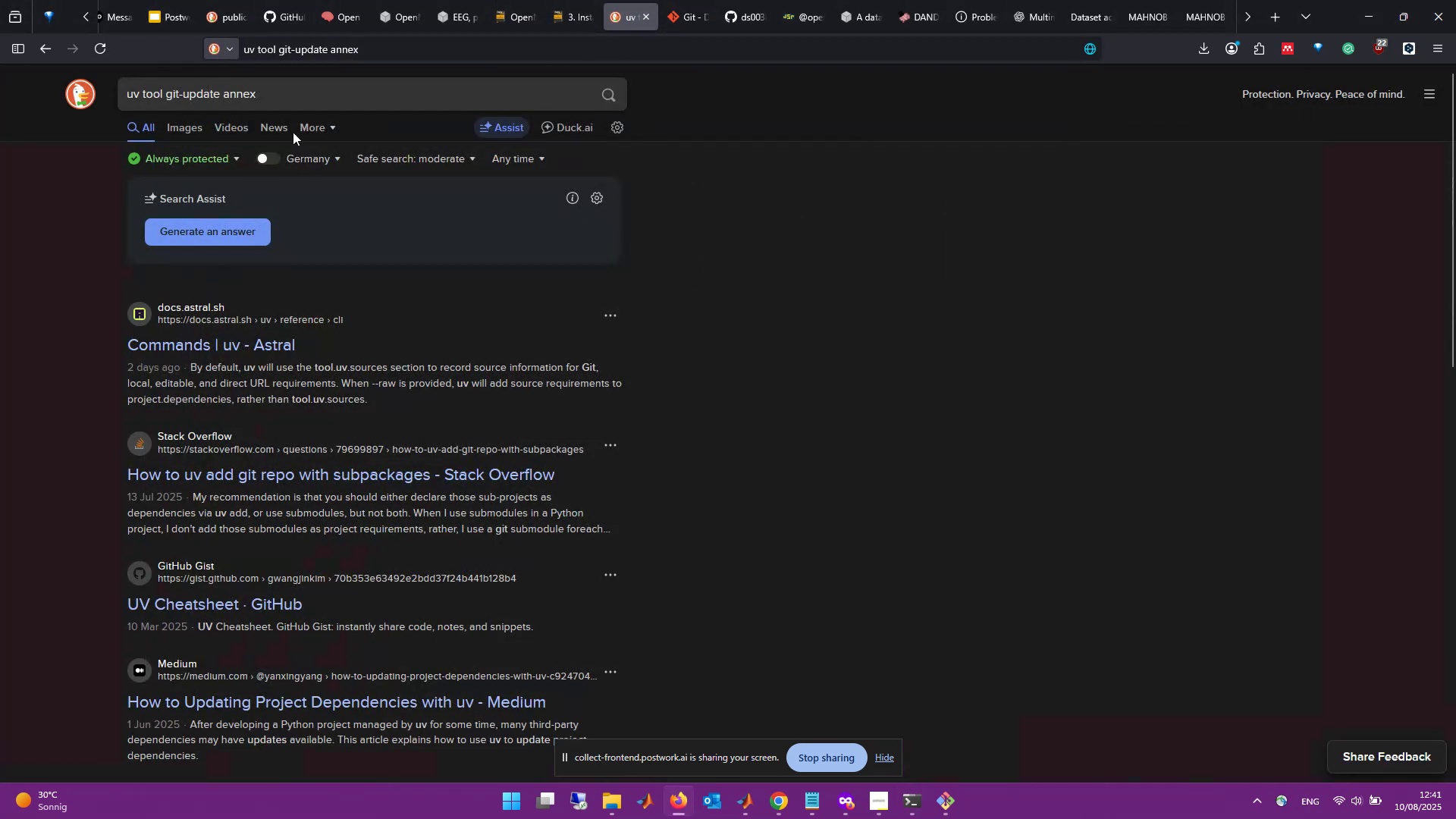 
left_click([297, 52])
 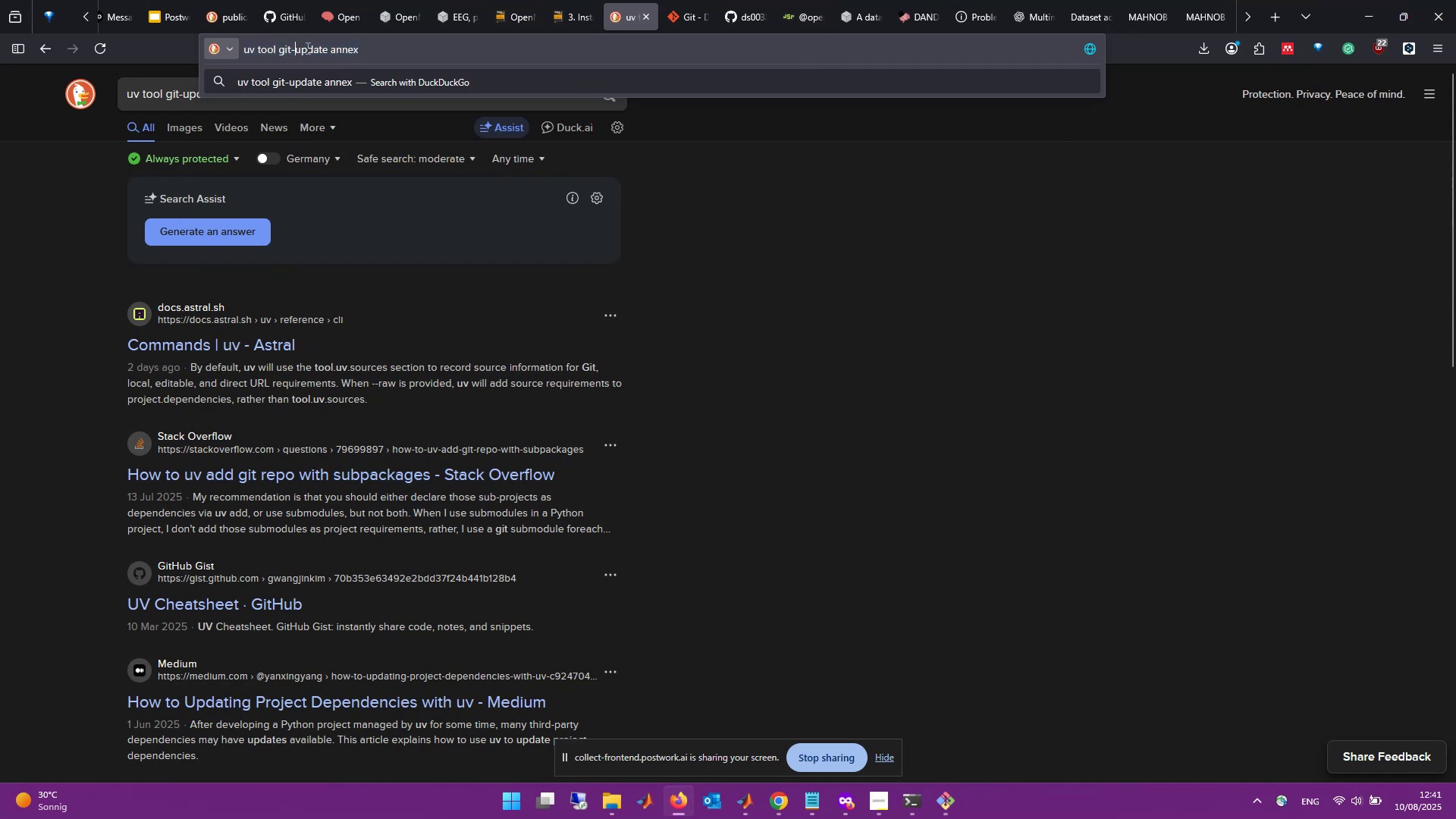 
key(ArrowRight)
 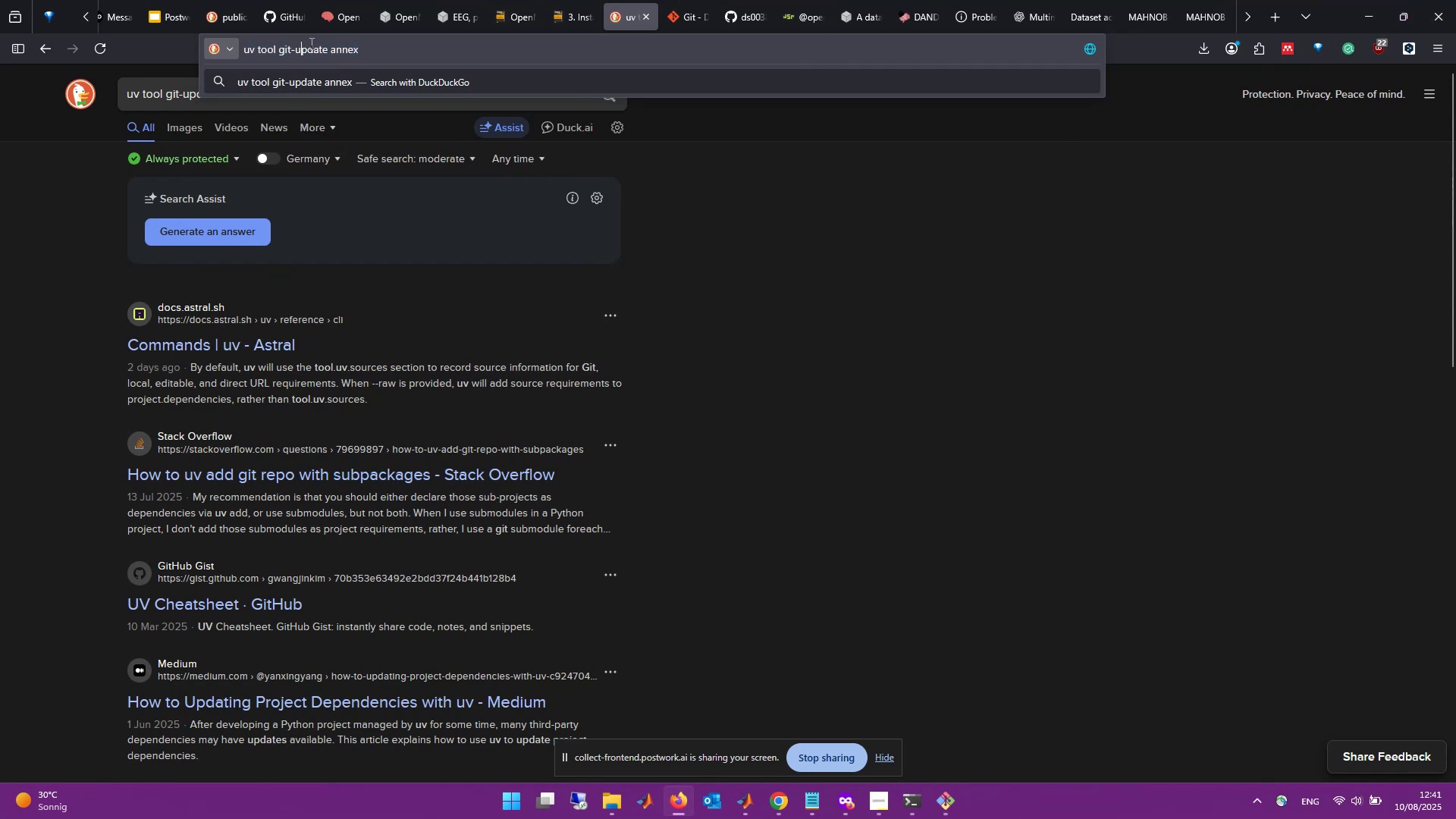 
key(Backspace)
 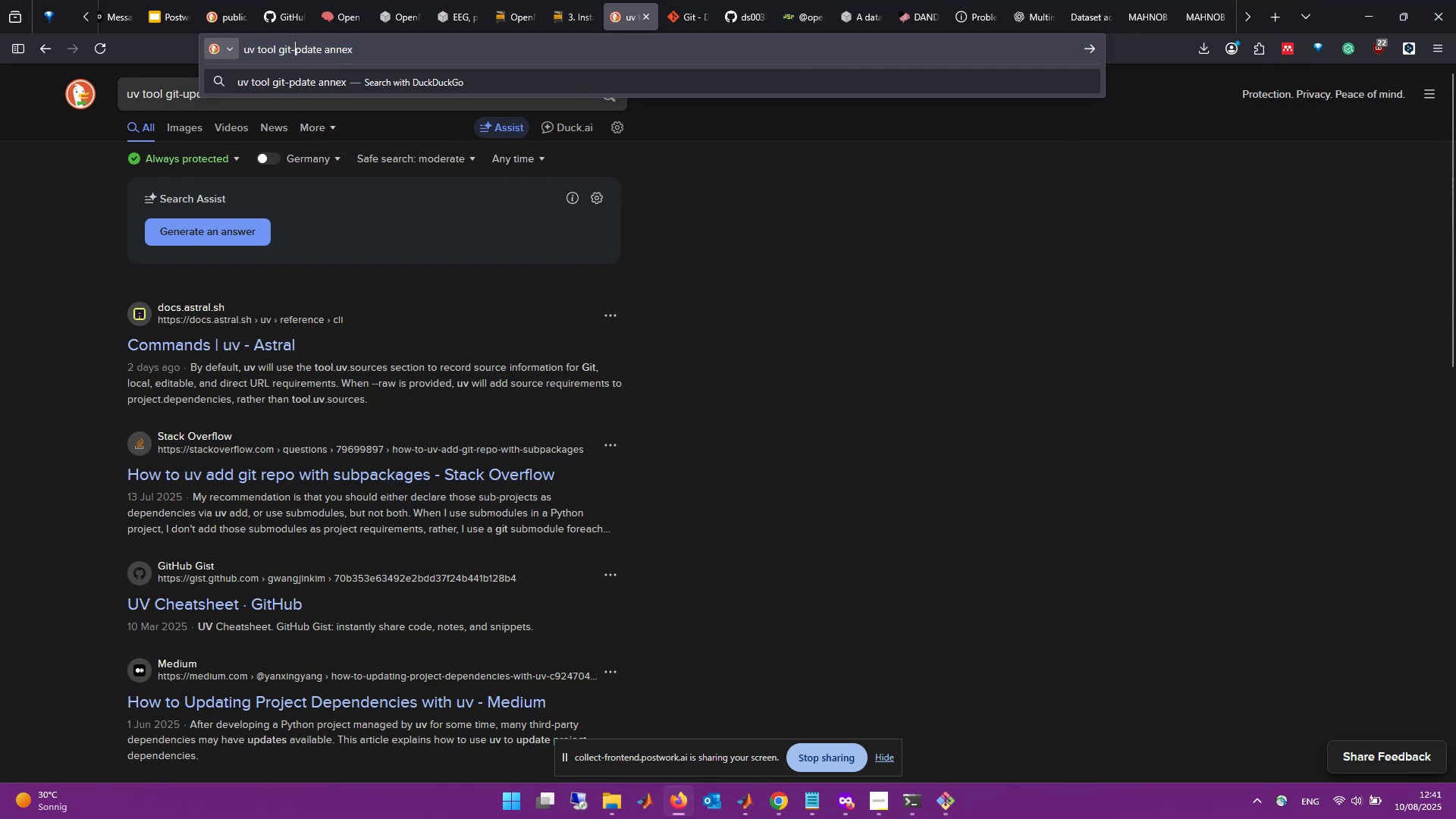 
key(Backspace)
 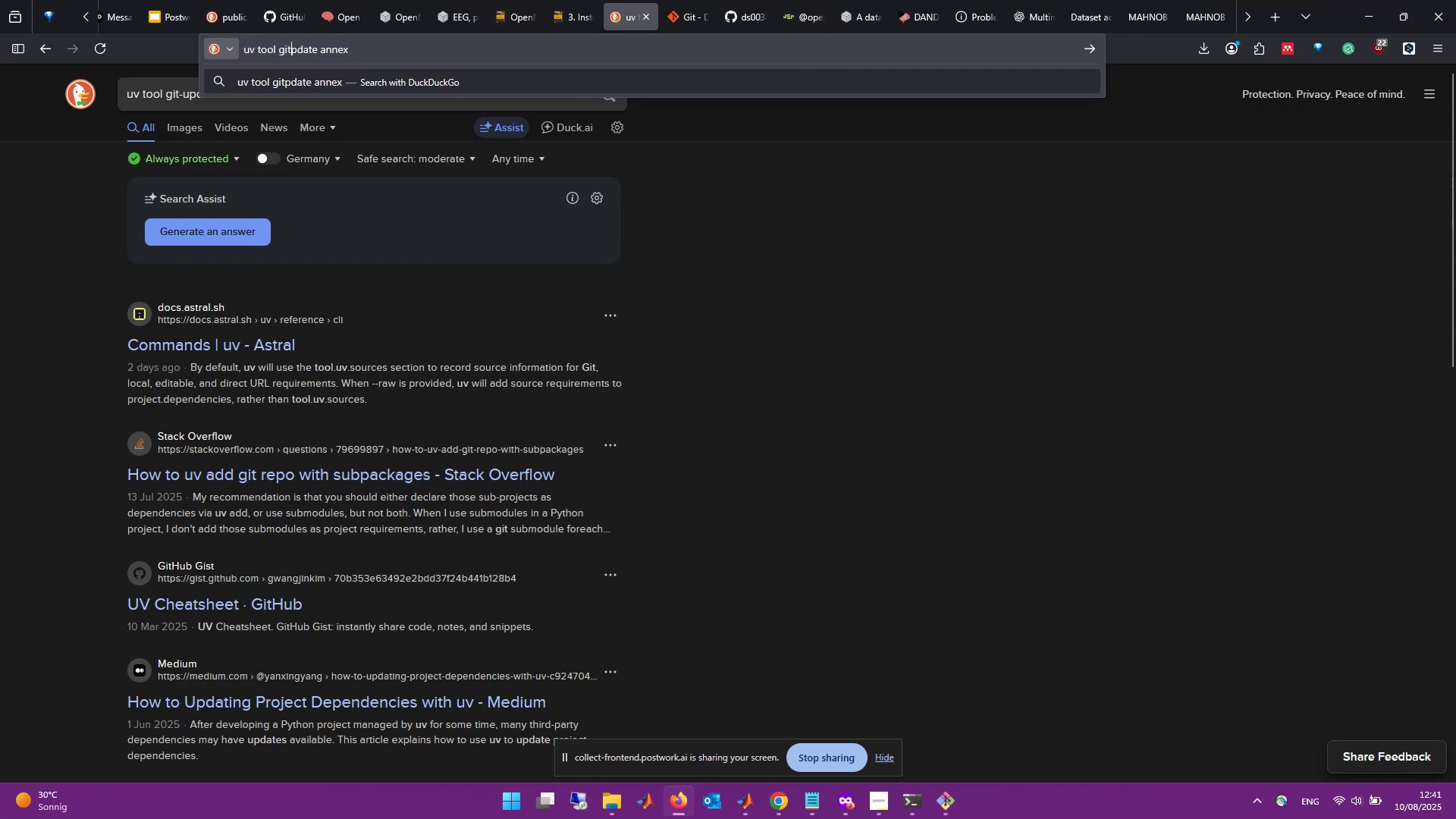 
key(Backspace)
 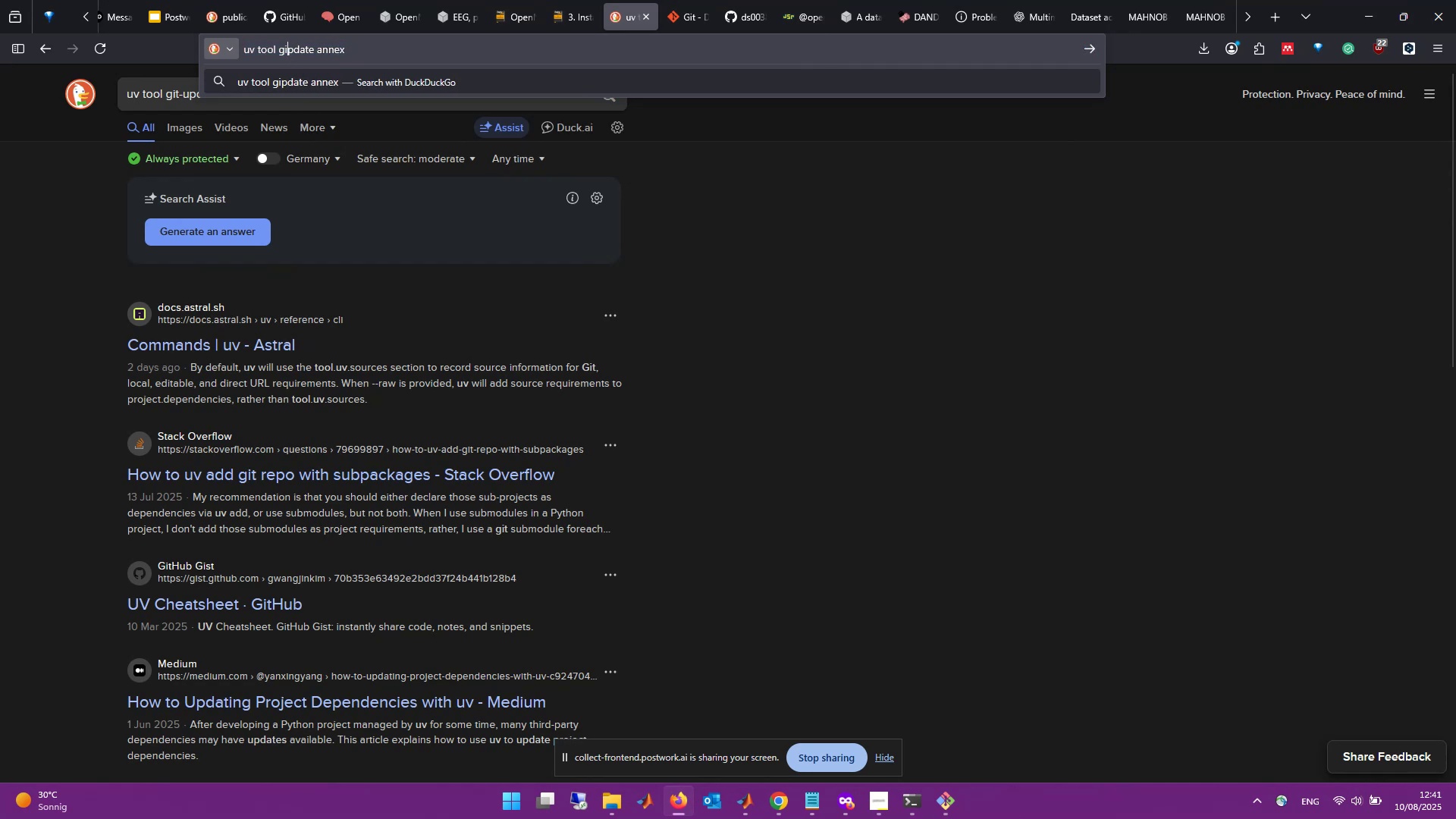 
key(Backspace)
 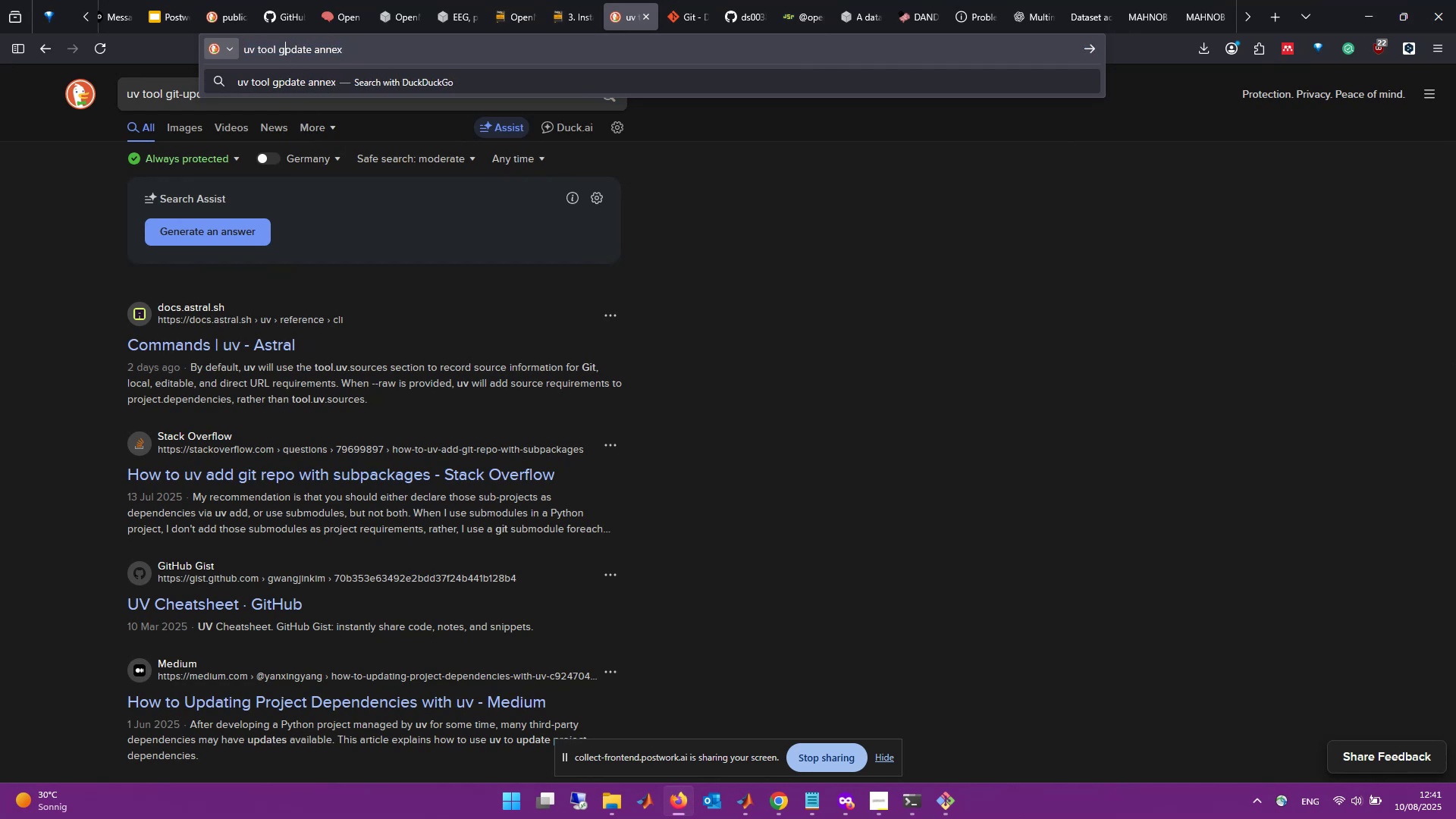 
key(Backspace)
 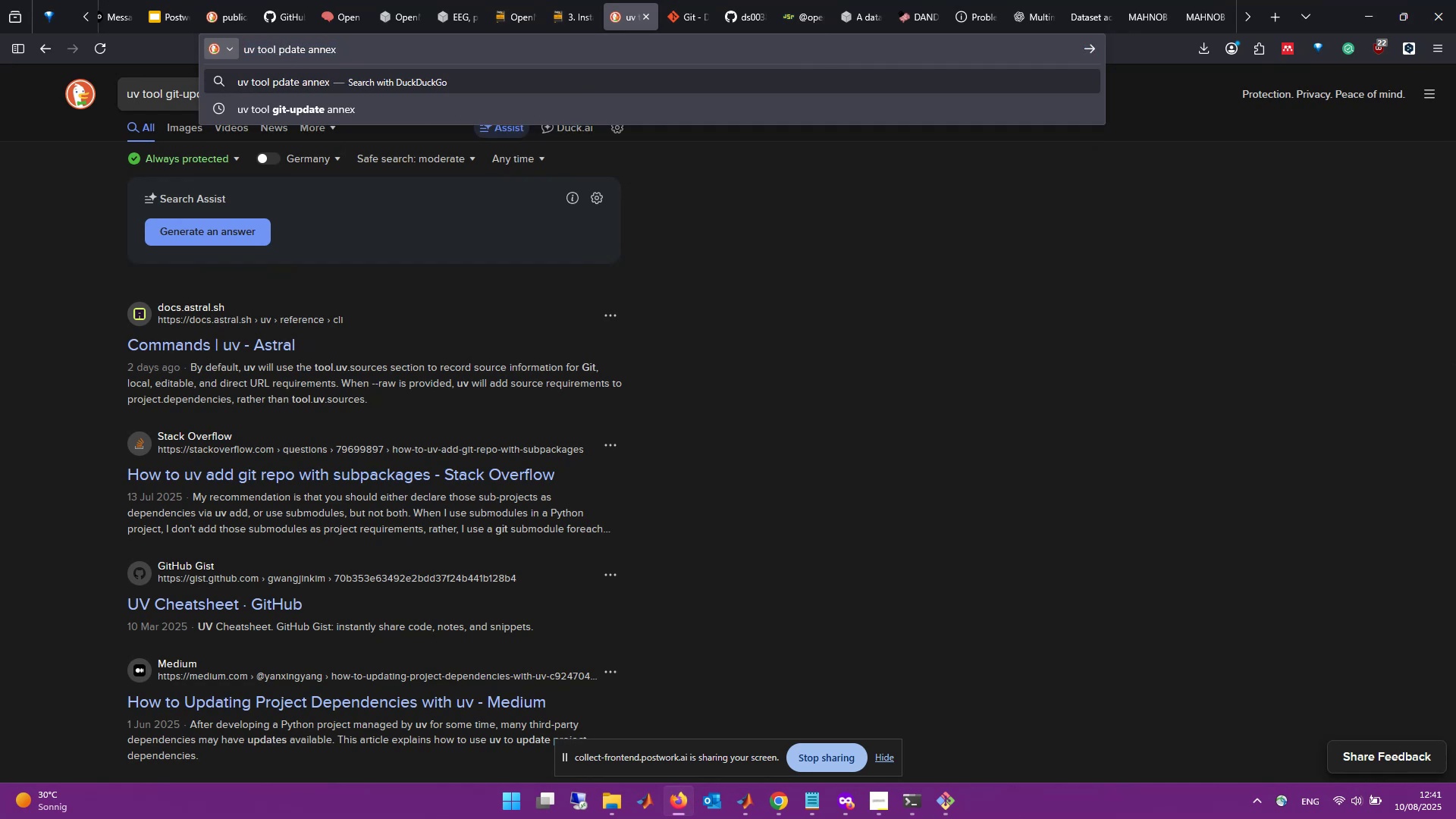 
key(U)
 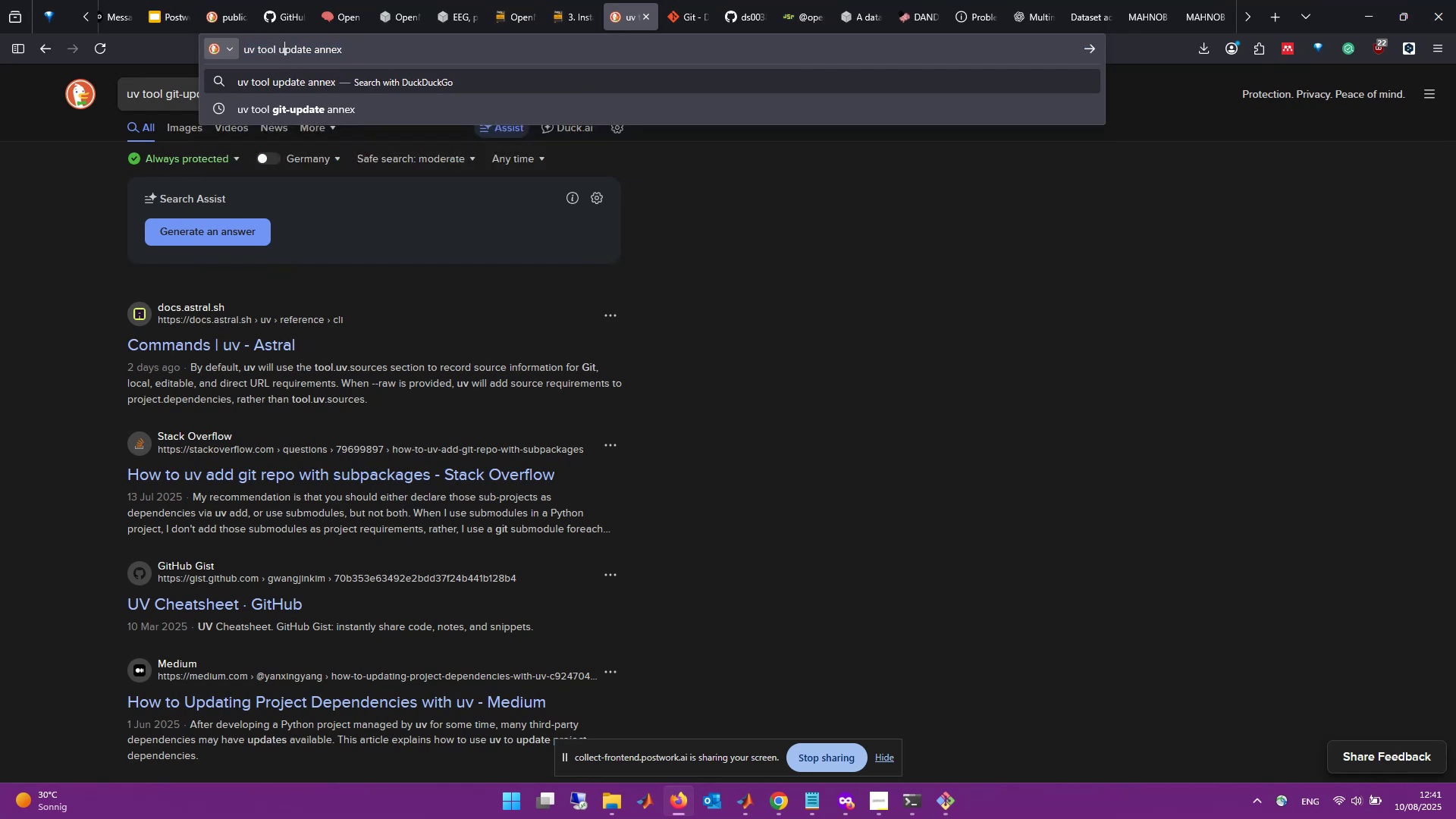 
key(Control+ArrowRight)
 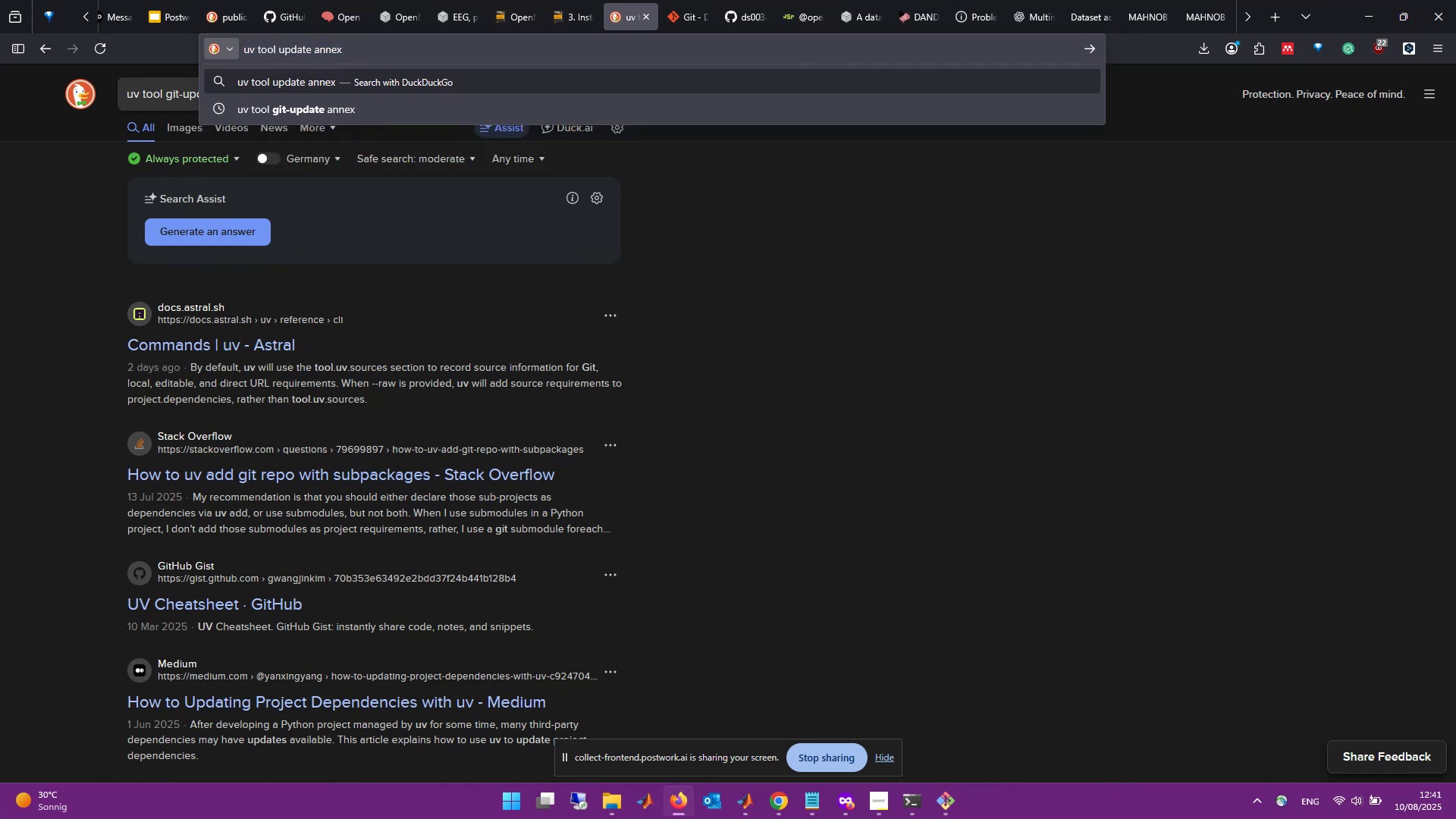 
type(git-)
 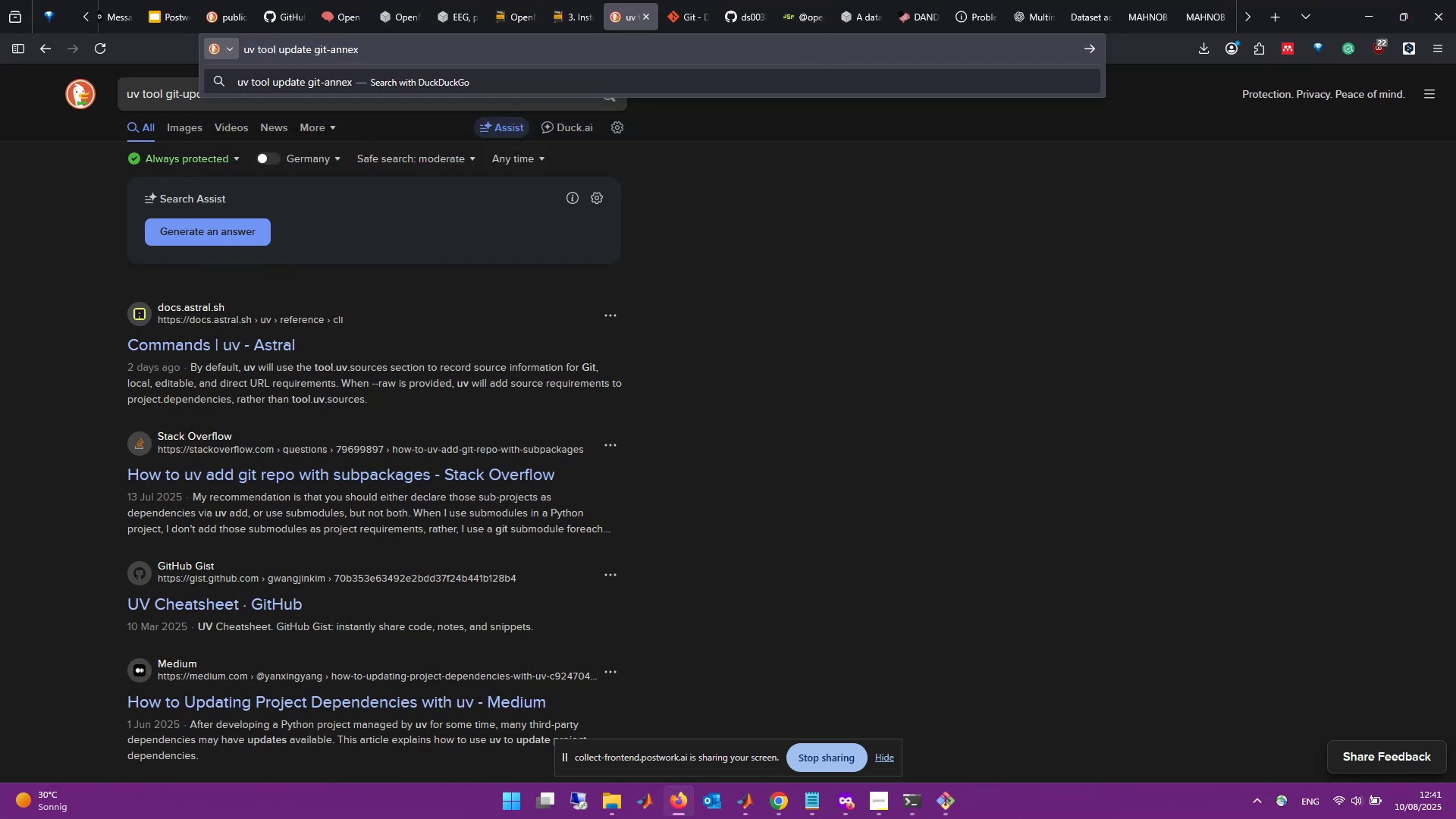 
key(Enter)
 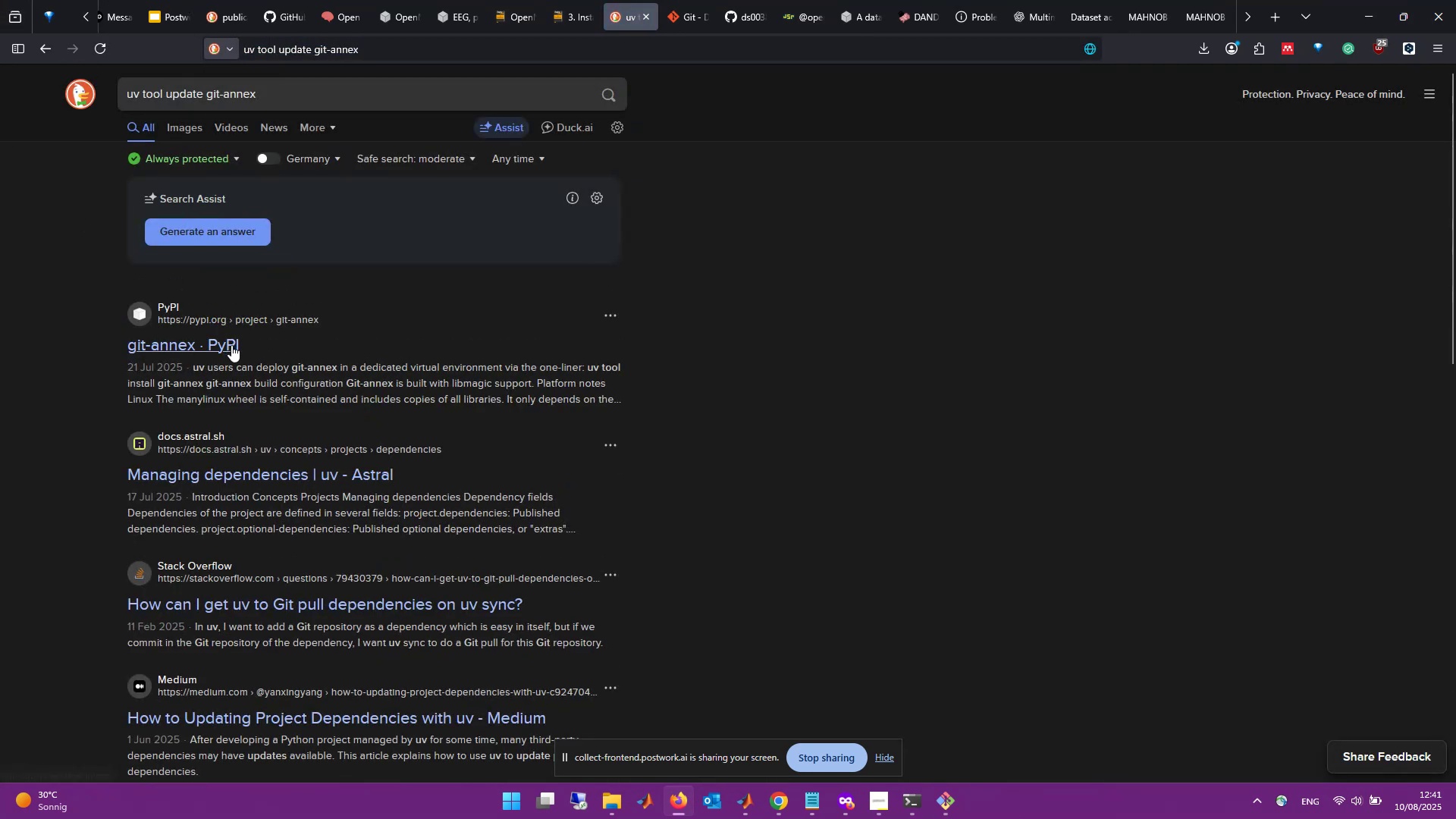 
left_click([226, 345])
 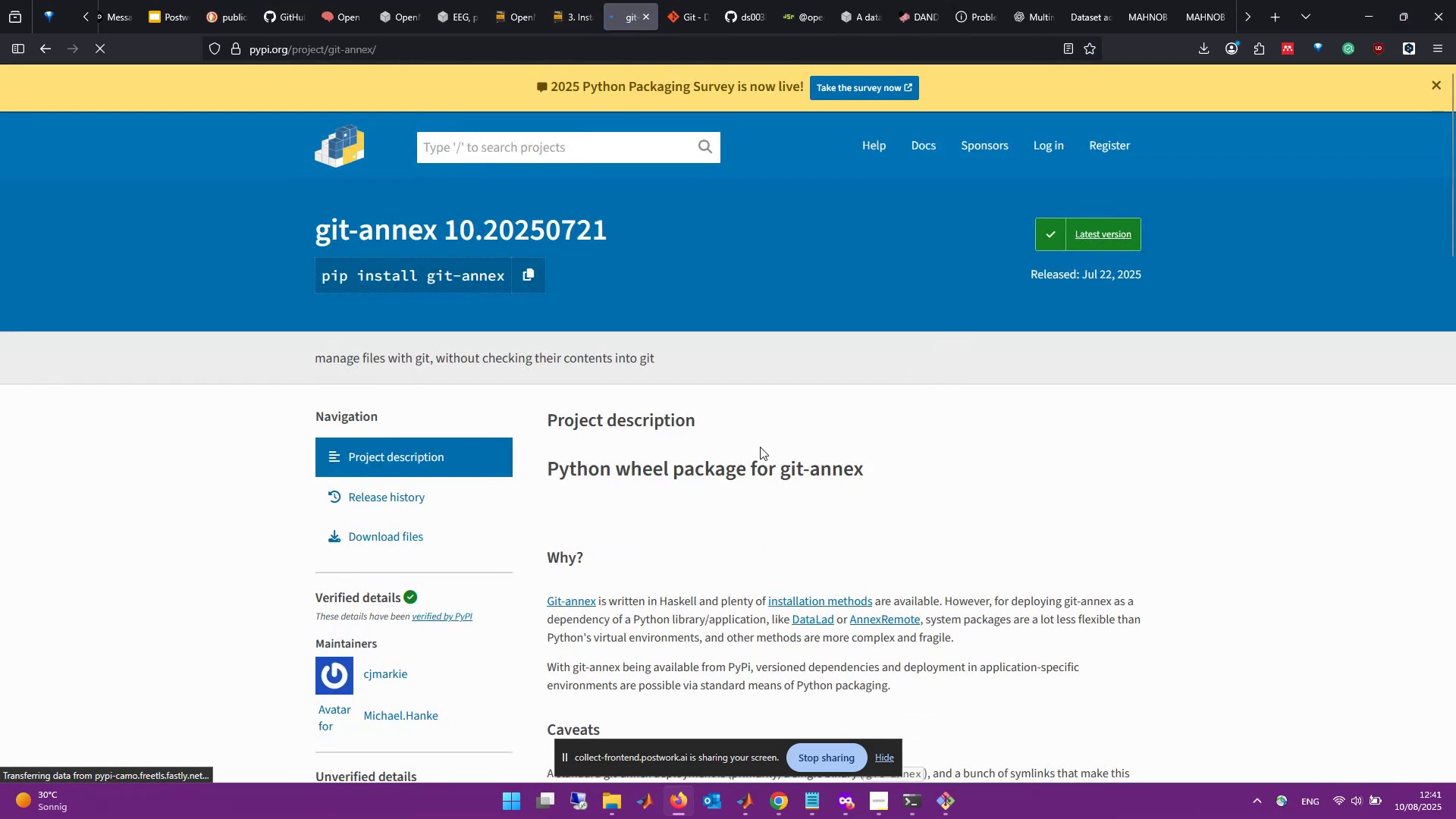 
scroll: coordinate [761, 526], scroll_direction: down, amount: 1.0
 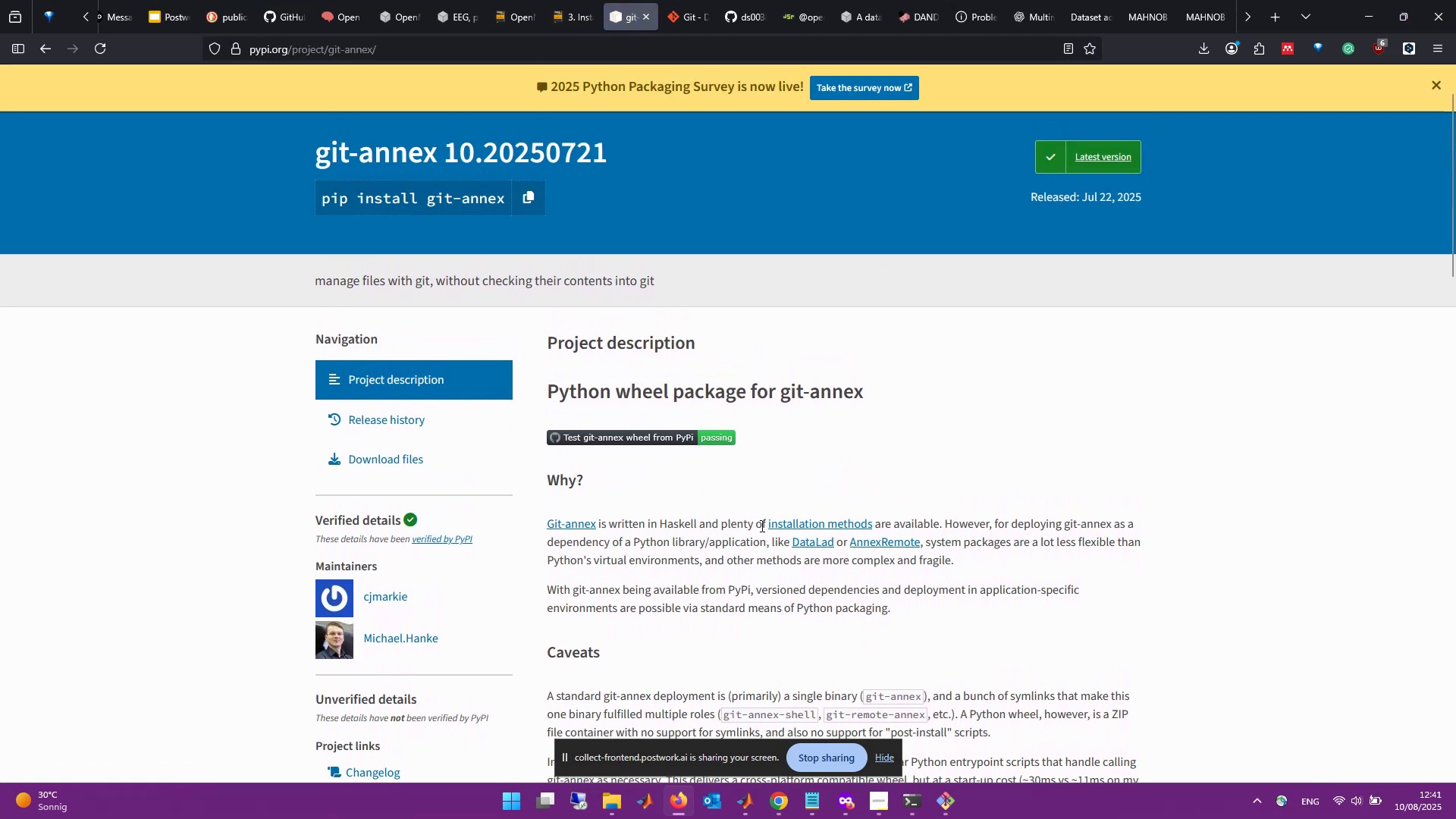 
hold_key(key=AltLeft, duration=0.91)
 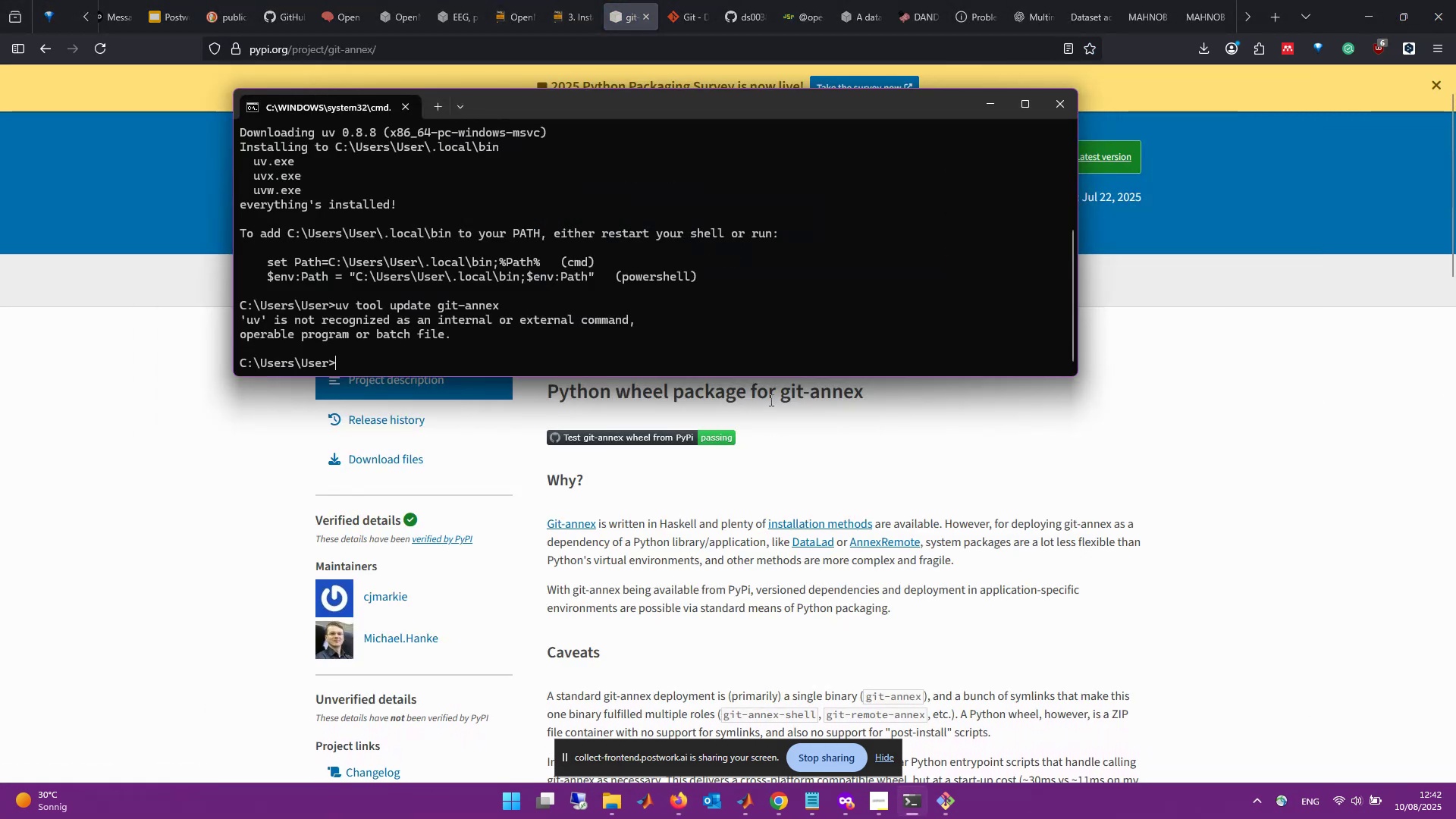 
key(Tab)
type(python pip install git-annex)
 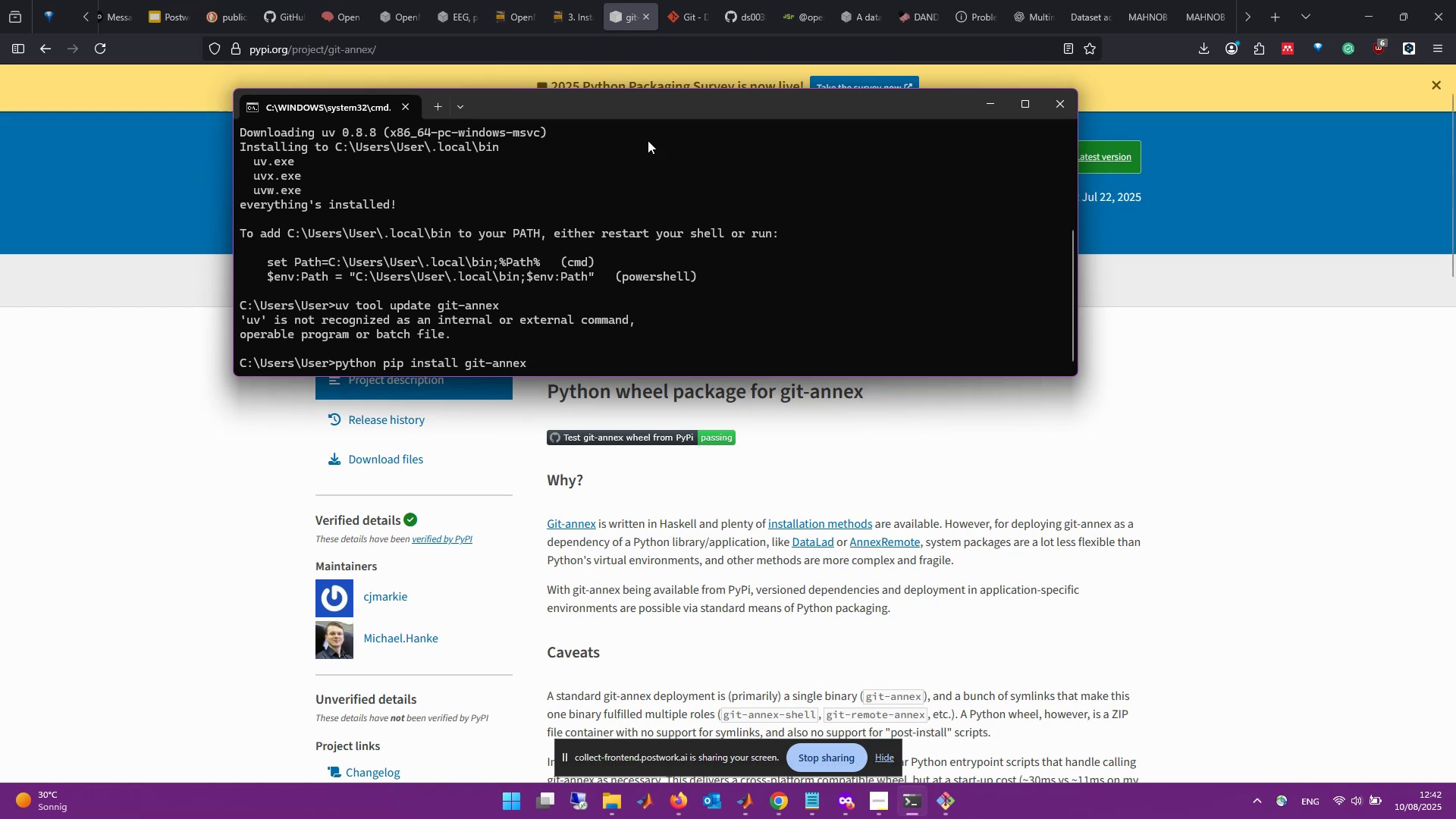 
left_click_drag(start_coordinate=[654, 95], to_coordinate=[820, 311])
 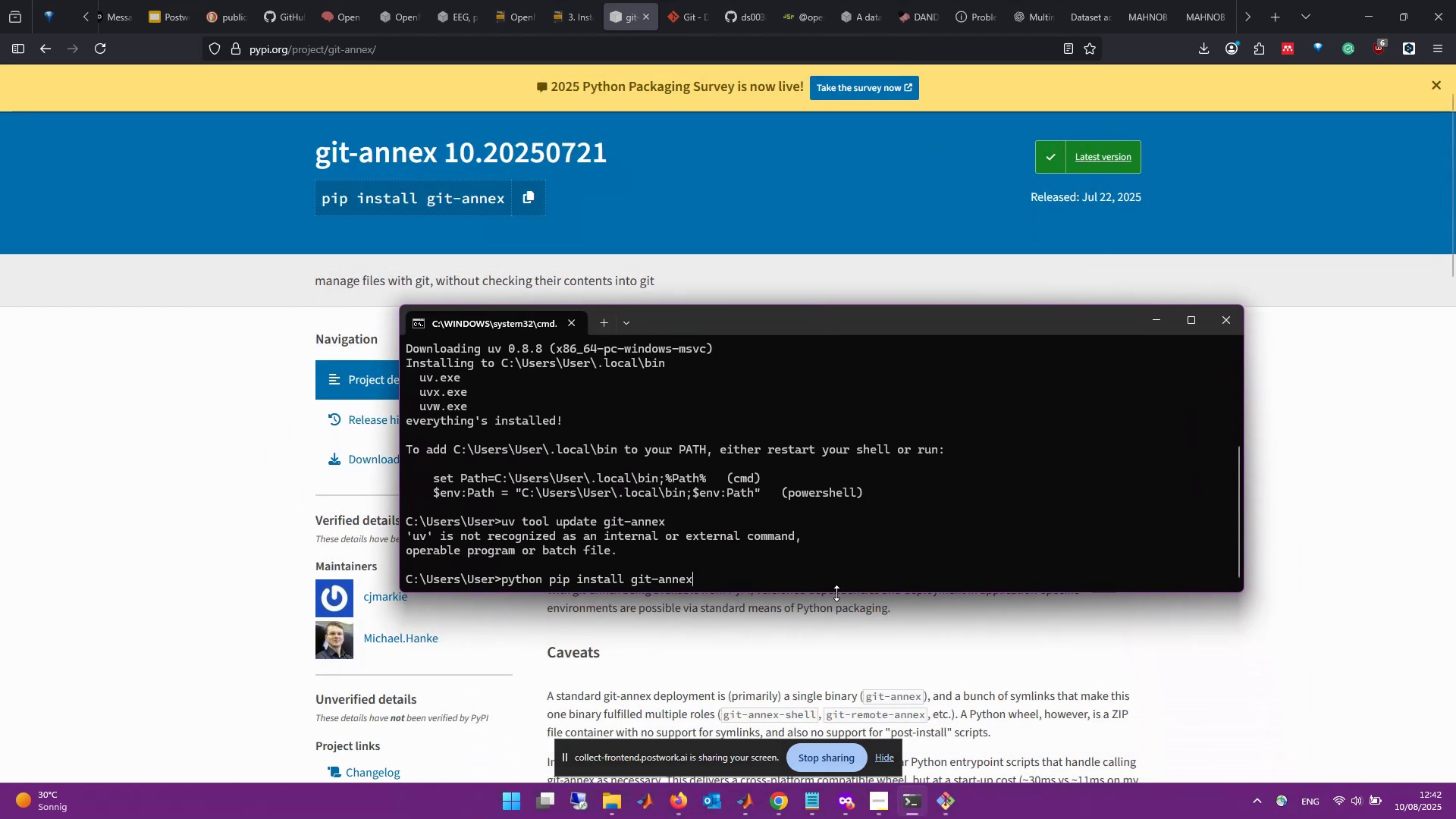 
left_click([836, 593])
 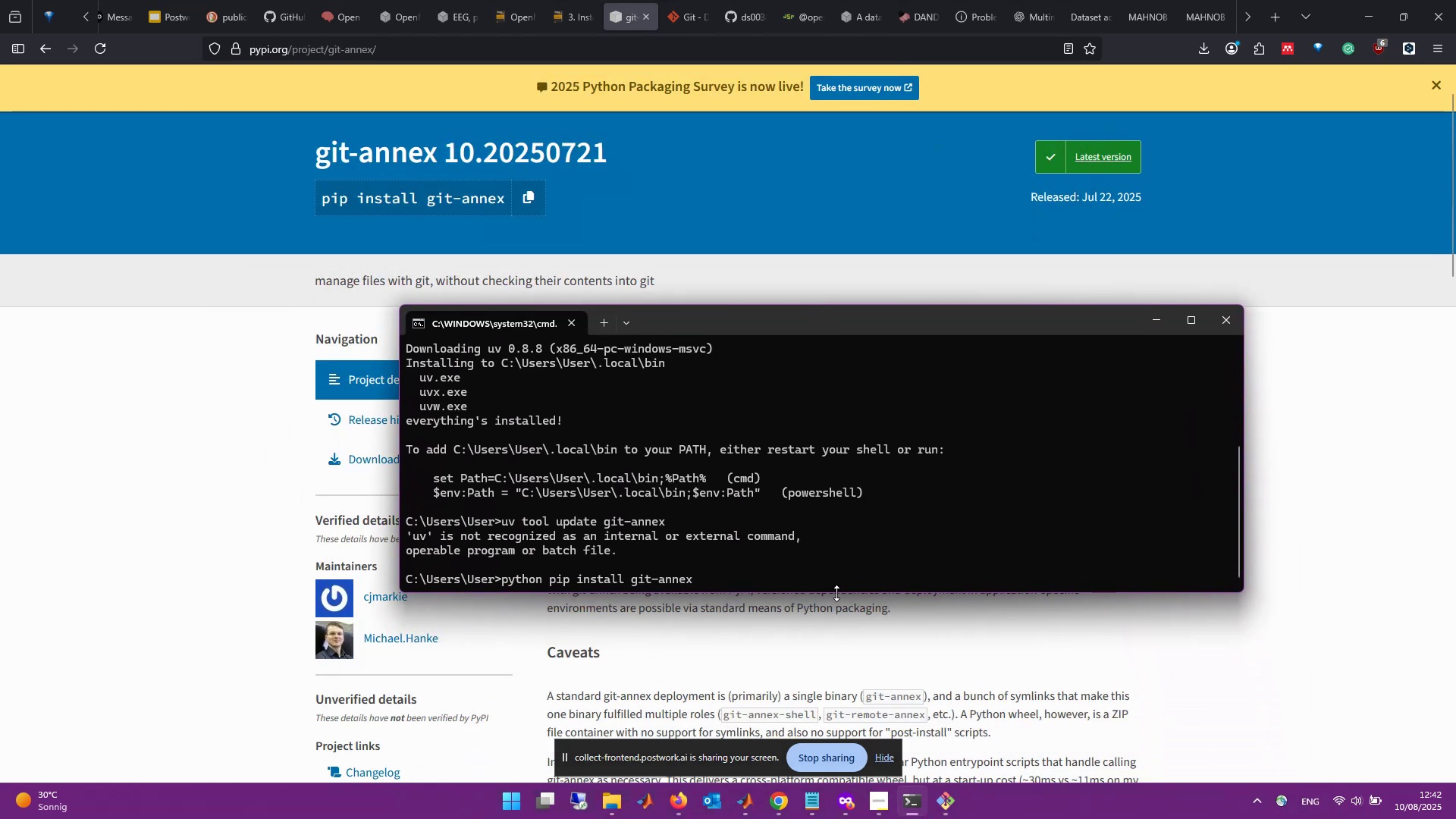 
key(Enter)
 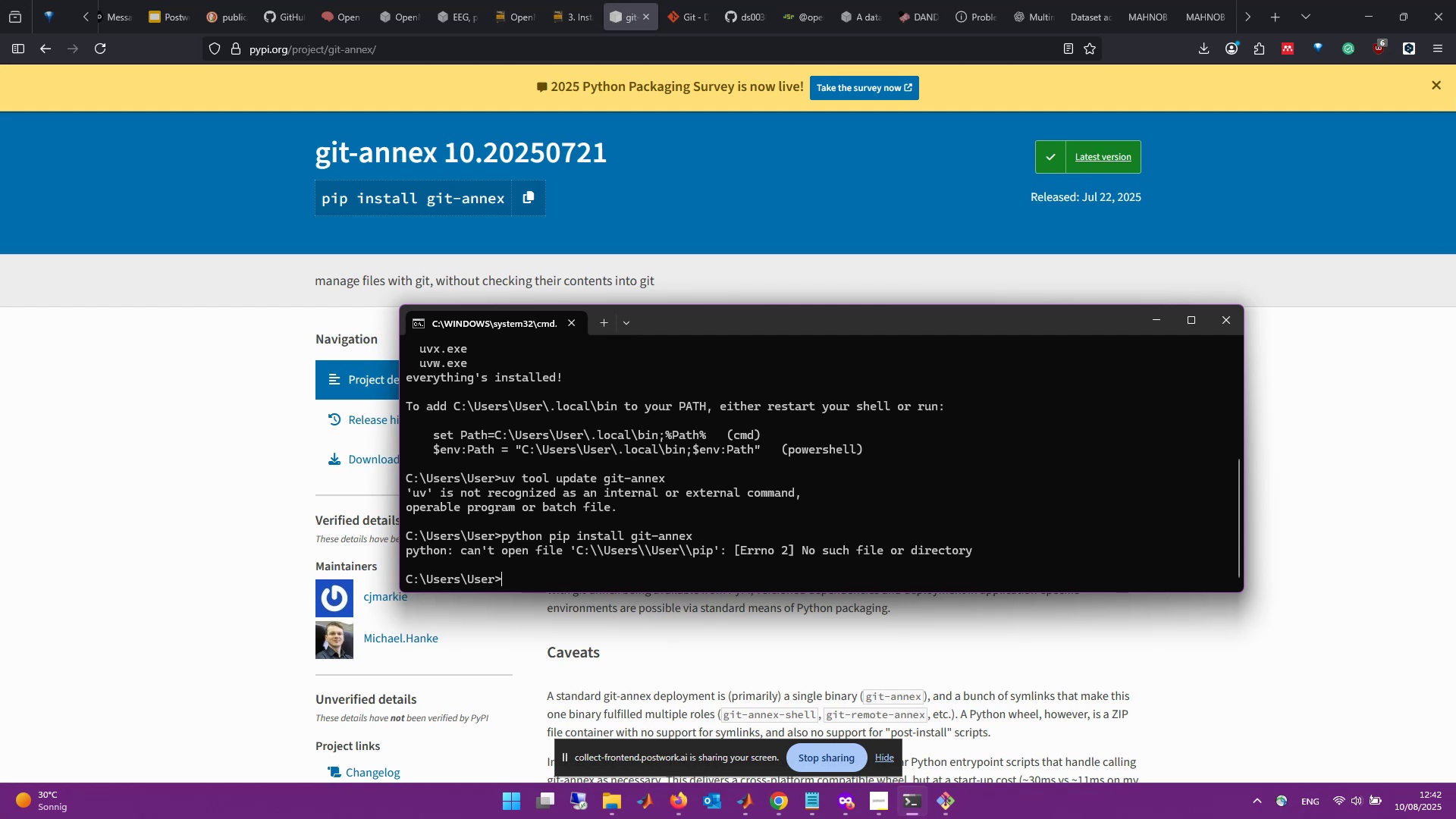 
type(python -m pip p)
key(Backspace)
type(install git-annex)
 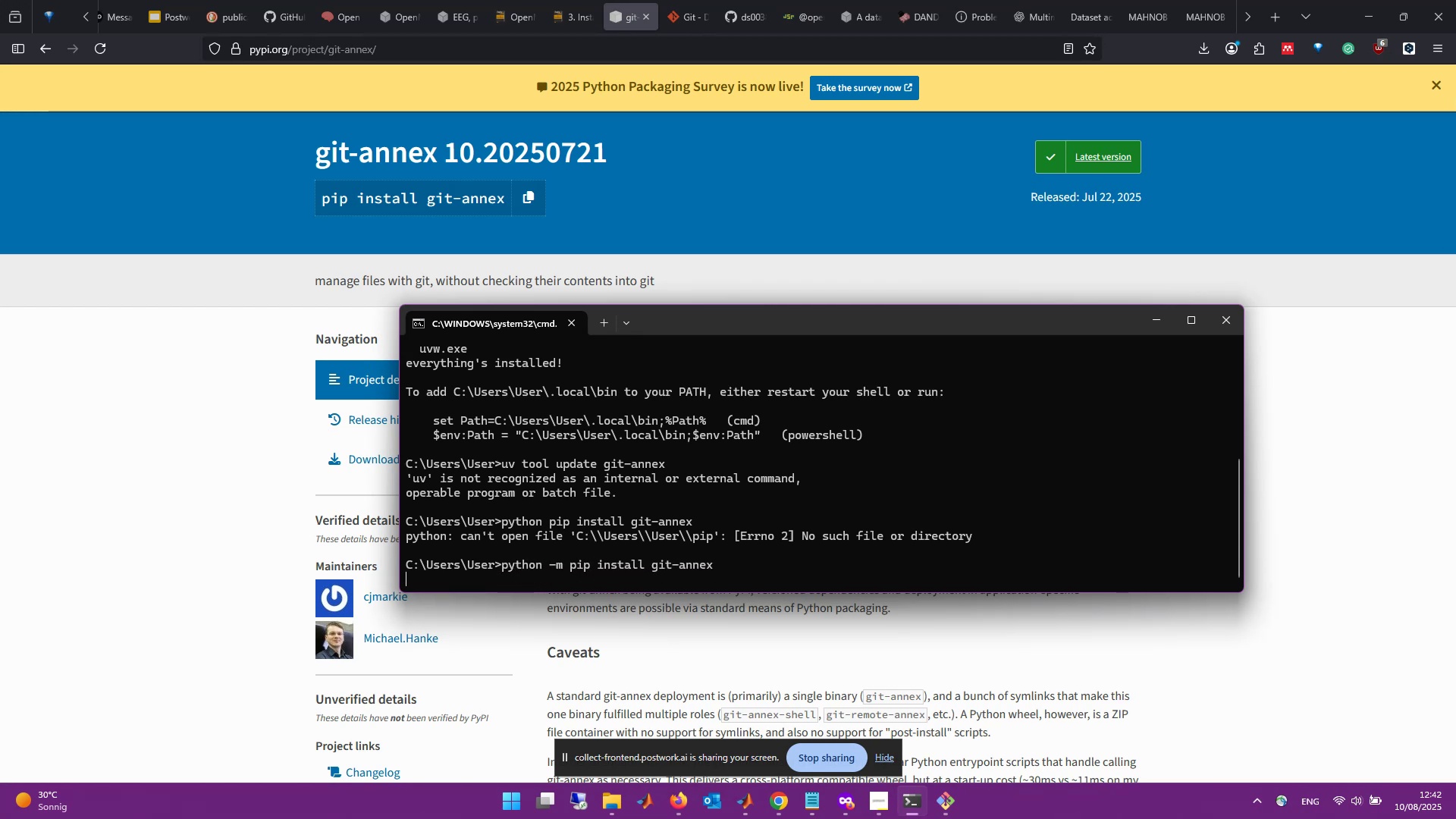 
key(Enter)
 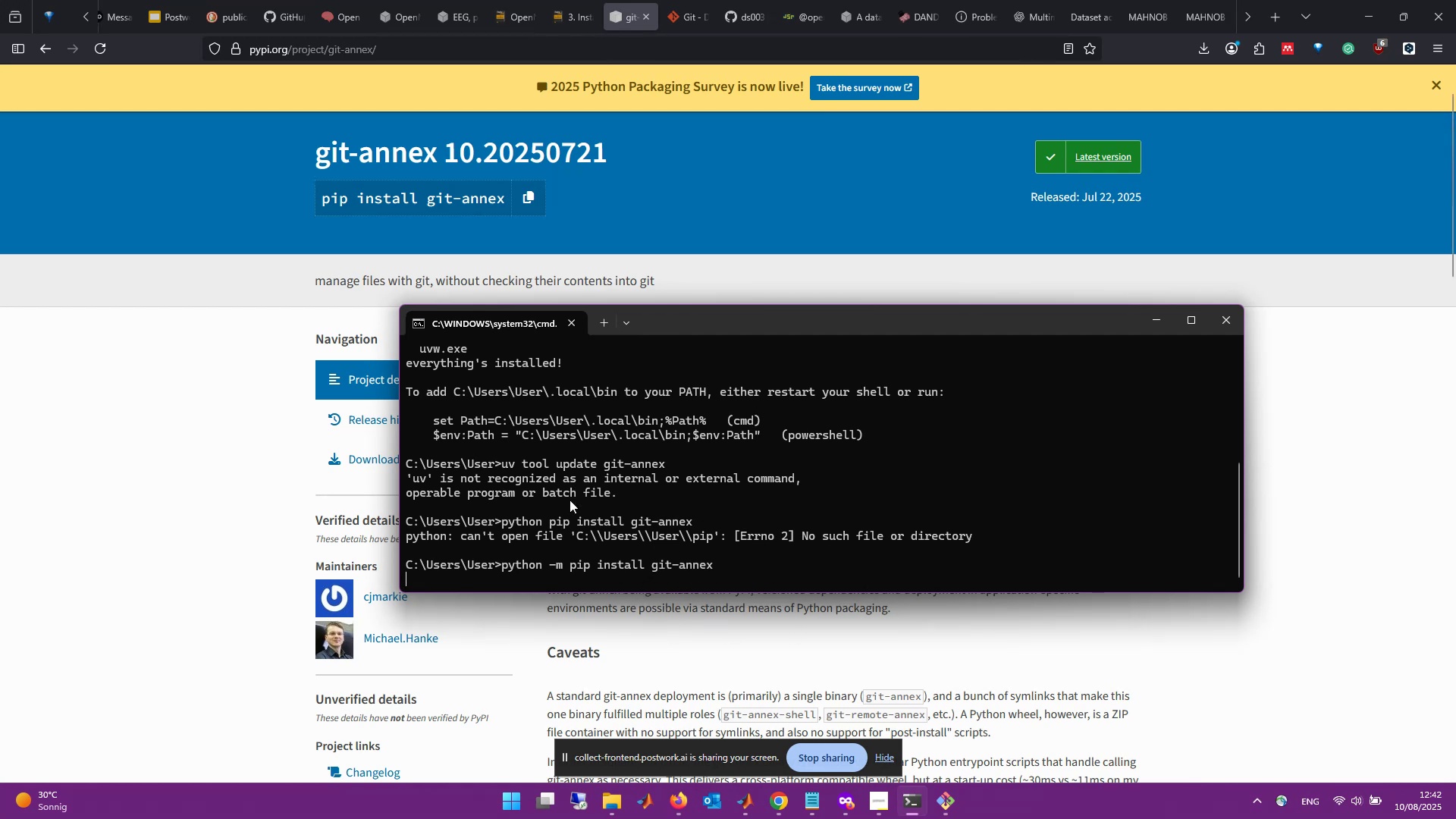 
wait(13.07)
 